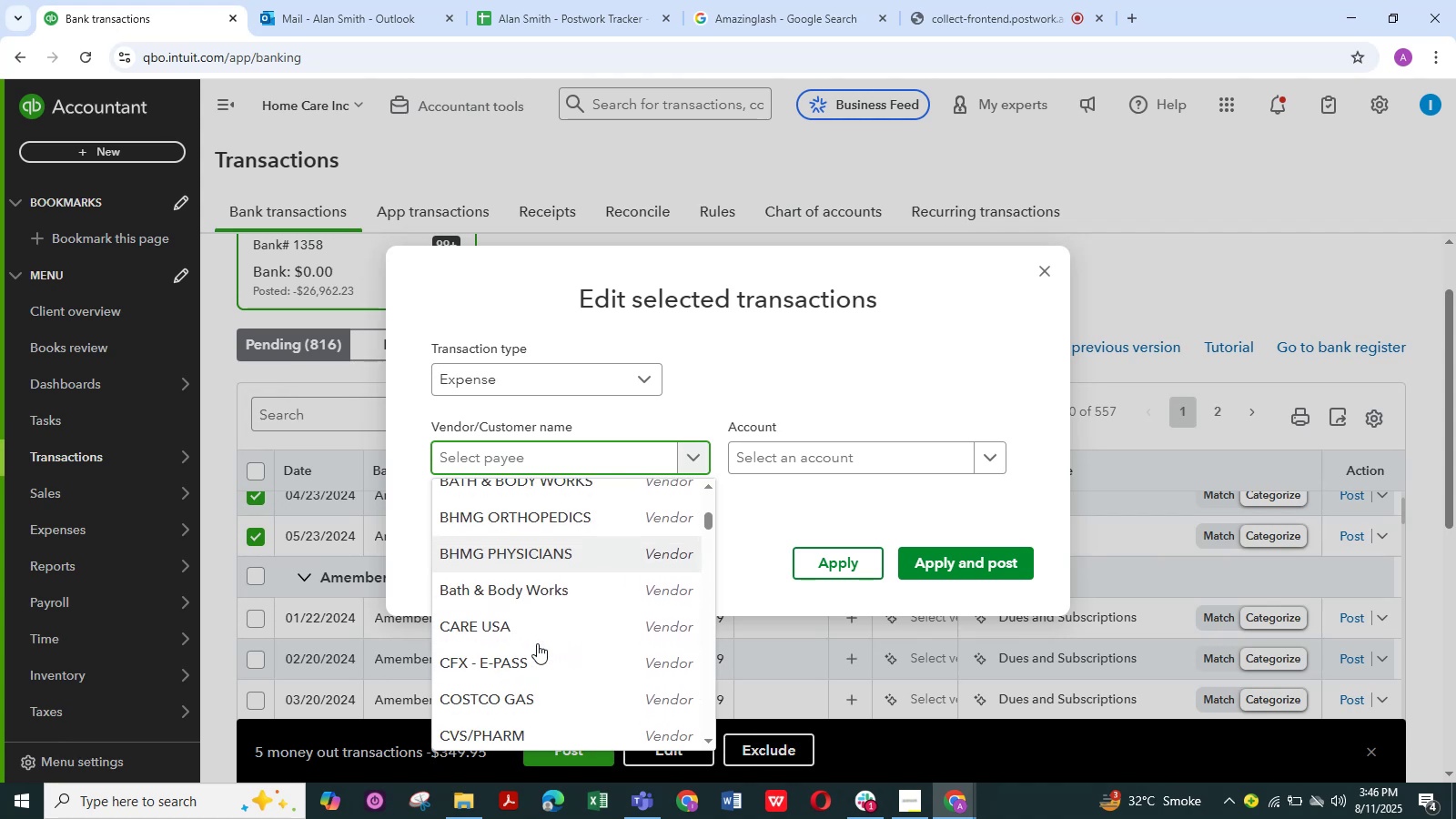 
scroll: coordinate [537, 643], scroll_direction: up, amount: 1.0
 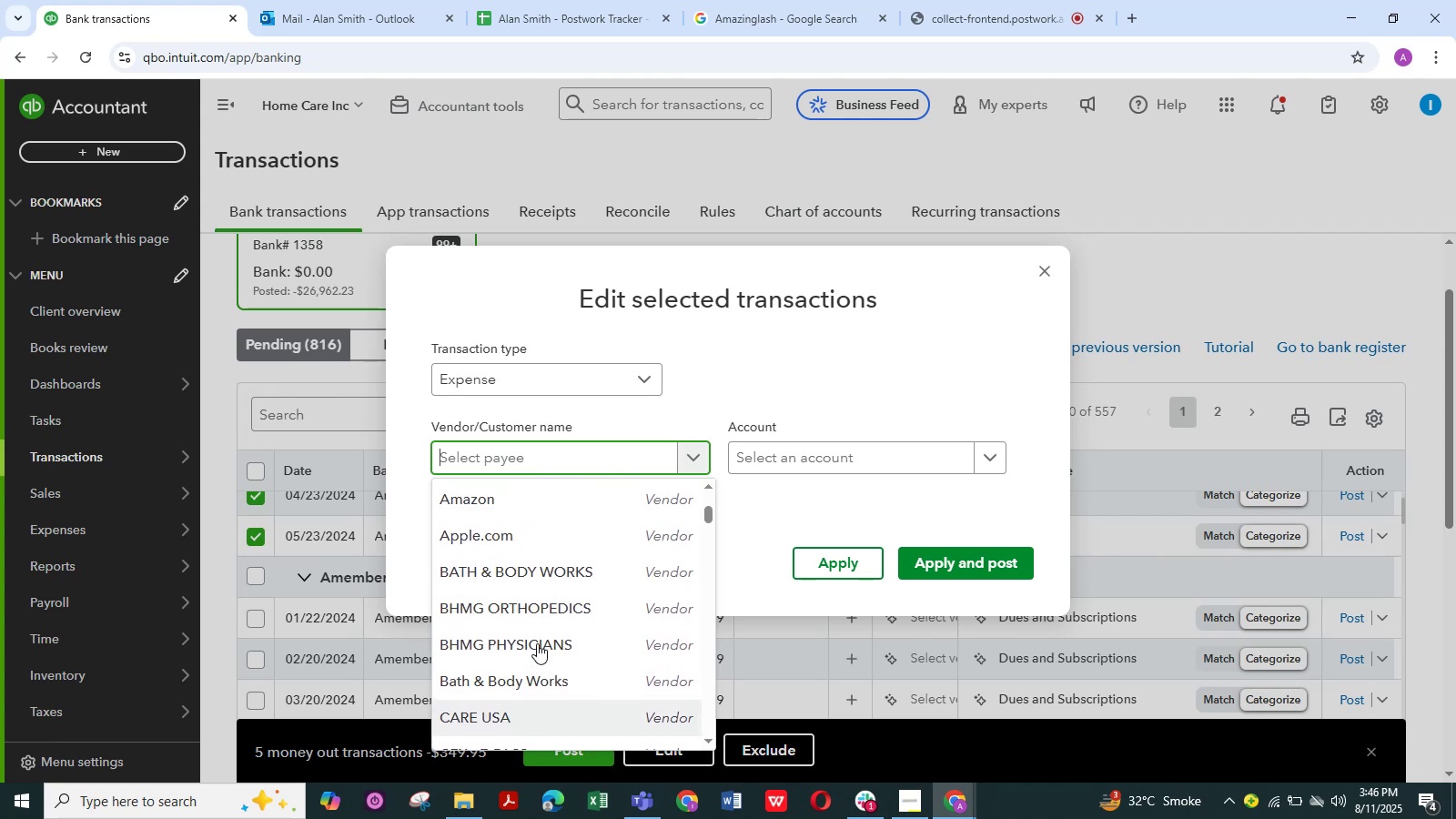 
scroll: coordinate [539, 642], scroll_direction: down, amount: 10.0
 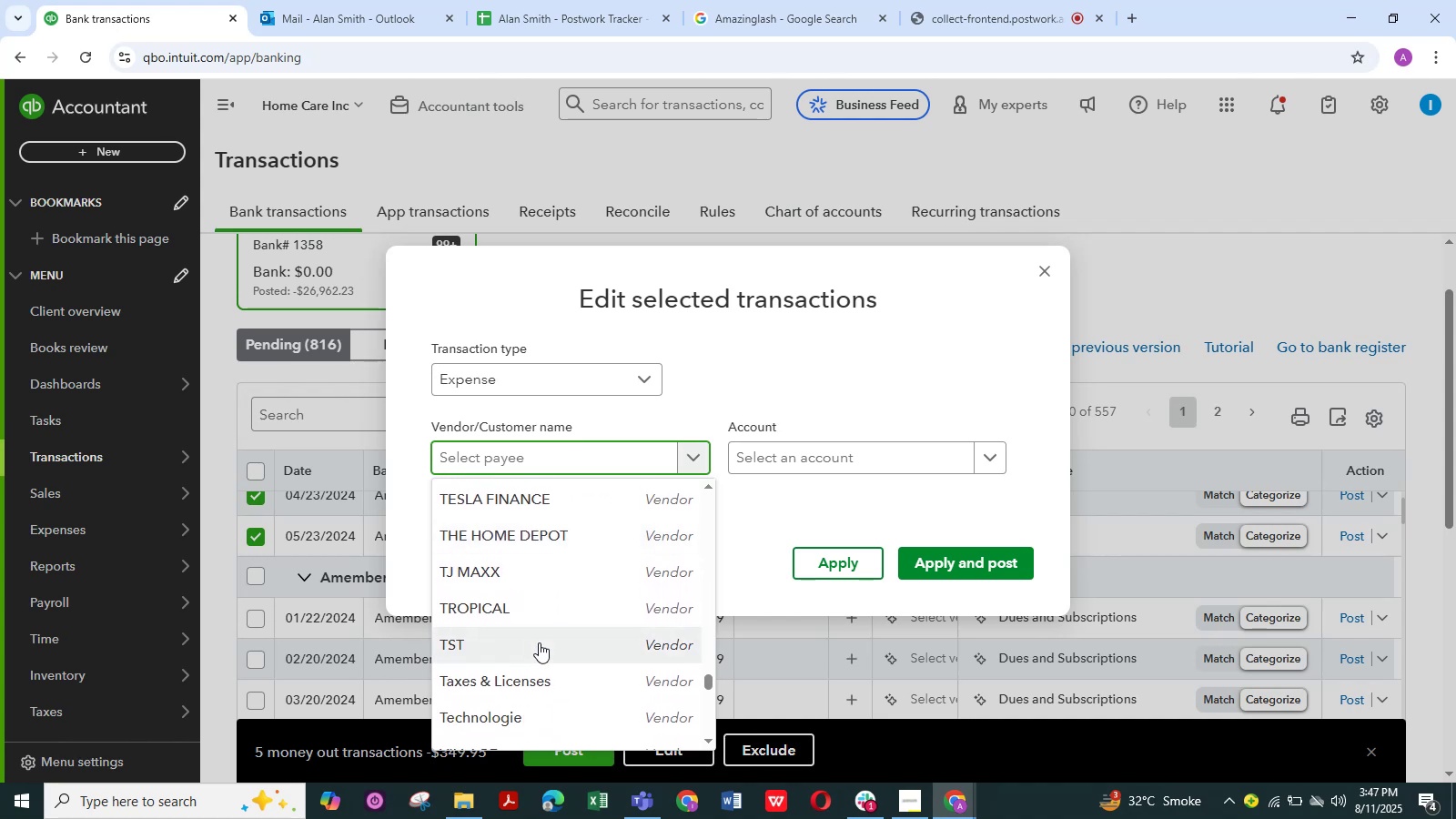 
scroll: coordinate [539, 642], scroll_direction: down, amount: 4.0
 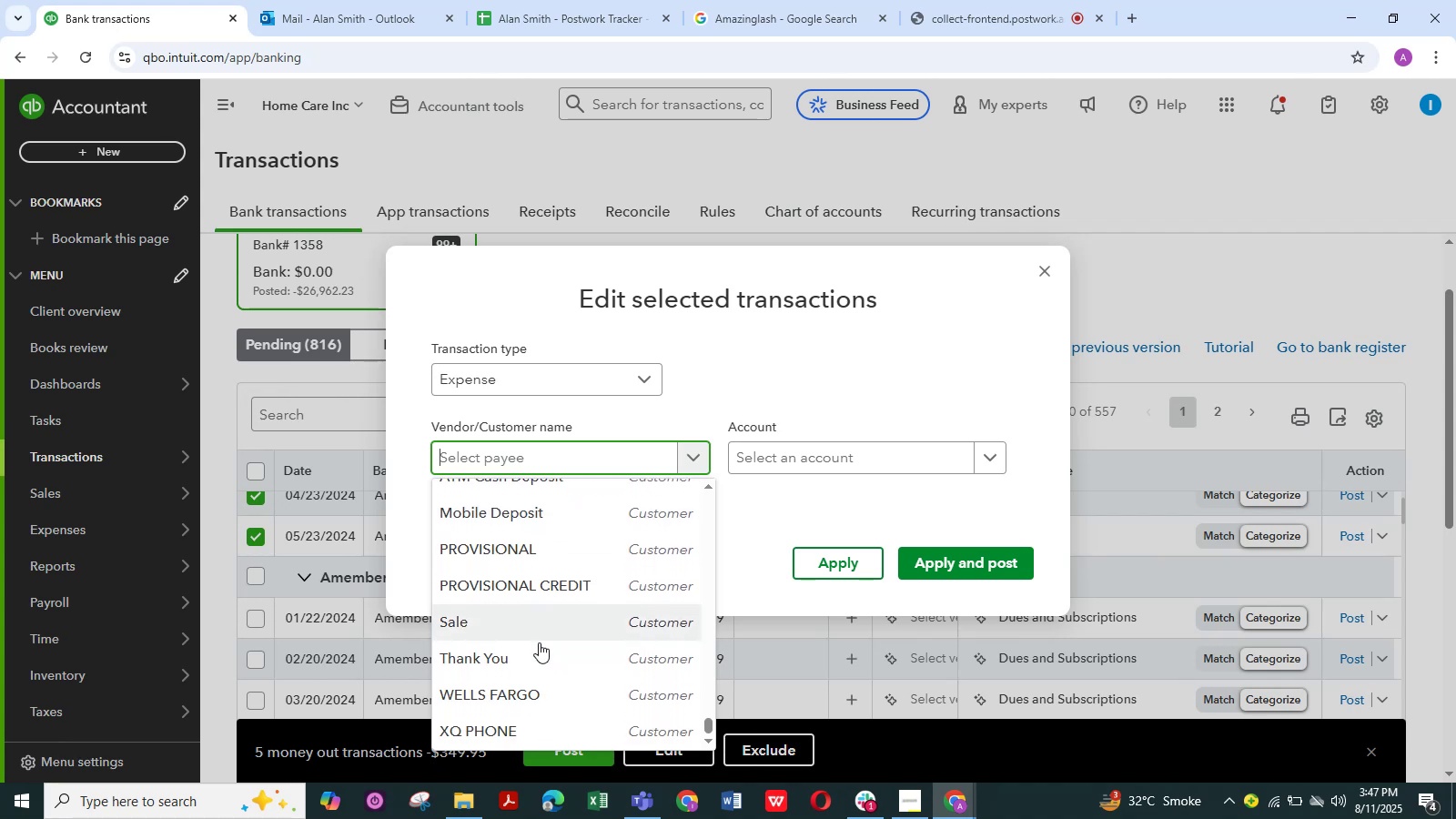 
scroll: coordinate [539, 642], scroll_direction: up, amount: 19.0
 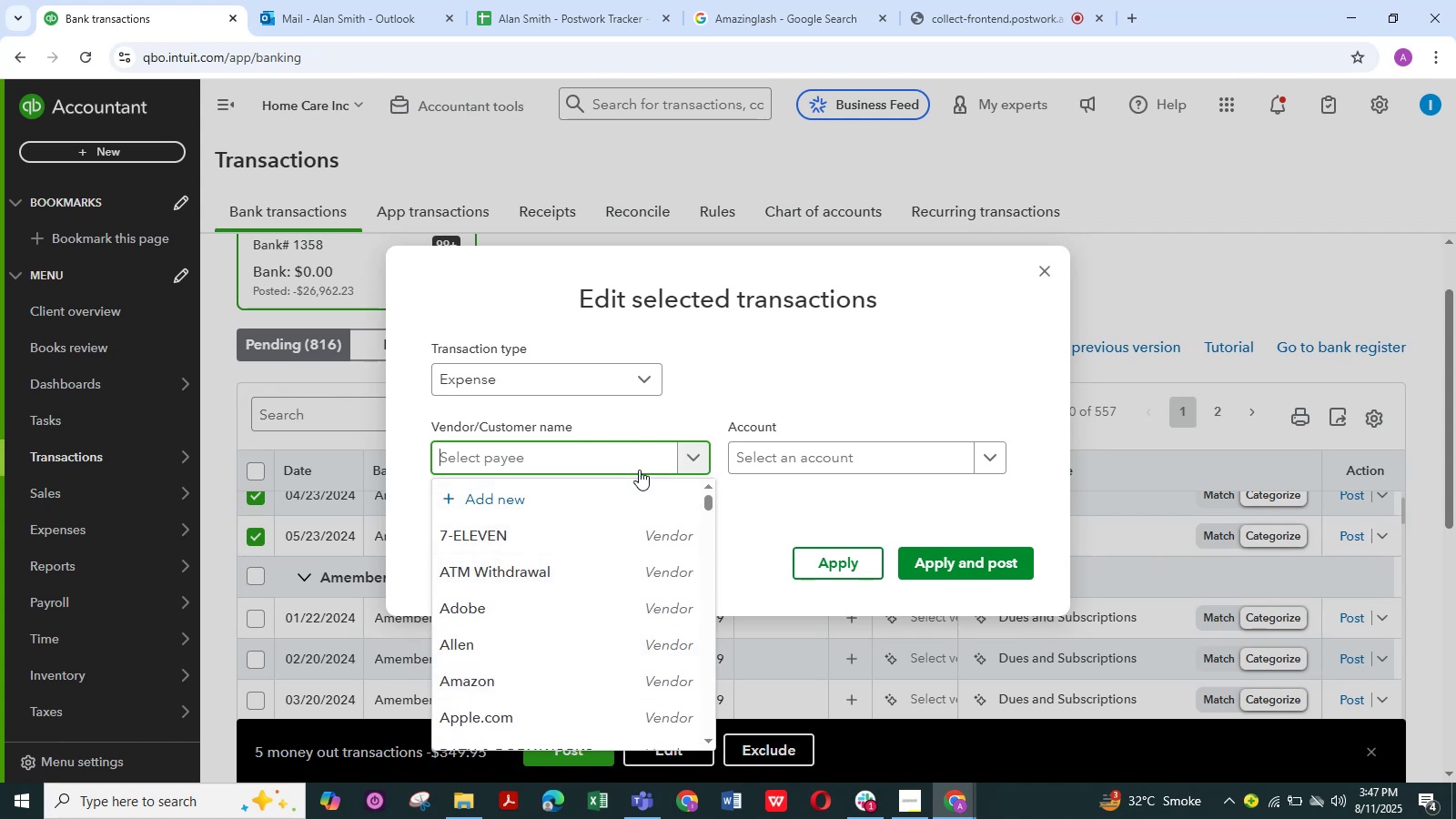 
wait(8.43)
 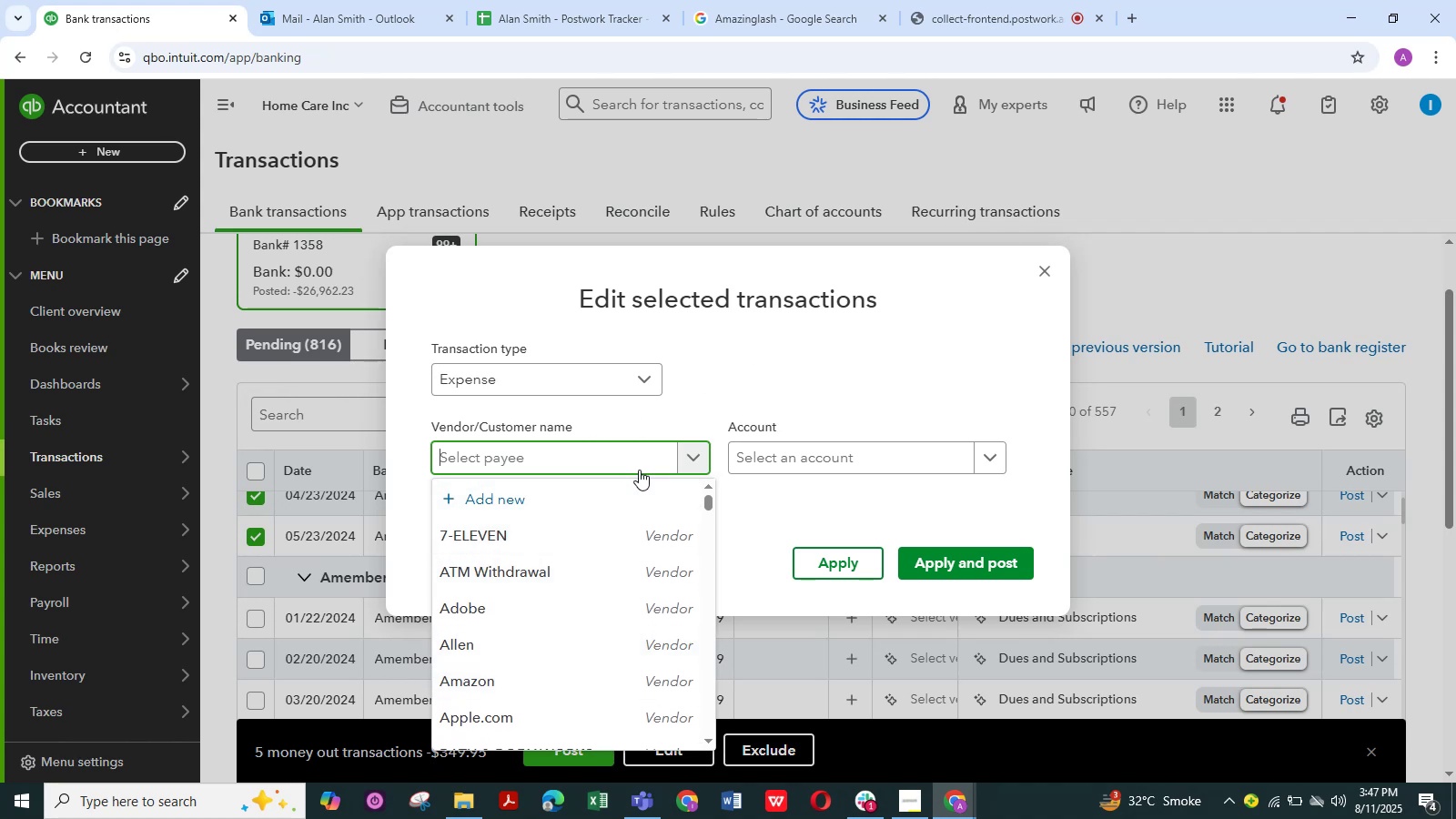 
left_click([1193, 317])
 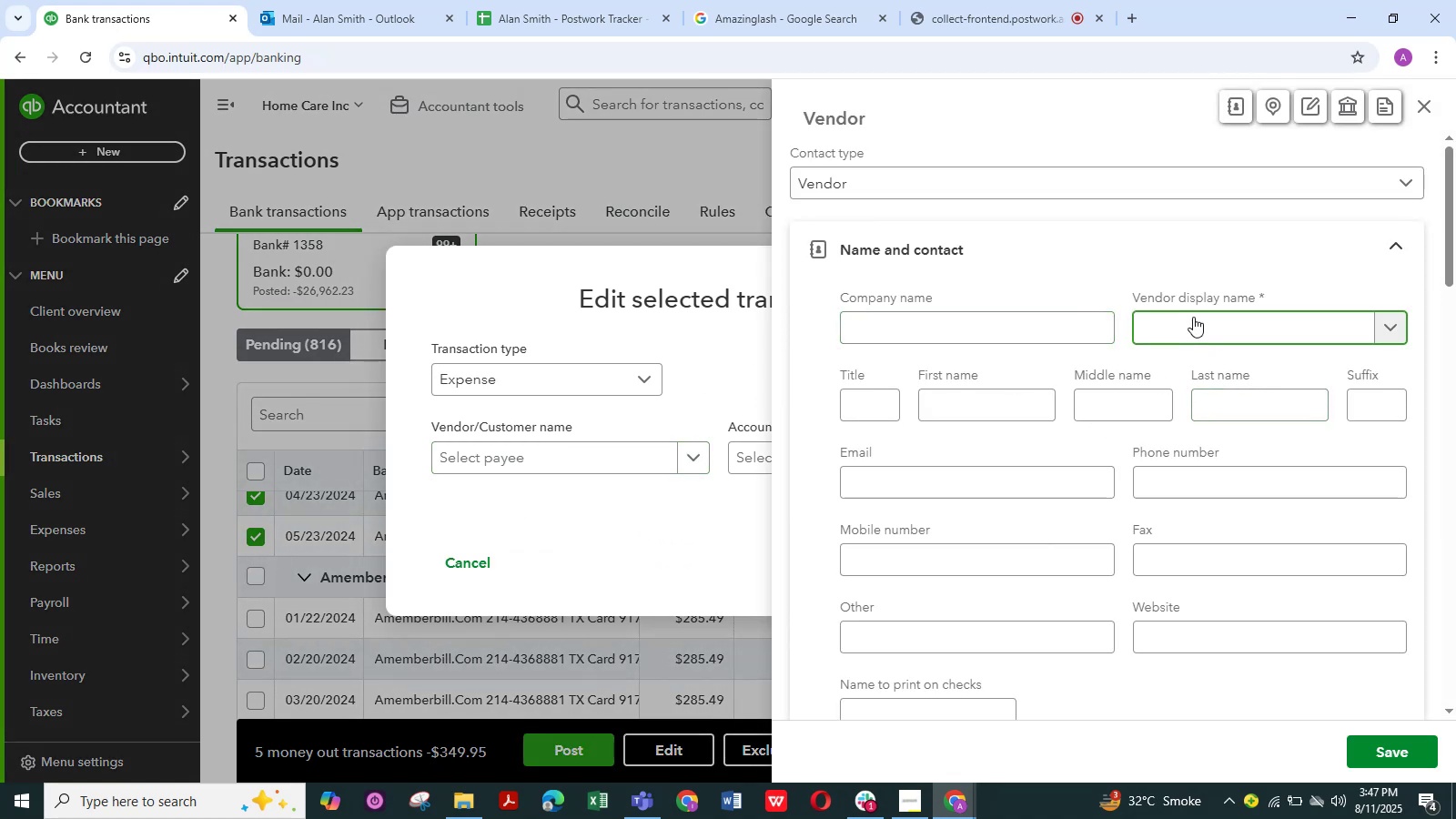 
key(Shift+A)
 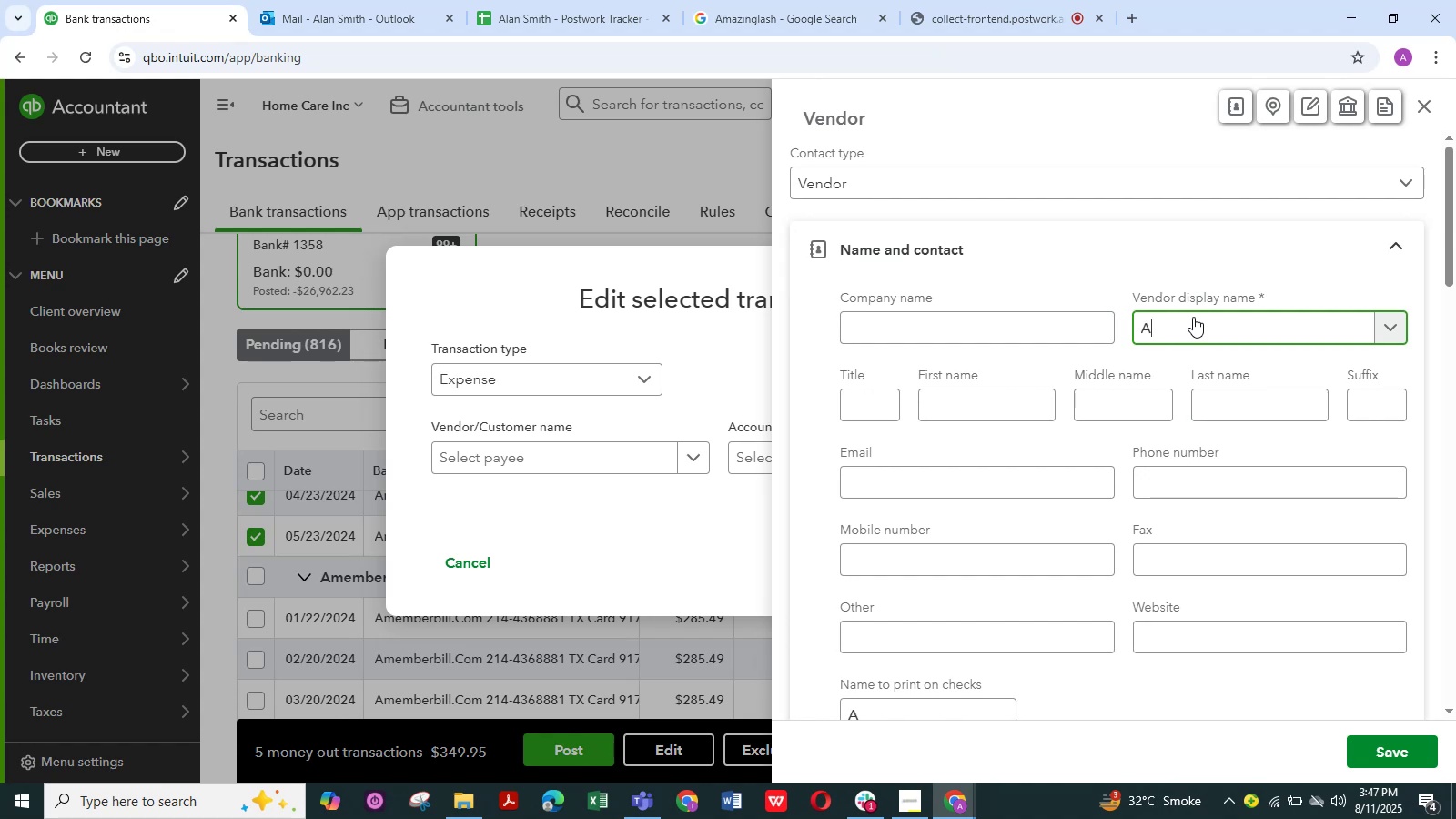 
type(mazing )
 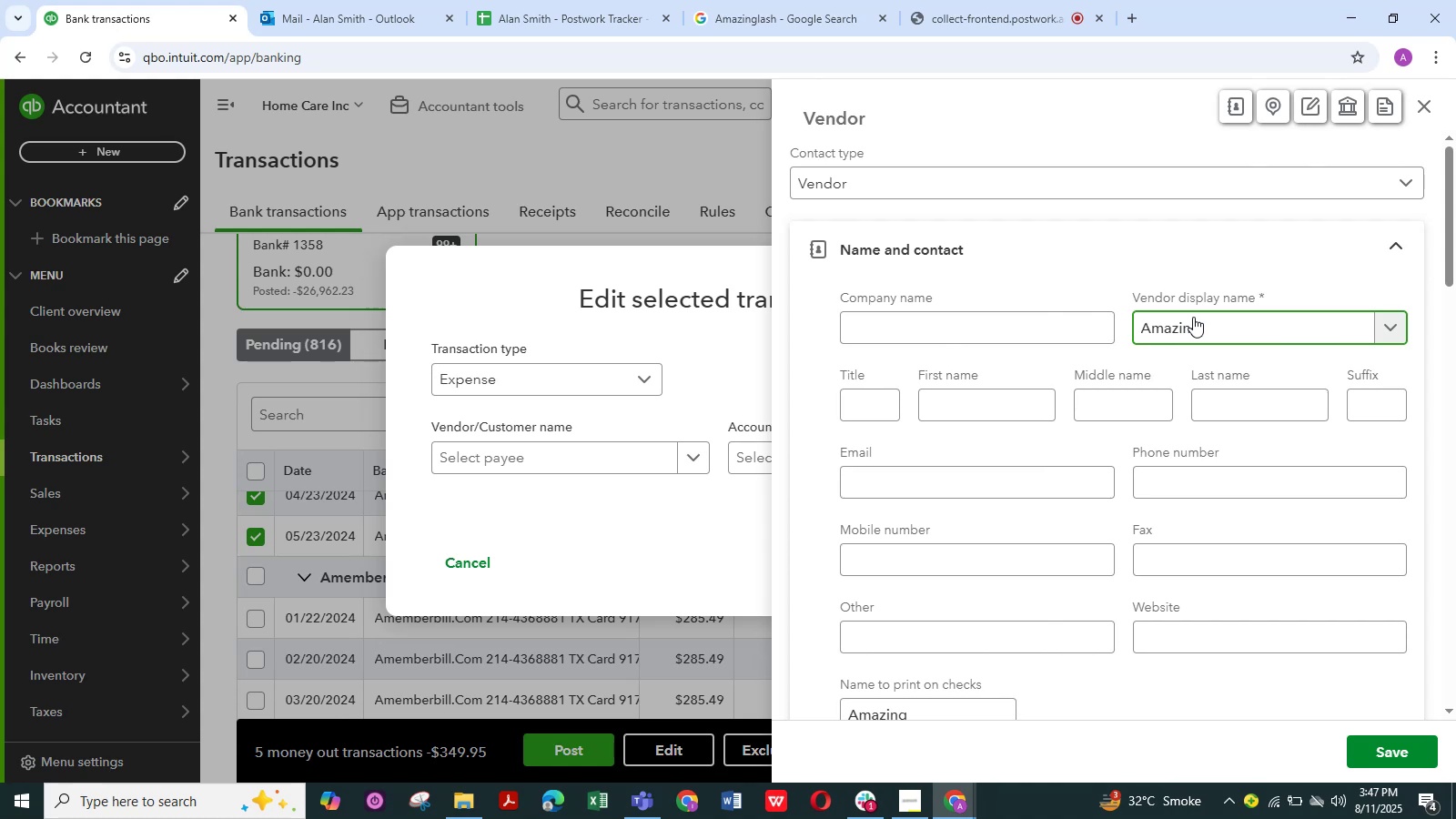 
key(Backspace)
 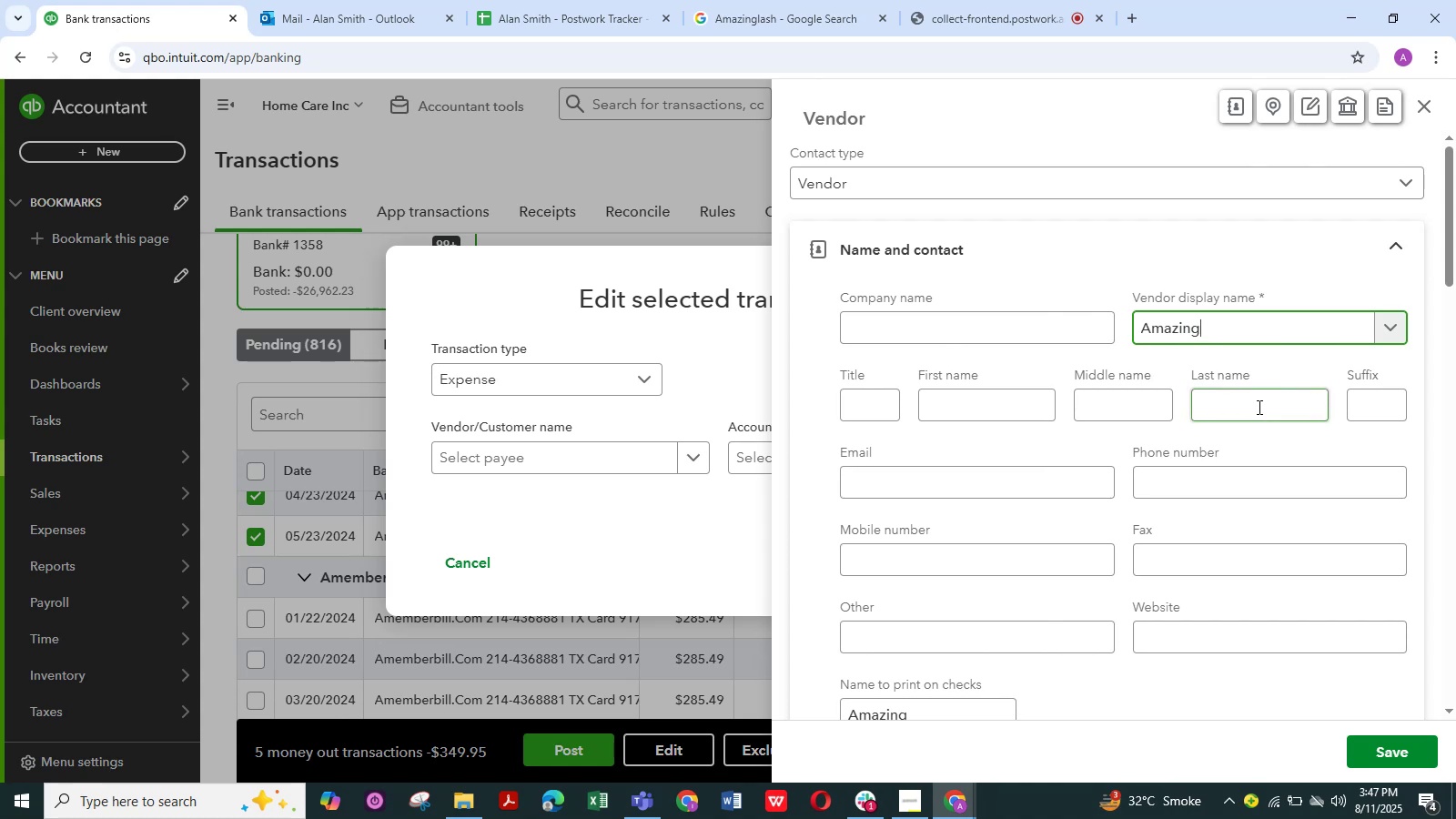 
type(lashh)
key(Backspace)
 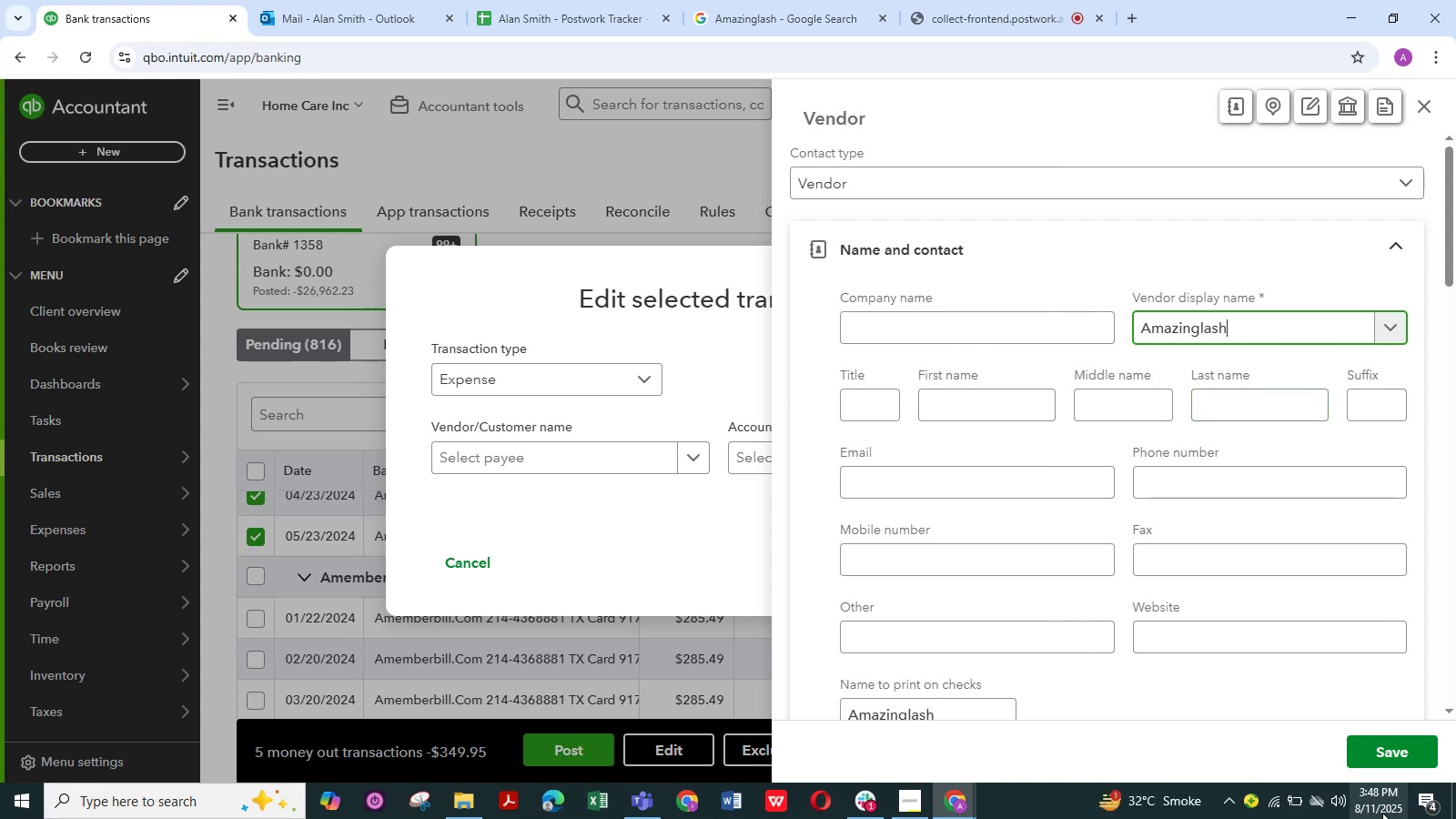 
left_click([1384, 750])
 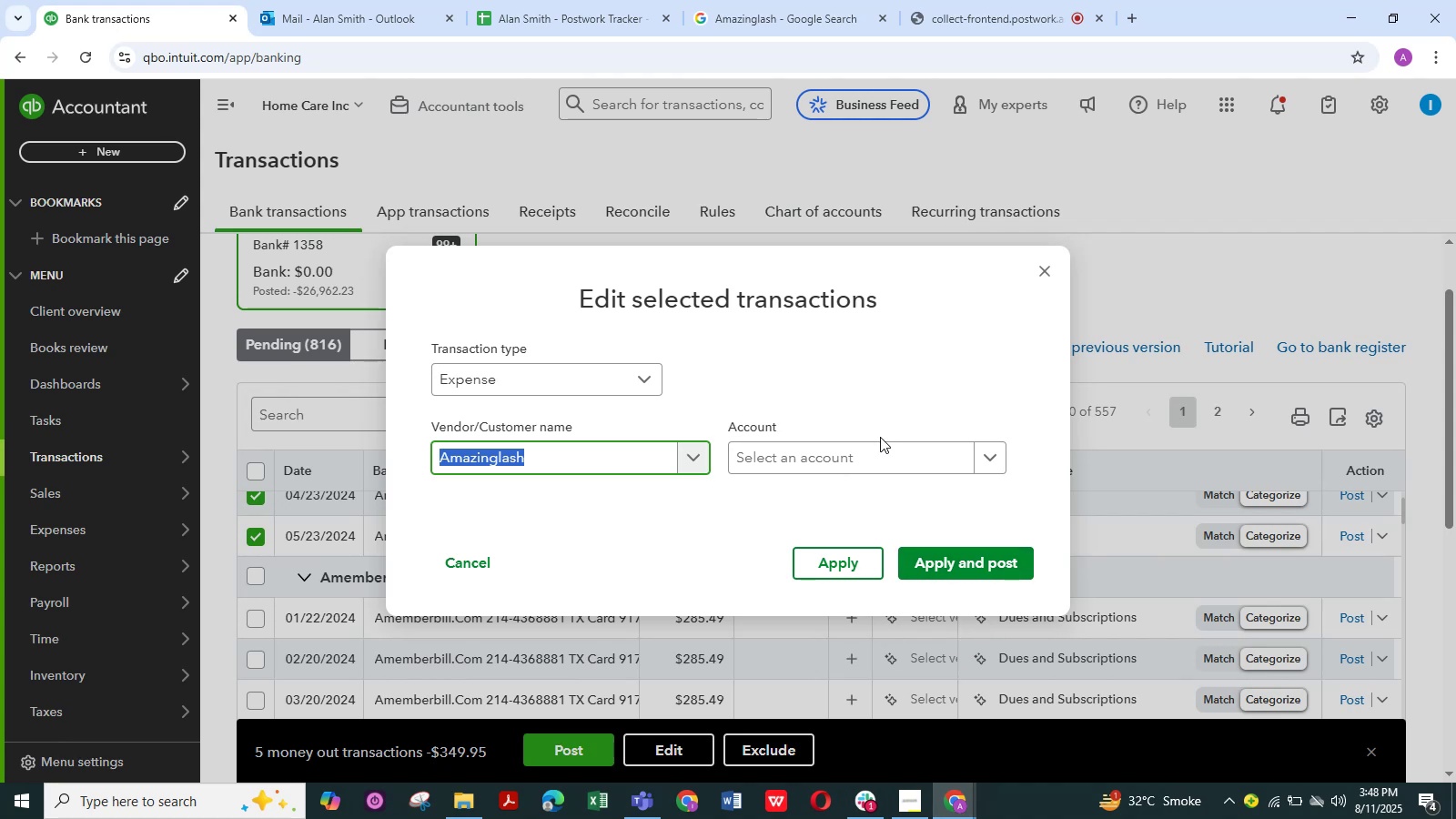 
wait(54.52)
 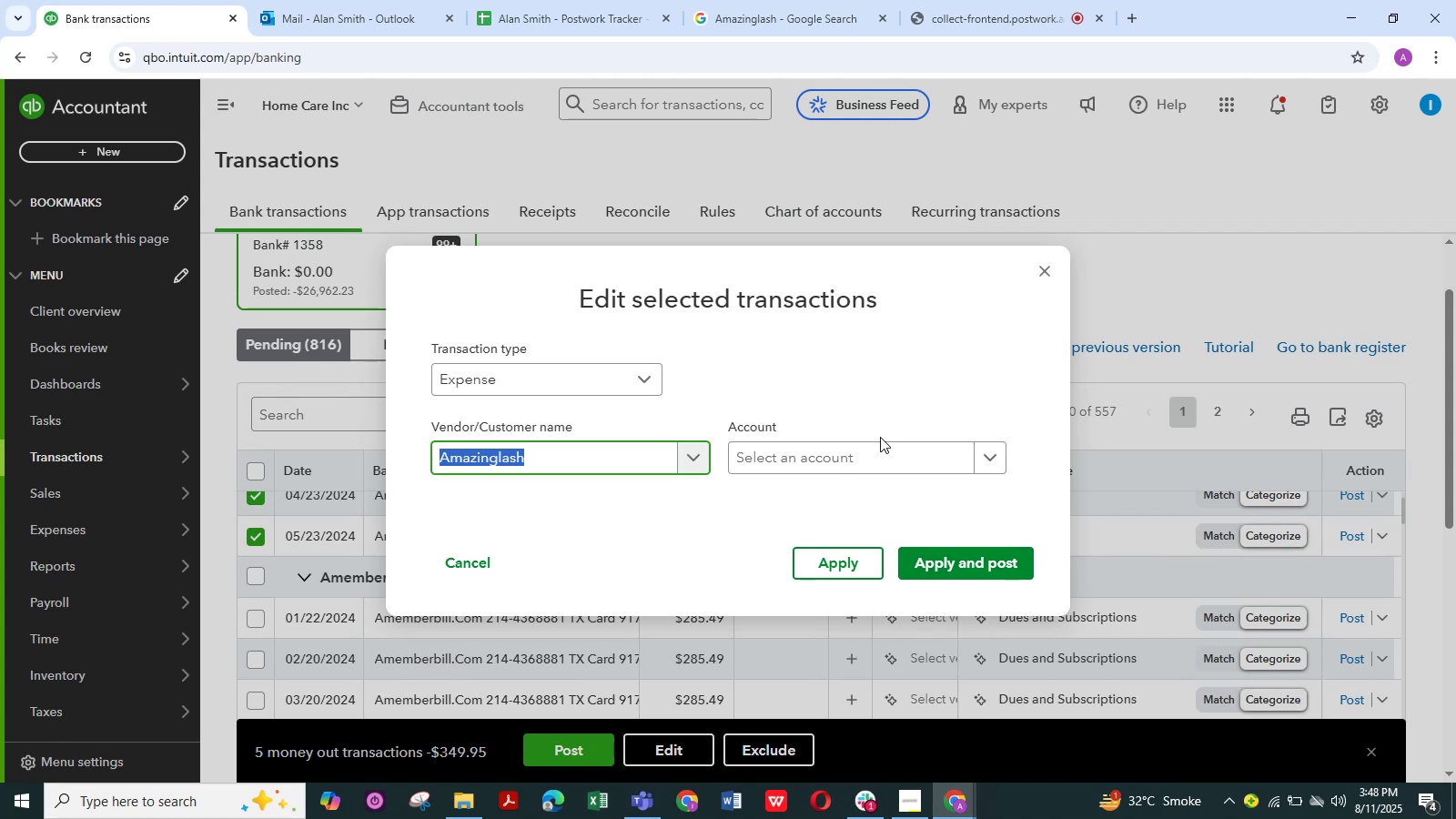 
scroll: coordinate [880, 439], scroll_direction: down, amount: 3.0
 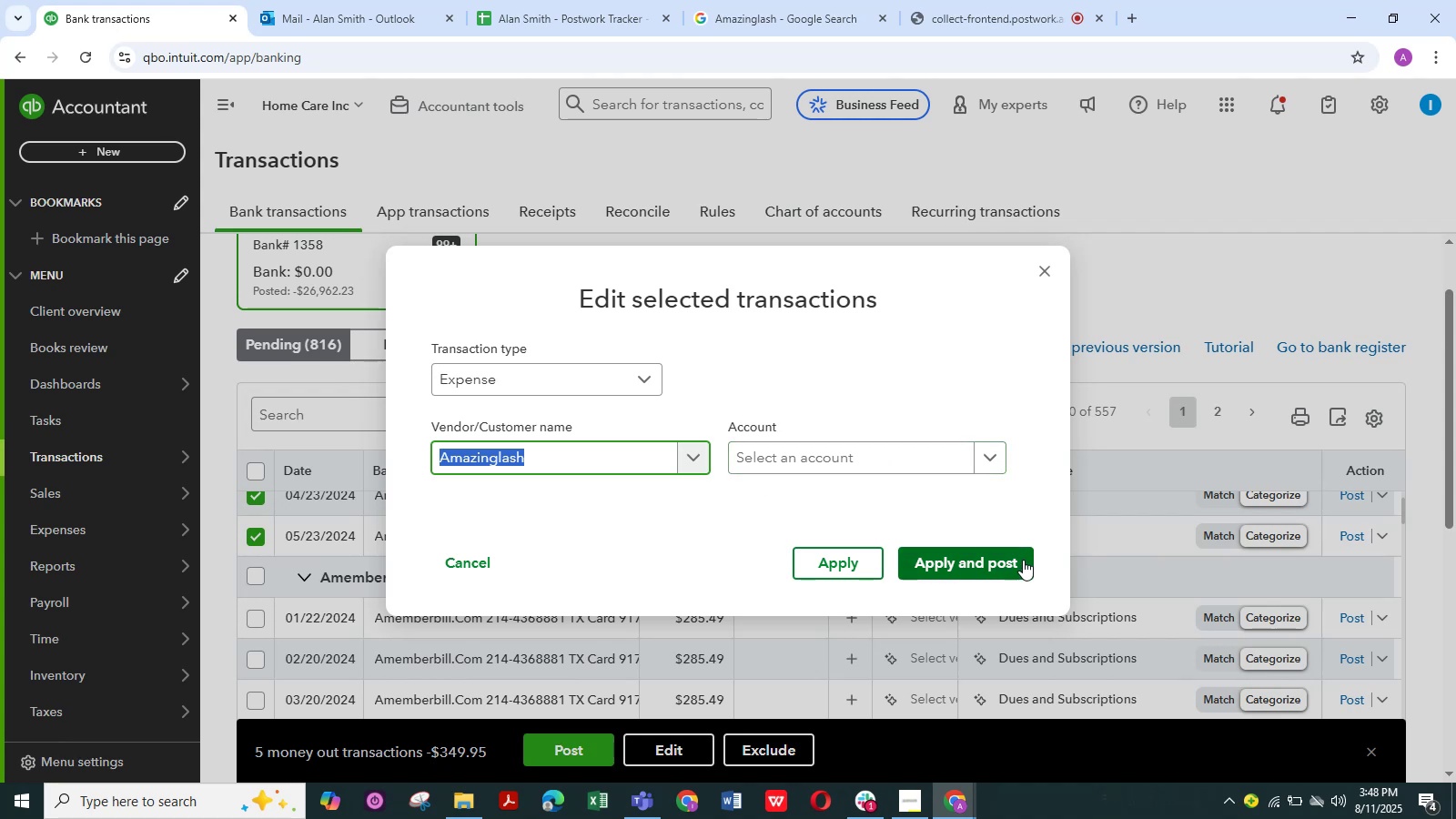 
left_click([987, 569])
 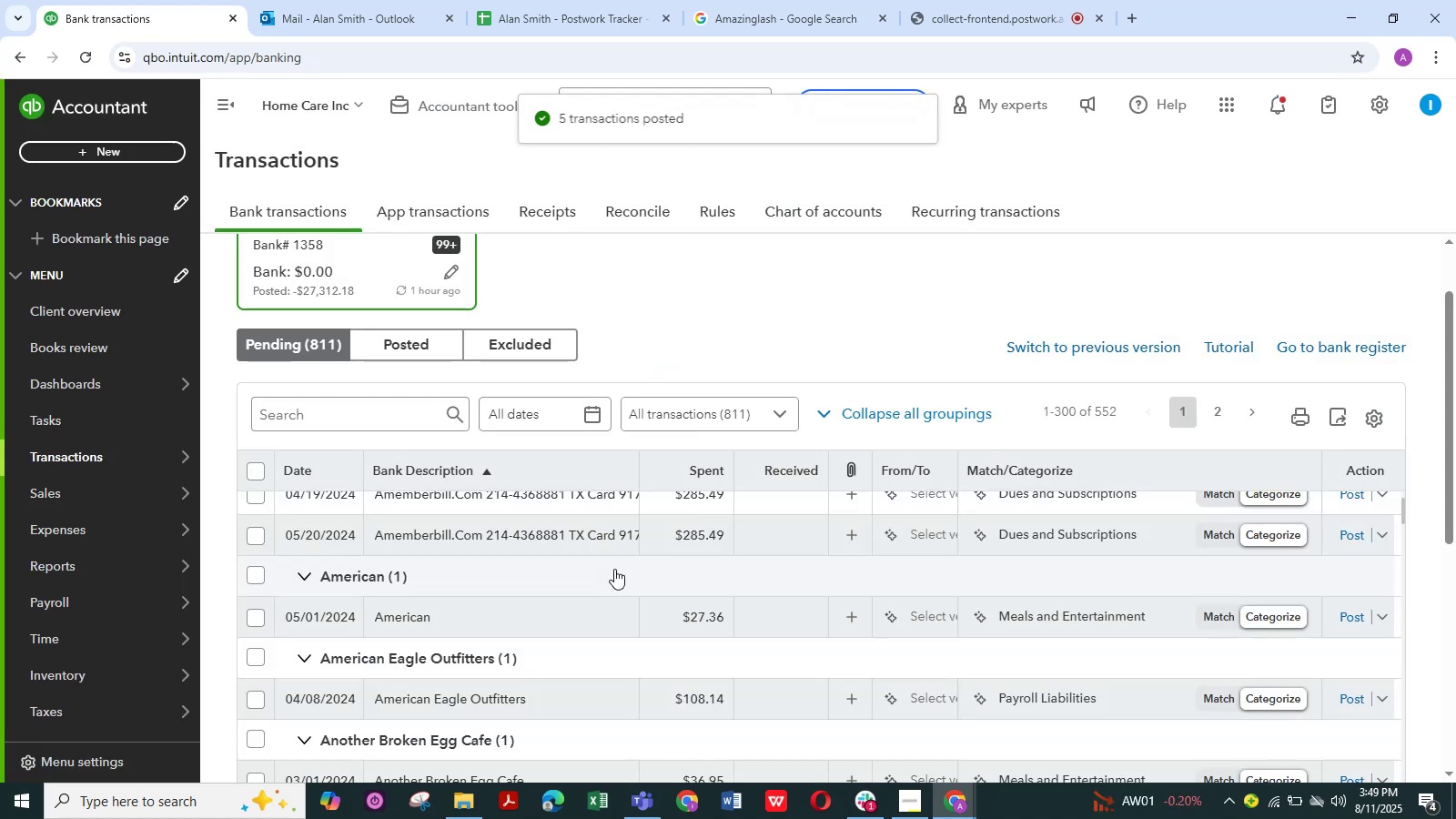 
wait(9.3)
 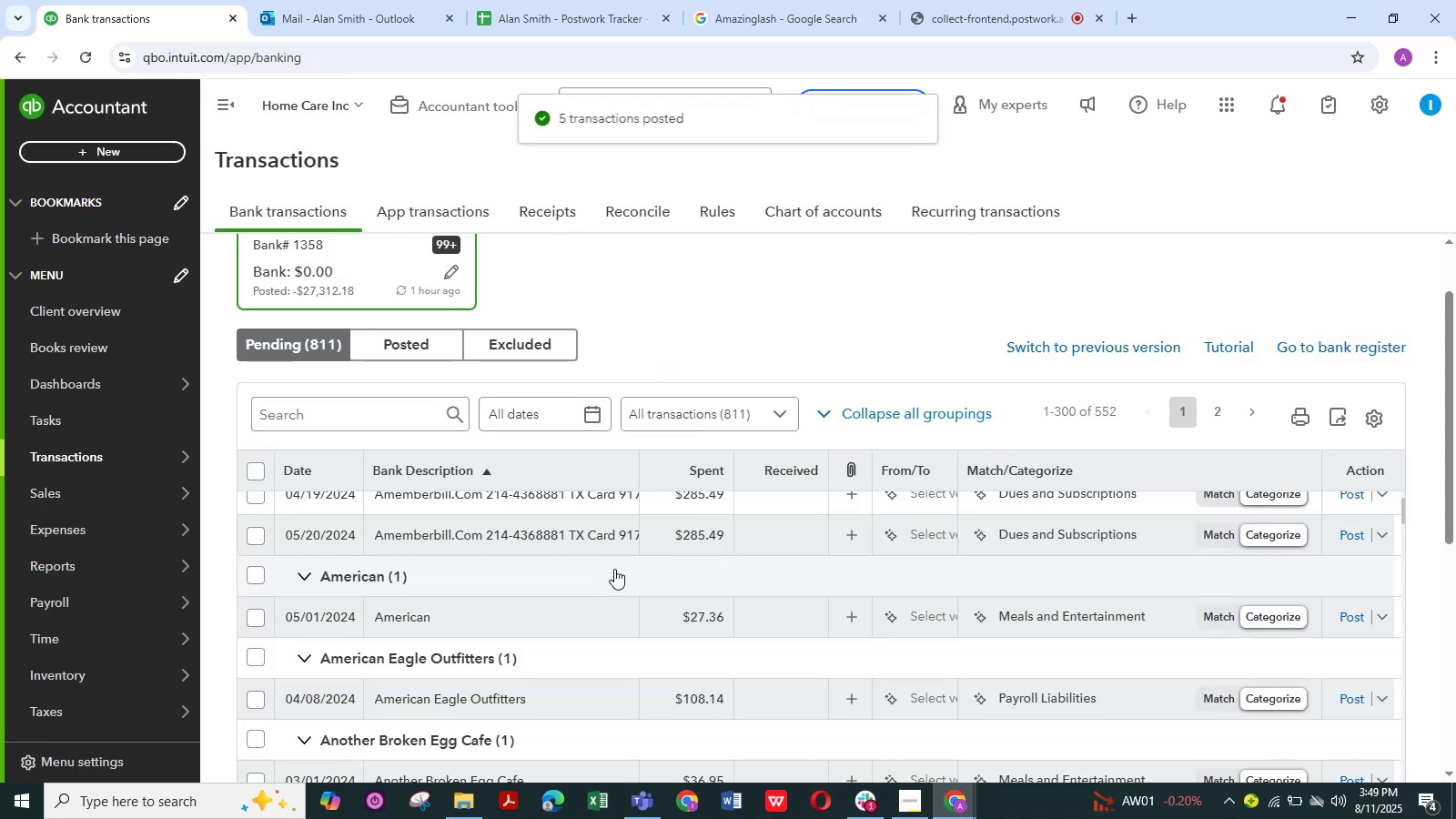 
scroll: coordinate [567, 577], scroll_direction: up, amount: 6.0
 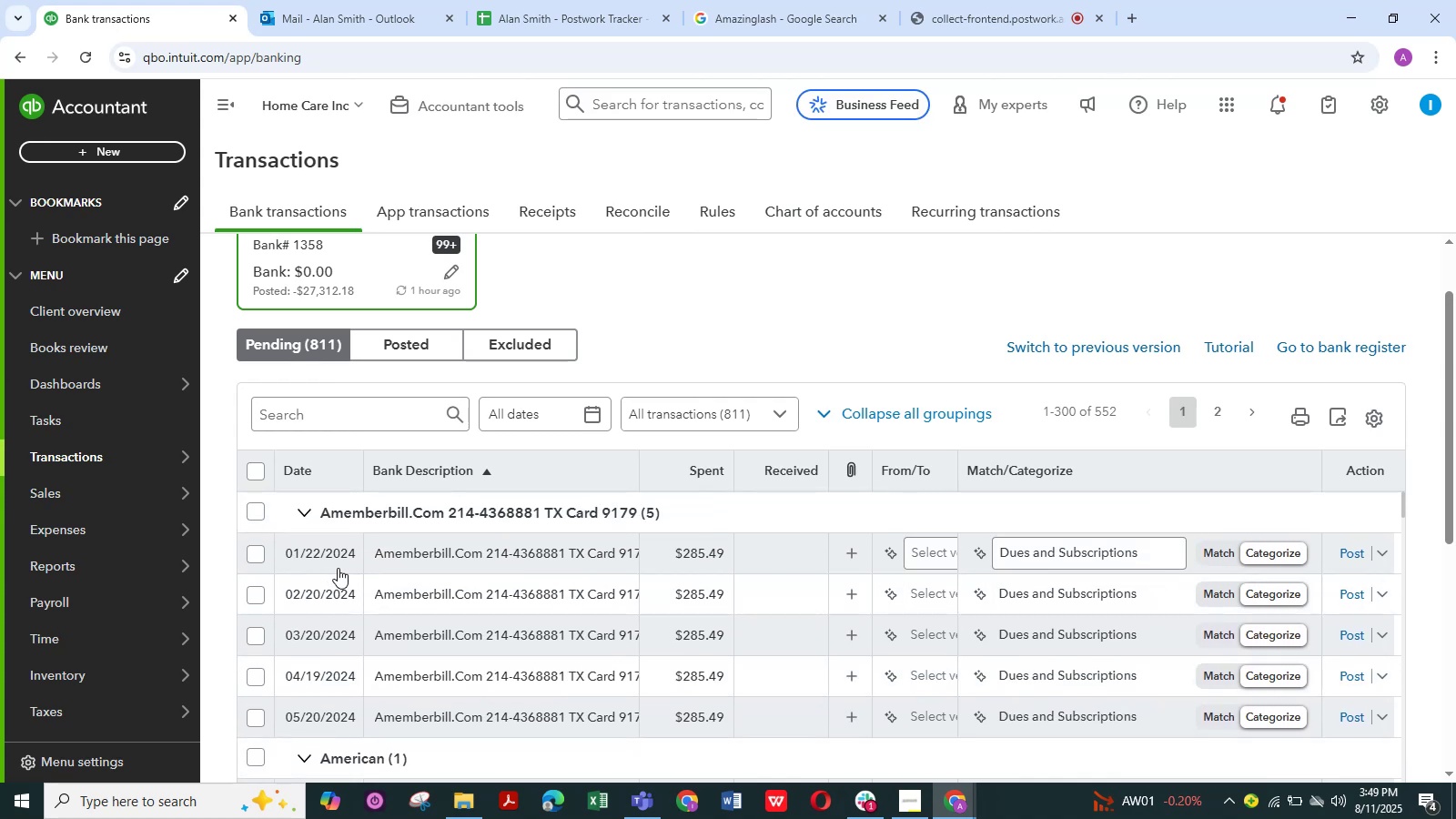 
mouse_move([409, 543])
 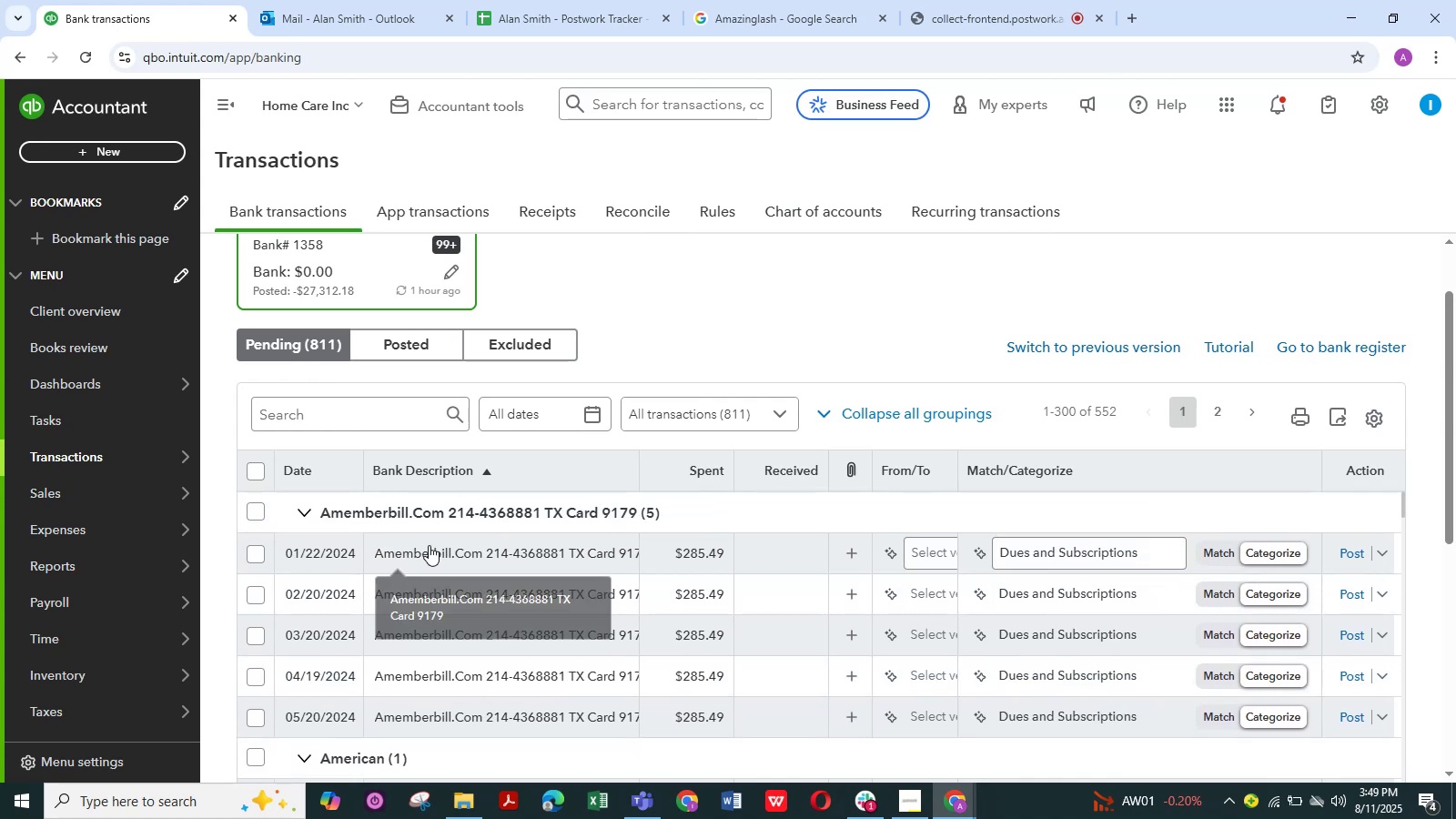 
left_click([429, 545])
 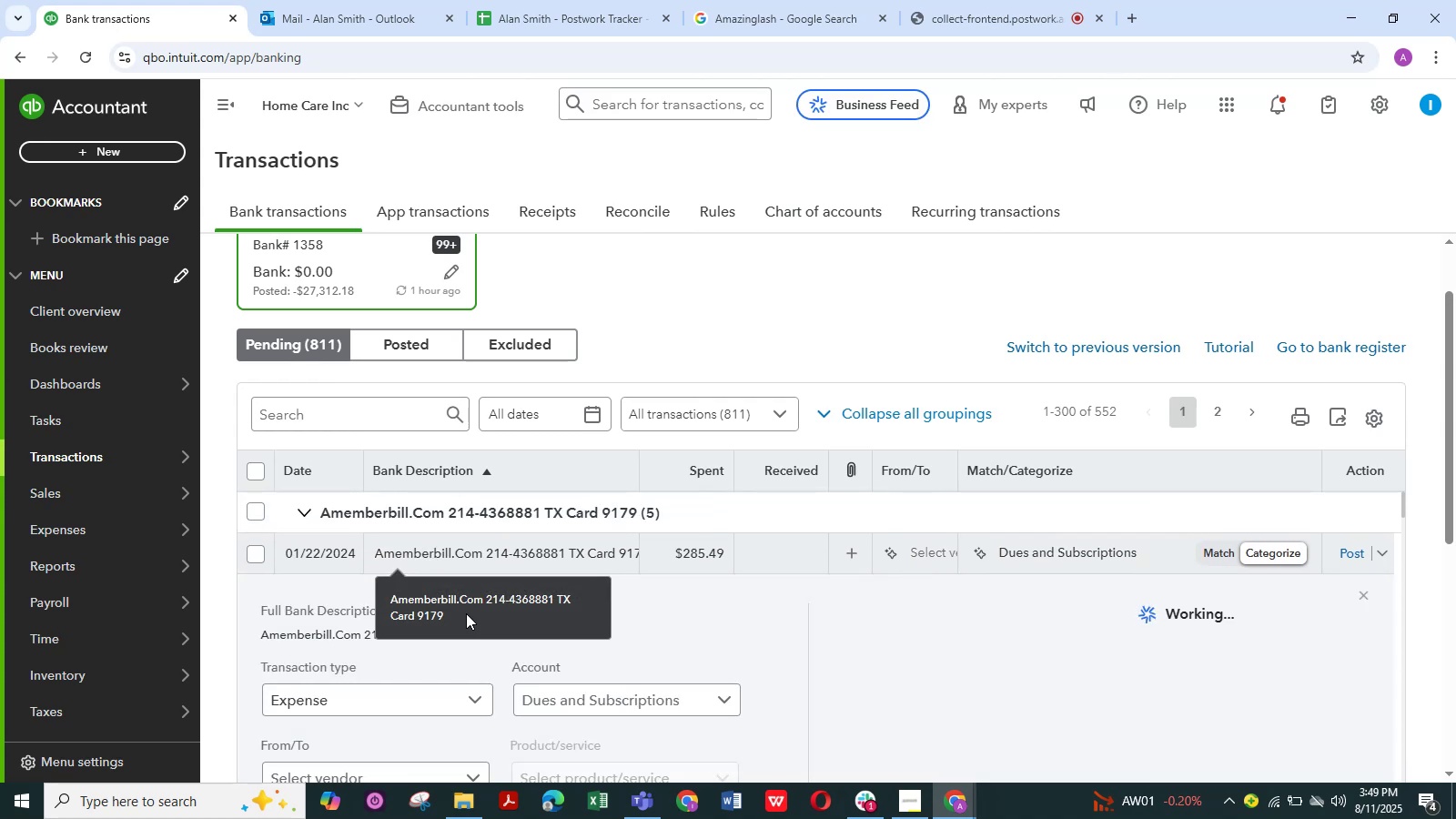 
scroll: coordinate [447, 672], scroll_direction: down, amount: 6.0
 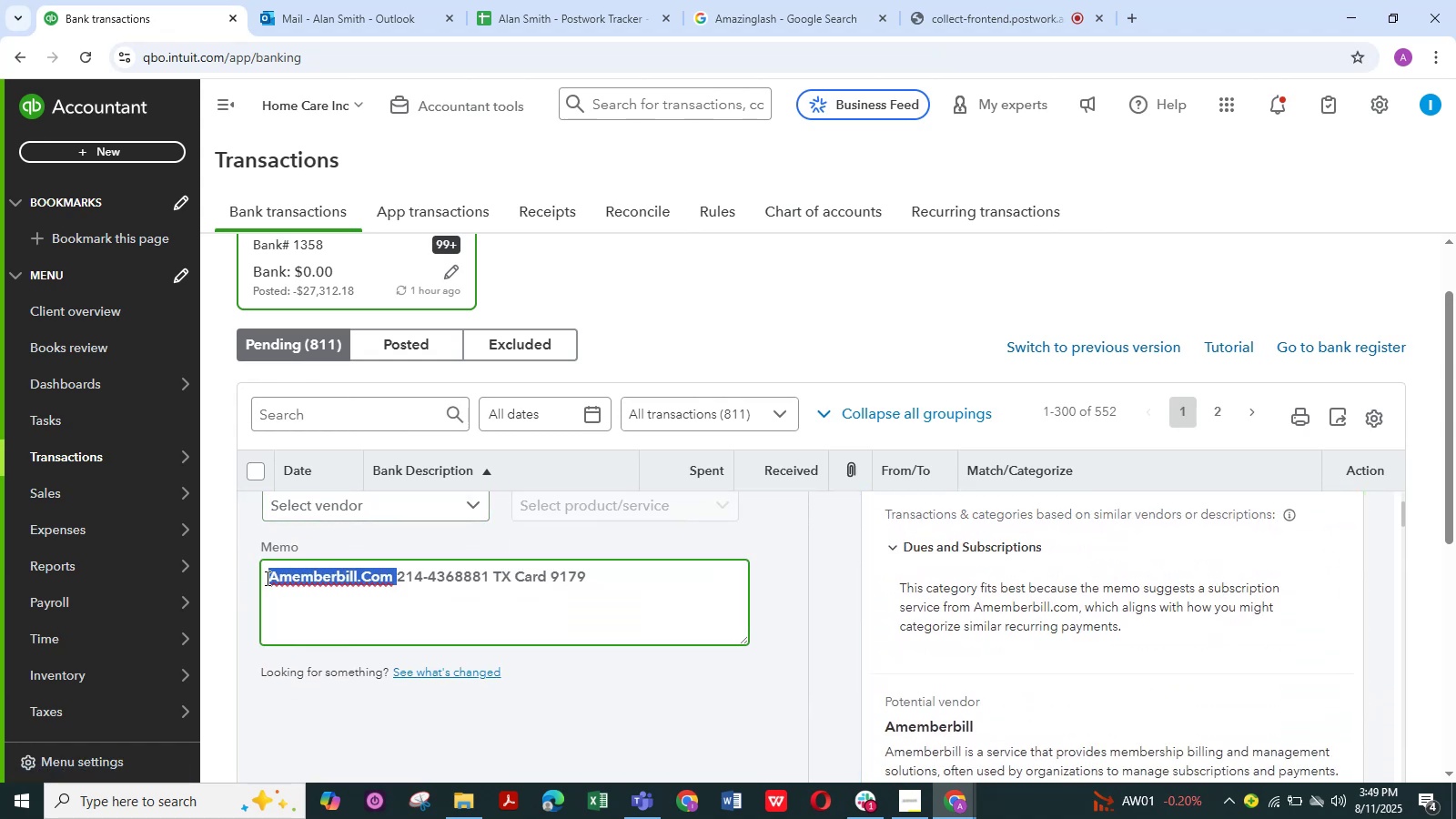 
key(Control+C)
 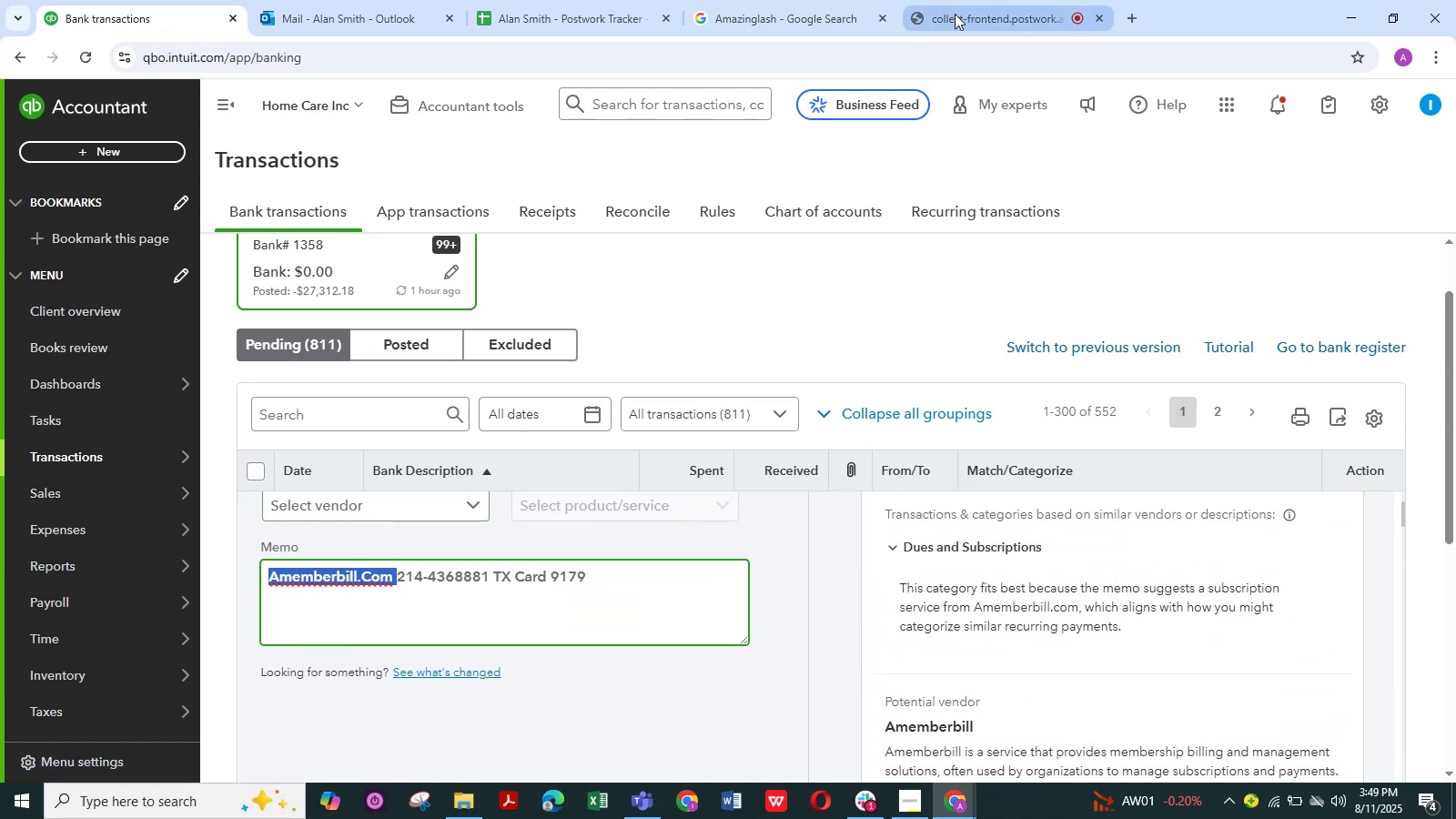 
left_click([821, 11])
 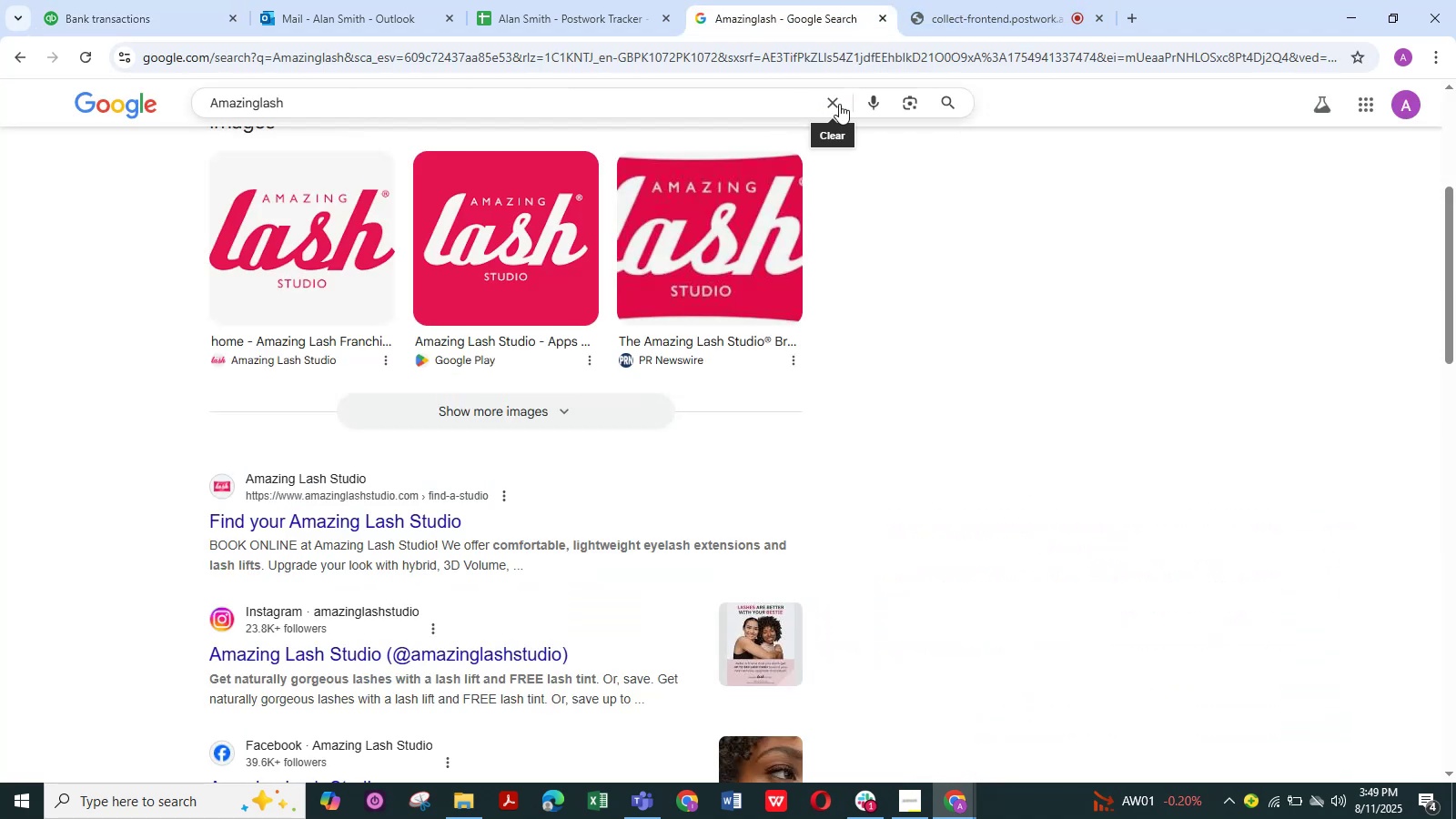 
left_click([835, 104])
 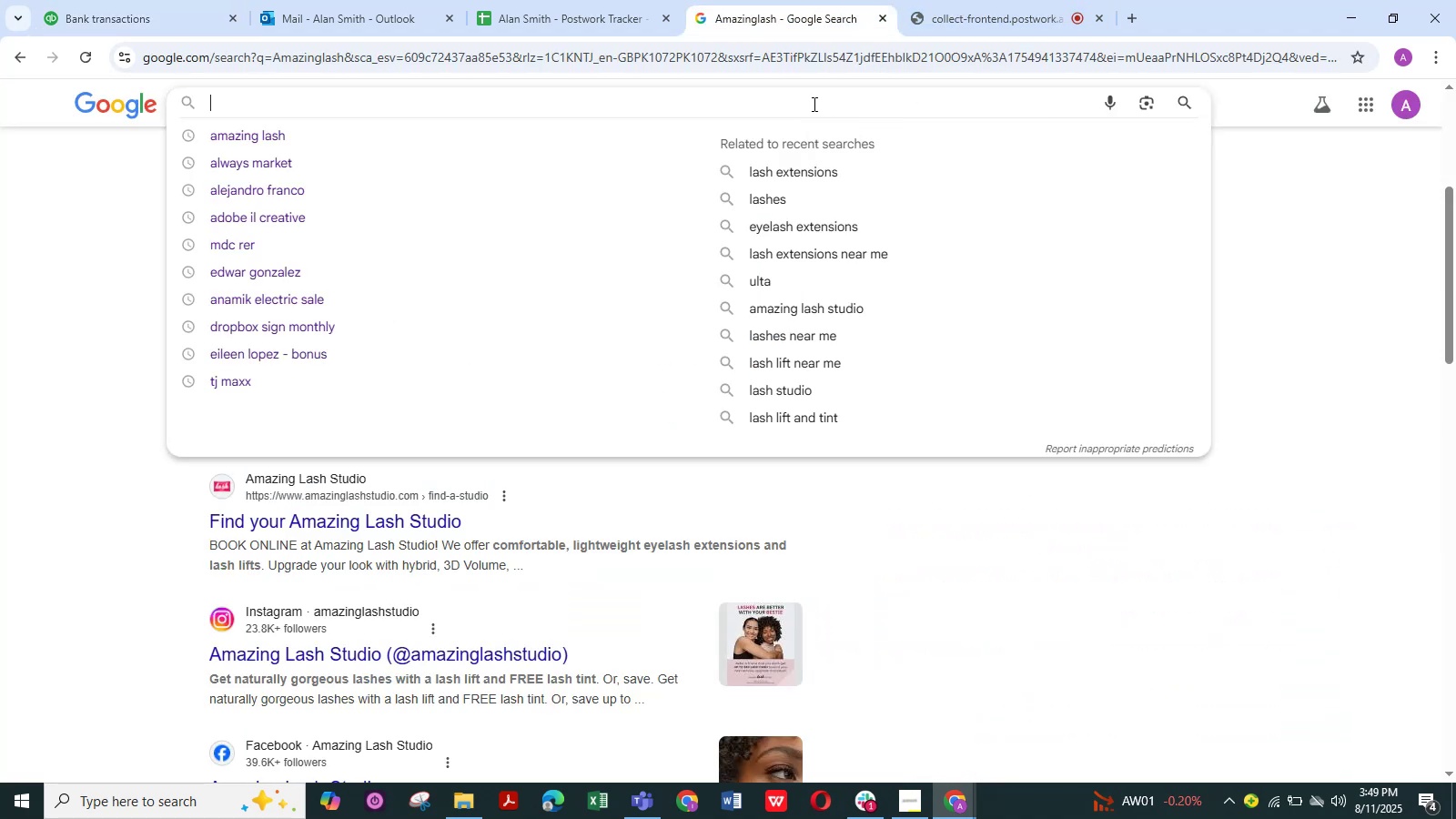 
left_click([813, 104])
 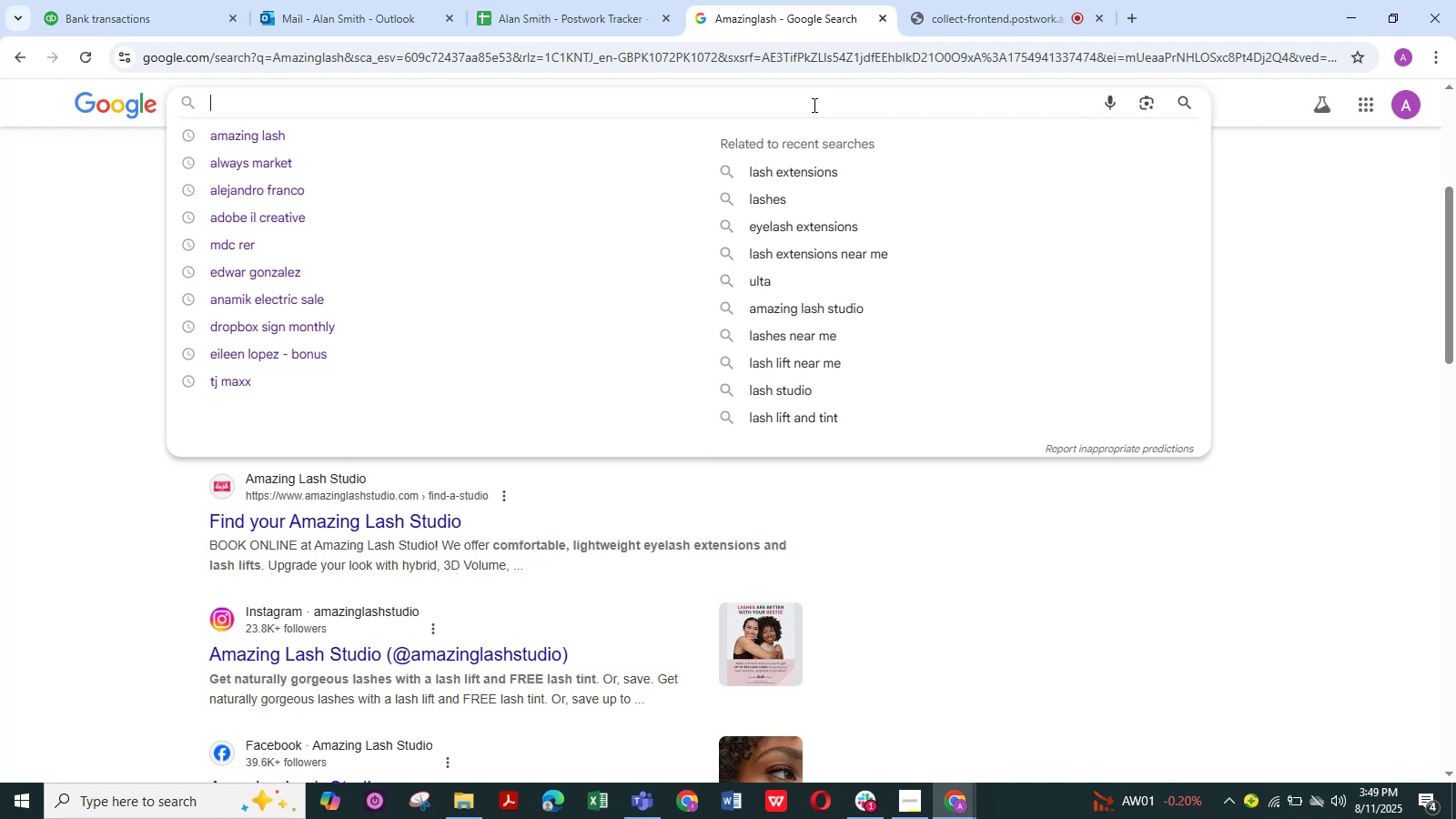 
key(Control+V)
 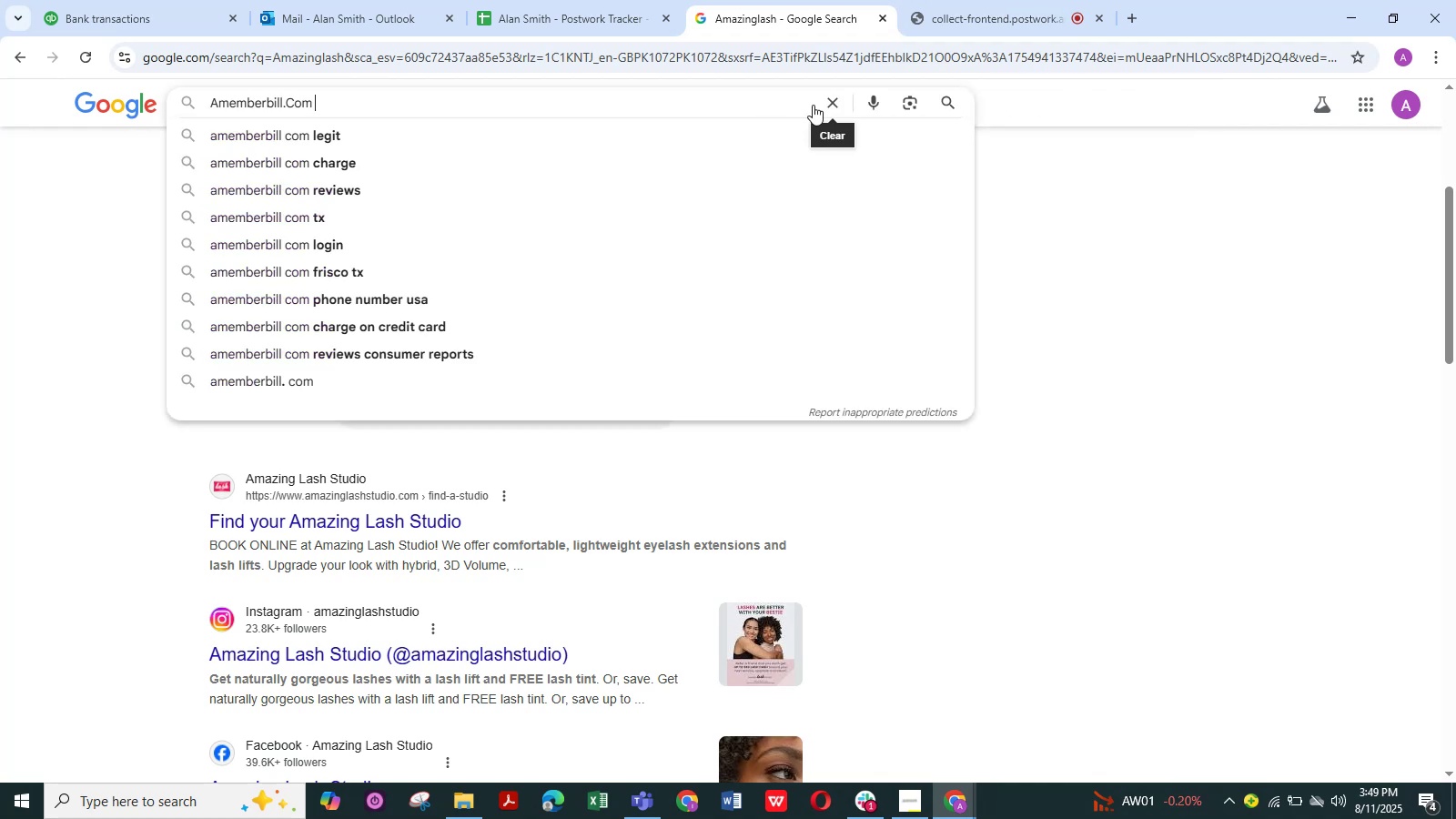 
key(NumpadEnter)
 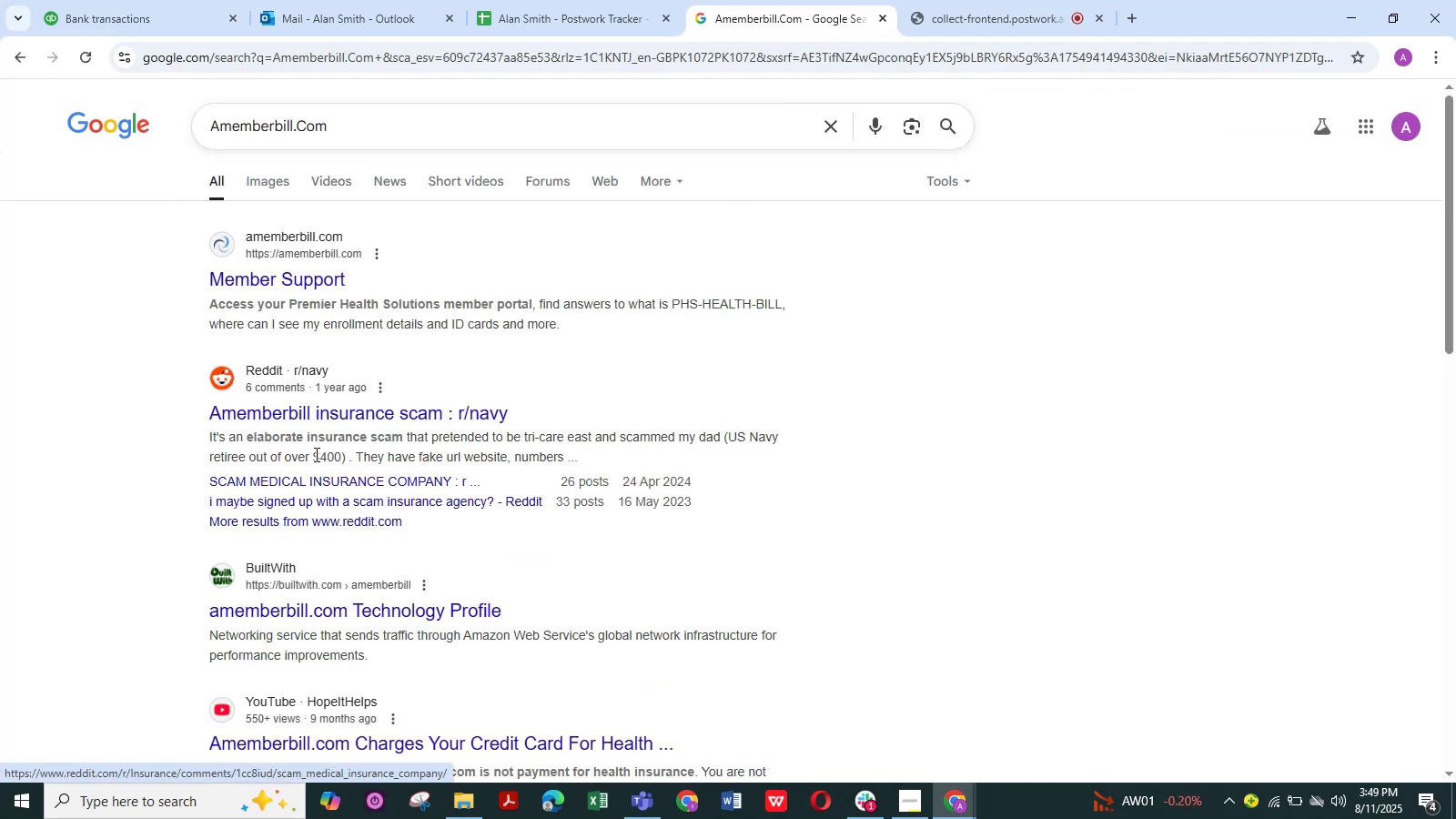 
wait(5.36)
 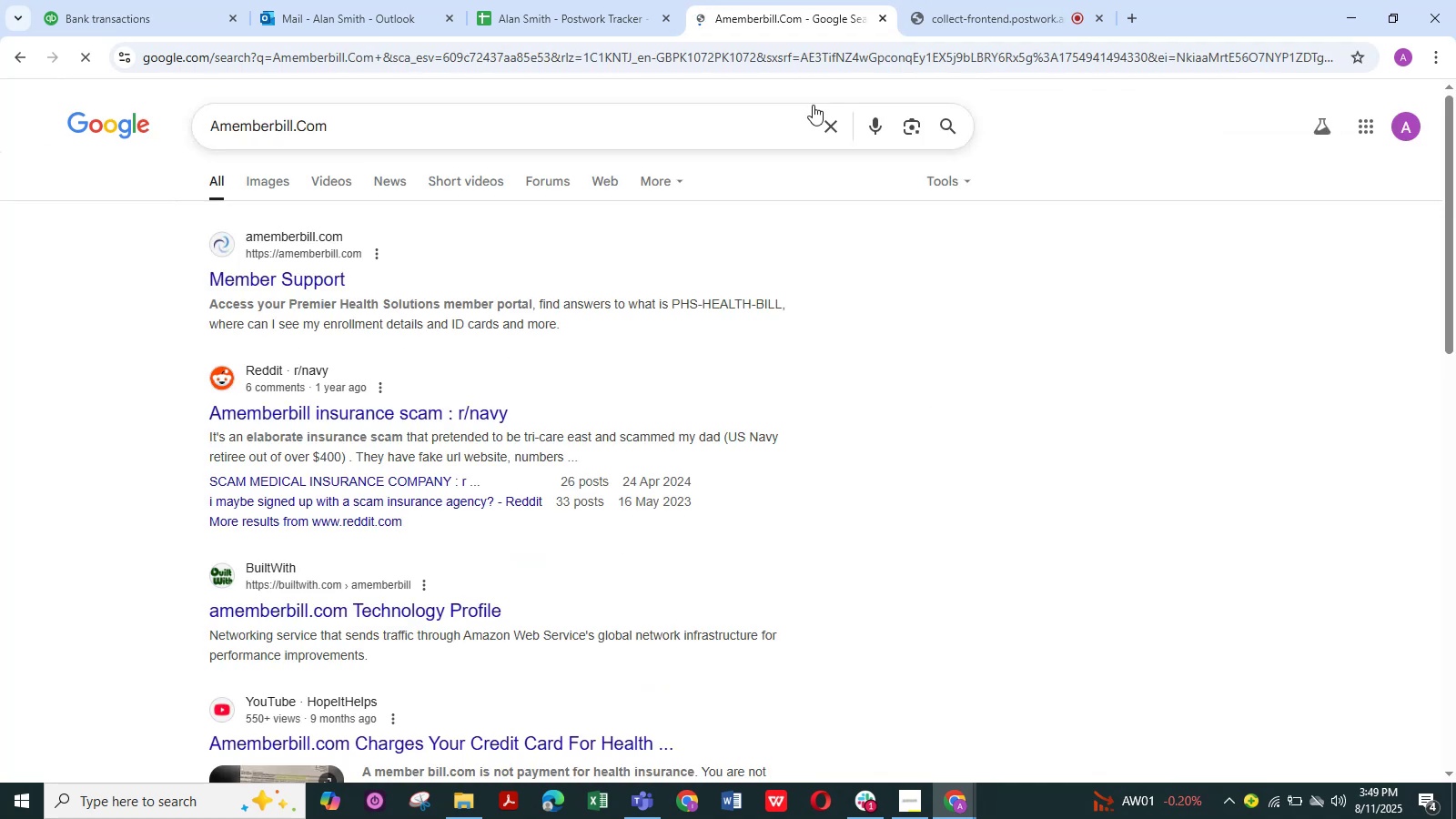 
left_click([162, 16])
 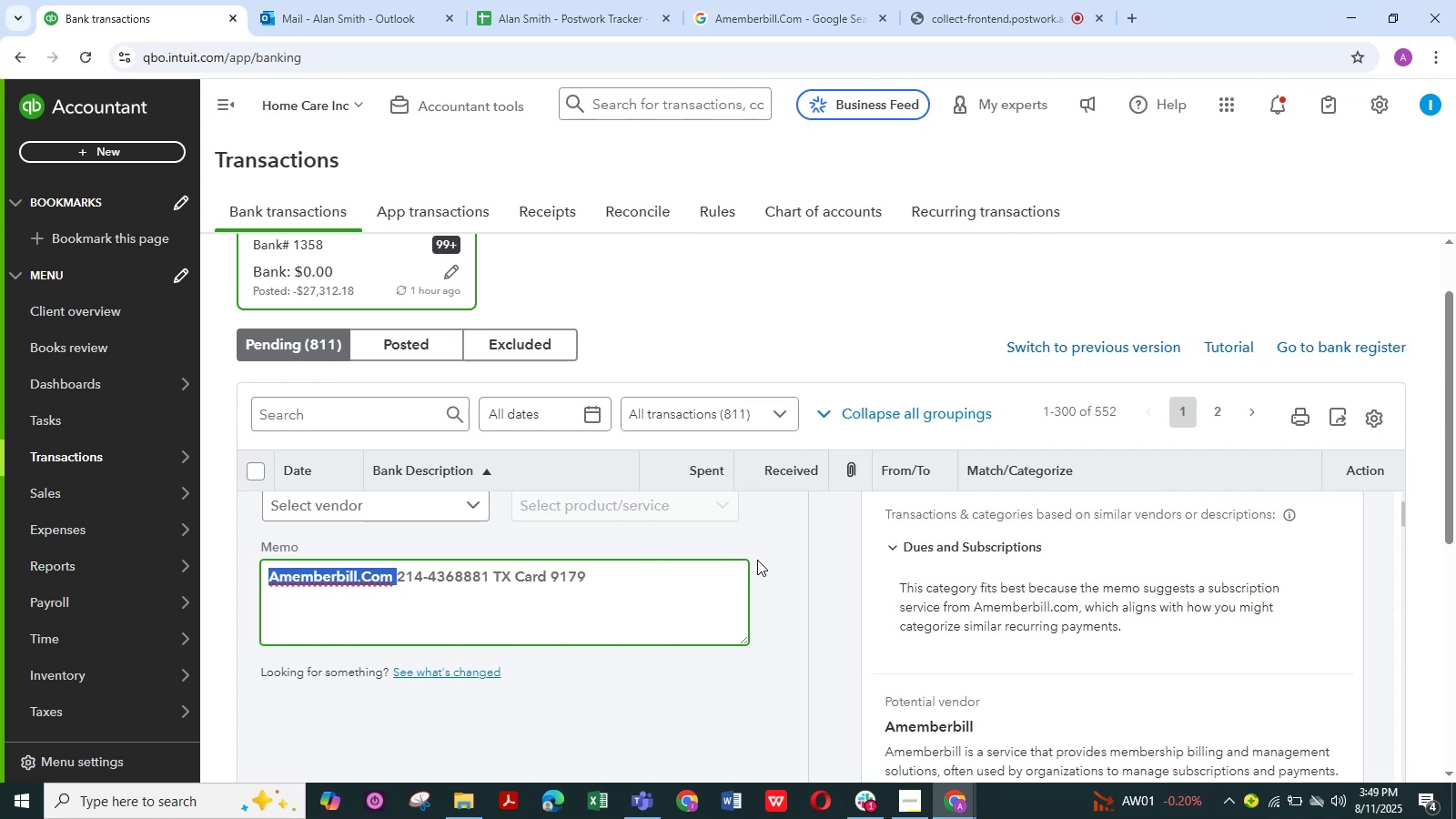 
left_click([797, 558])
 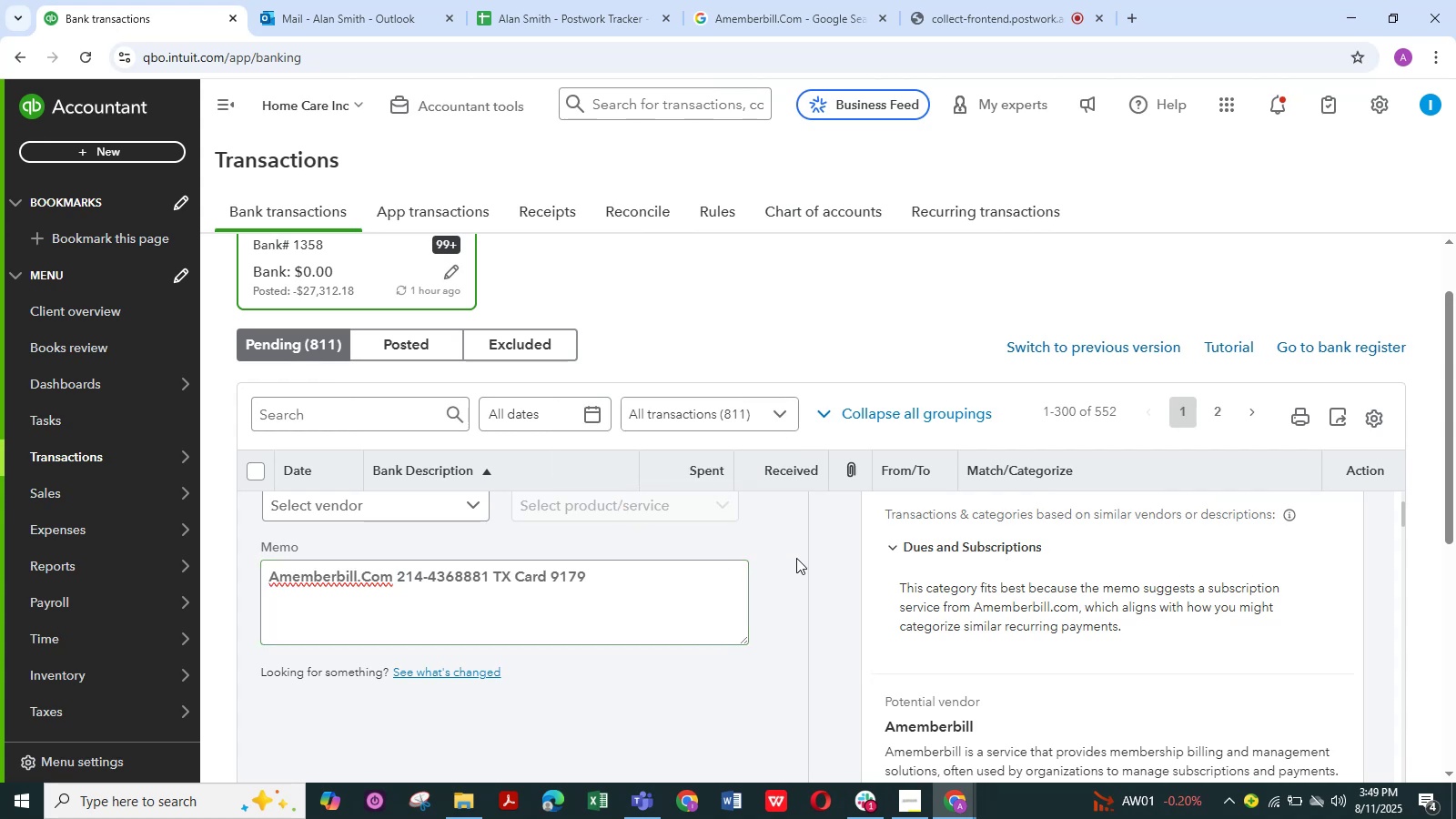 
scroll: coordinate [796, 558], scroll_direction: up, amount: 1.0
 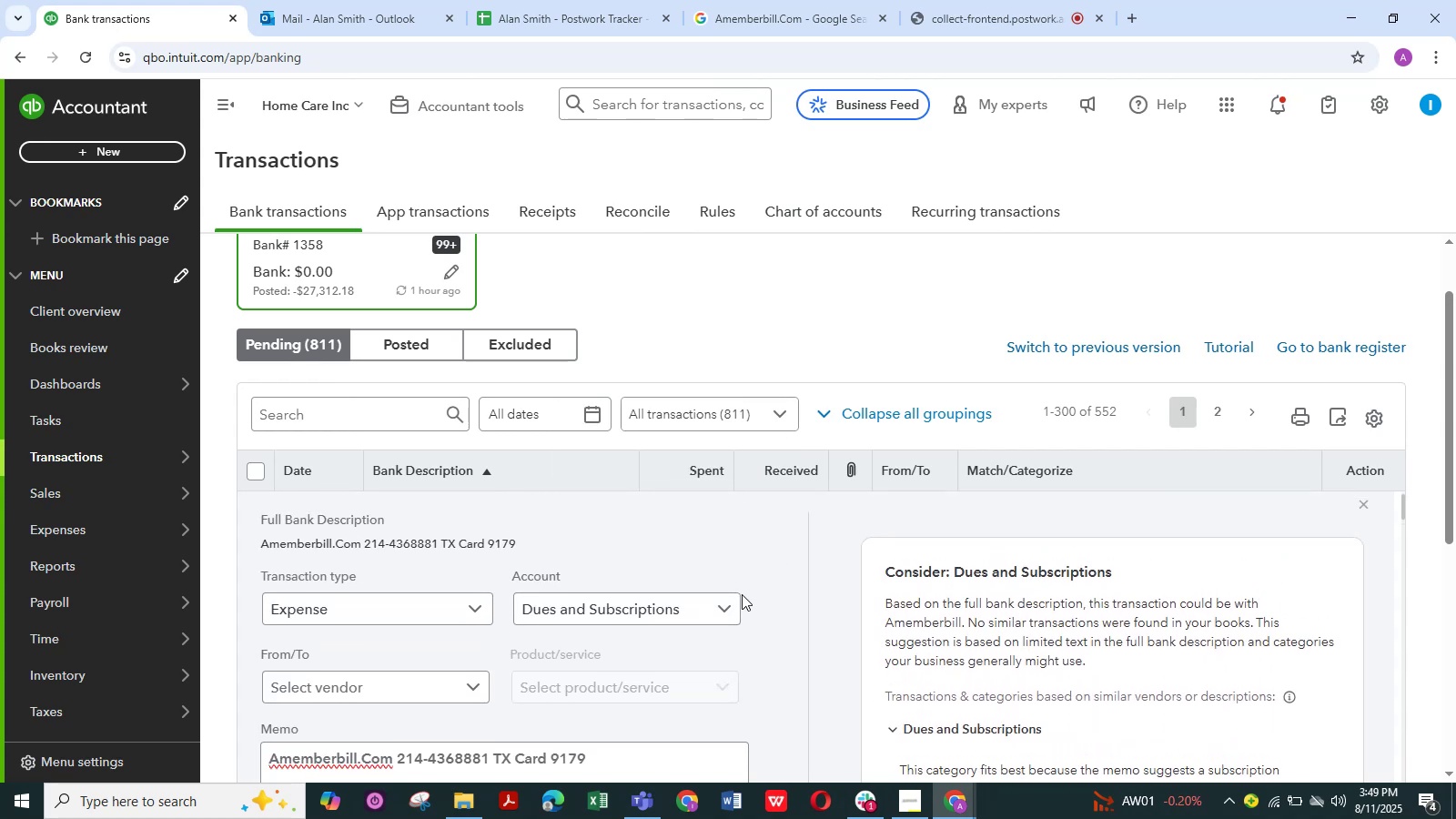 
mouse_move([715, 586])
 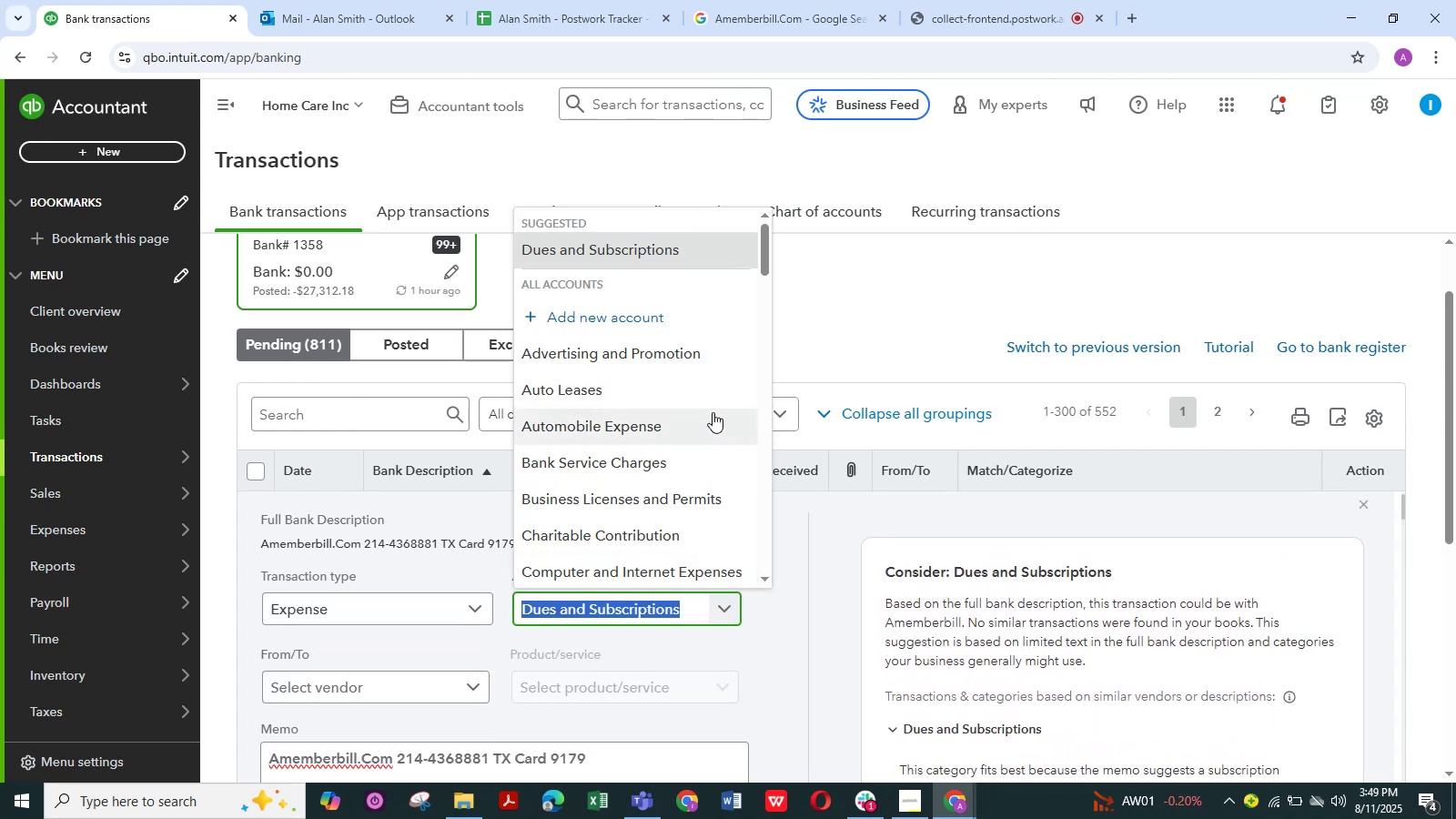 
scroll: coordinate [713, 412], scroll_direction: down, amount: 2.0
 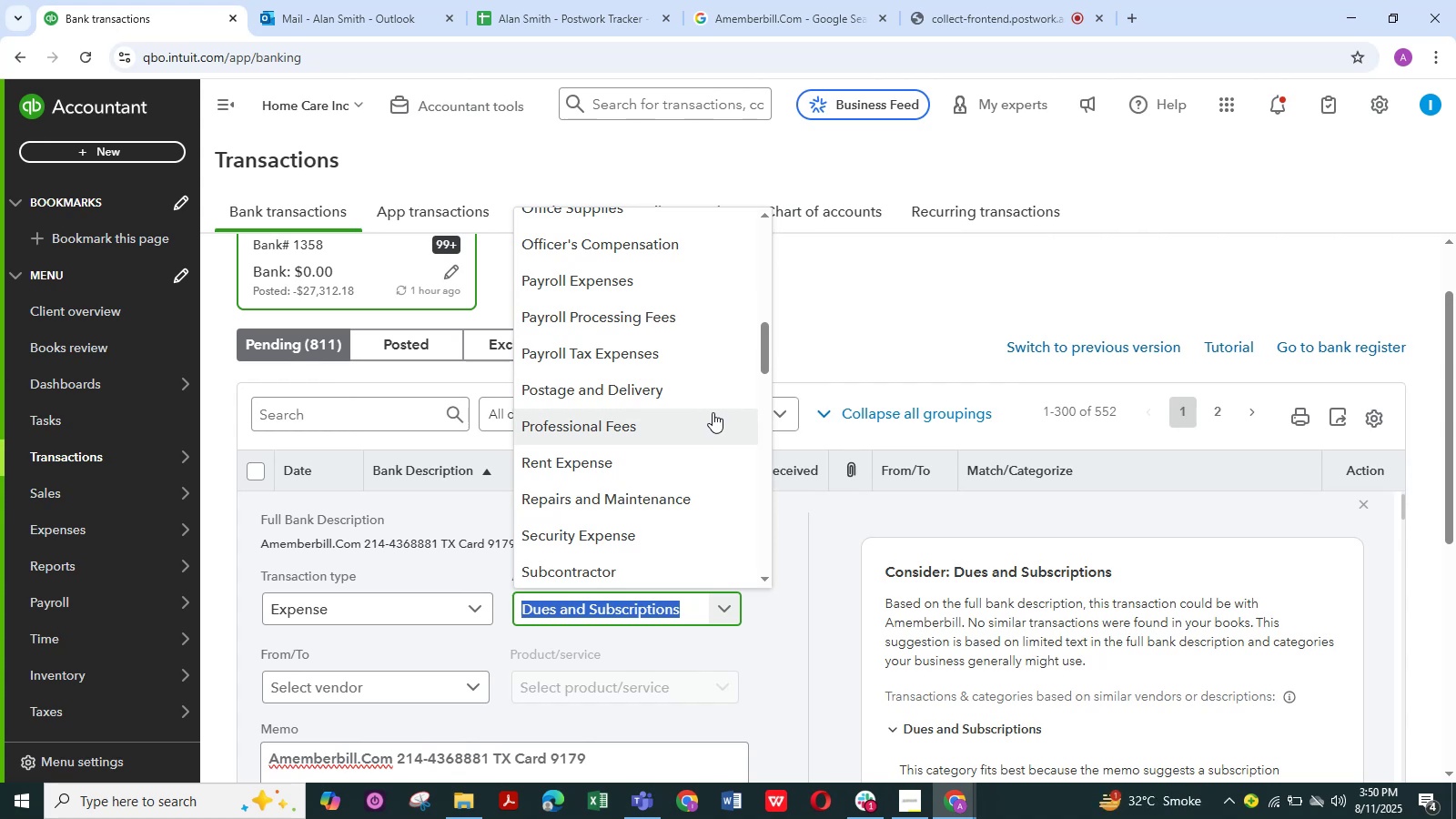 
wait(19.96)
 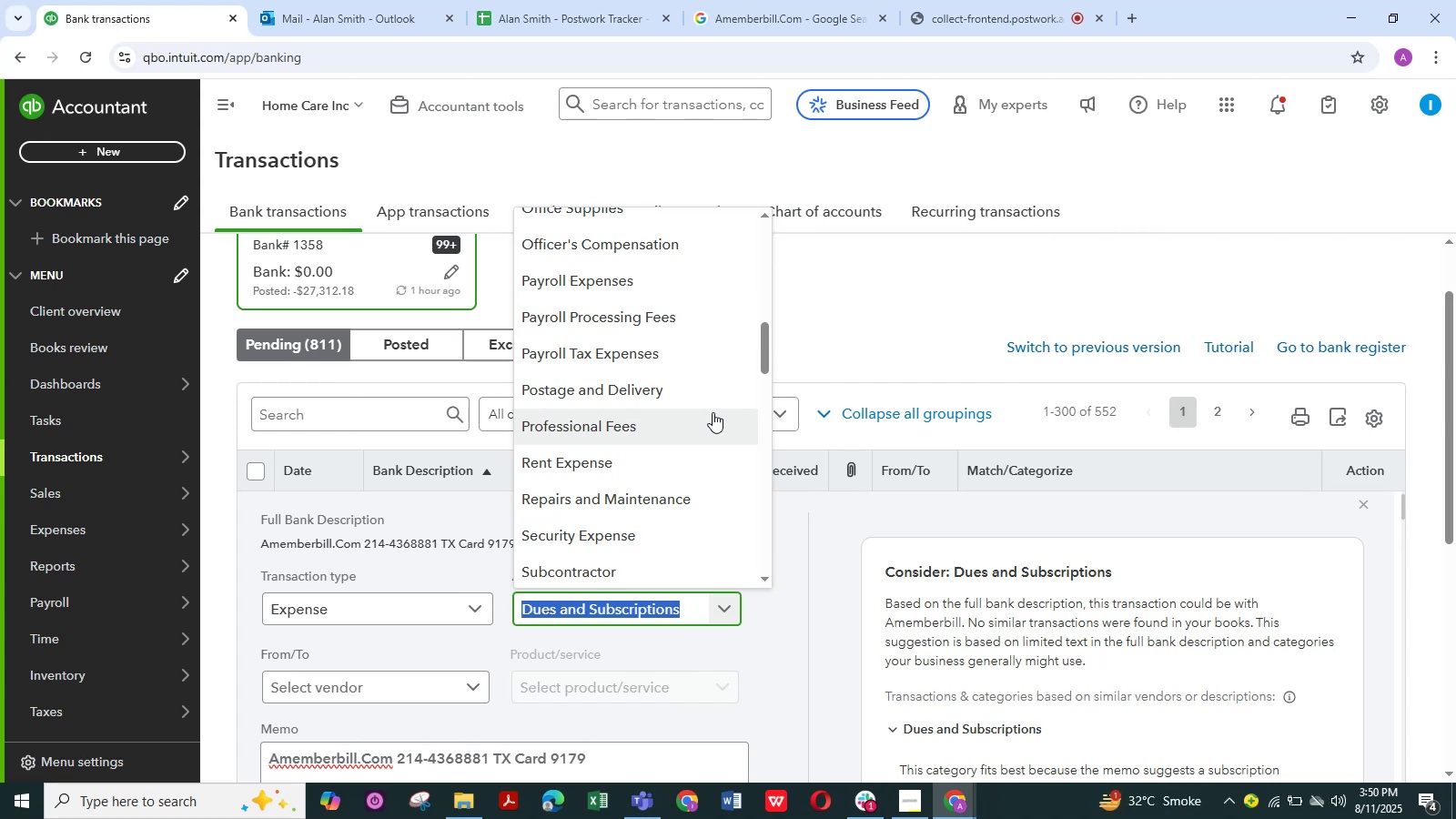 
mouse_move([635, 419])
 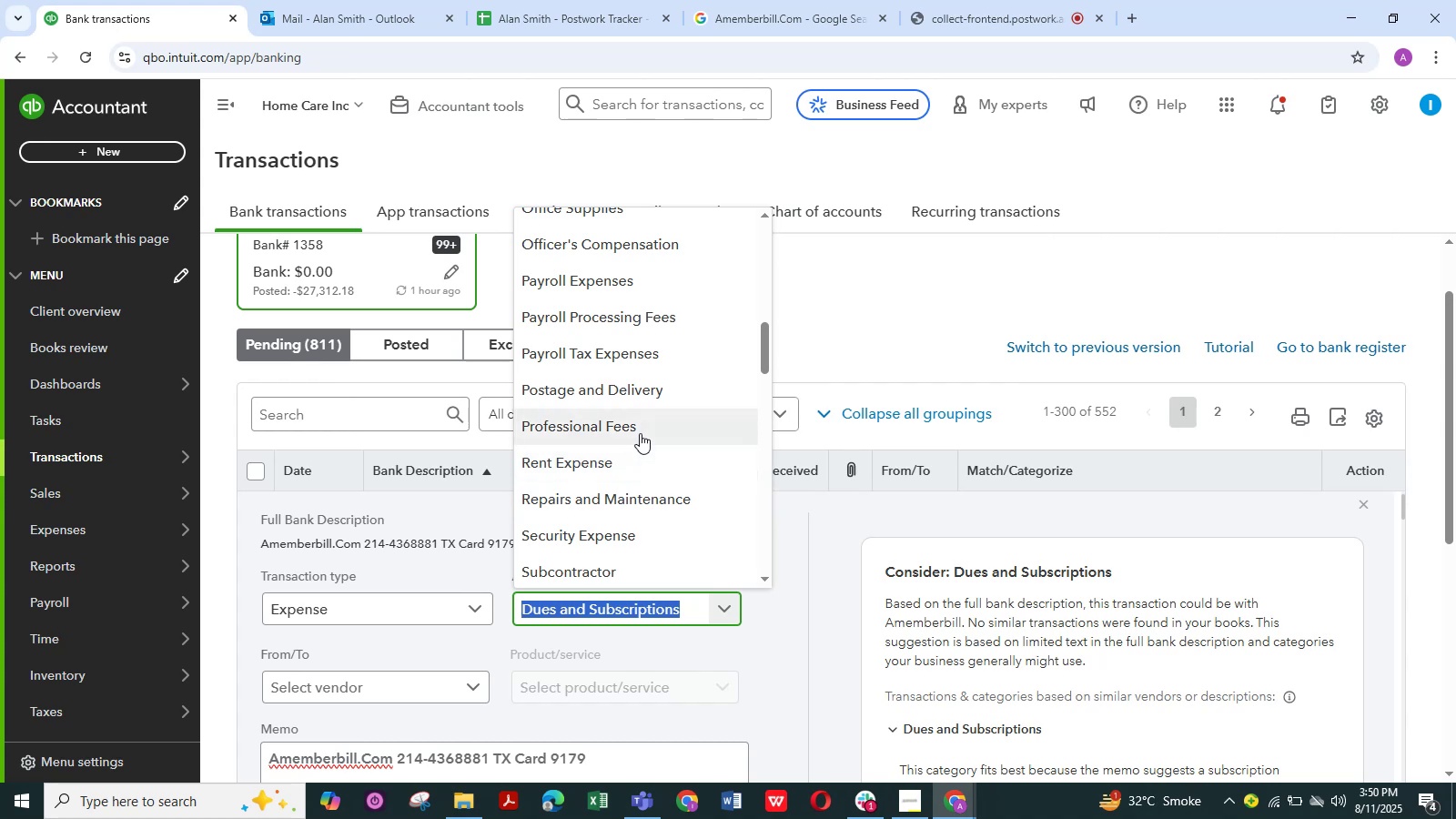 
wait(11.56)
 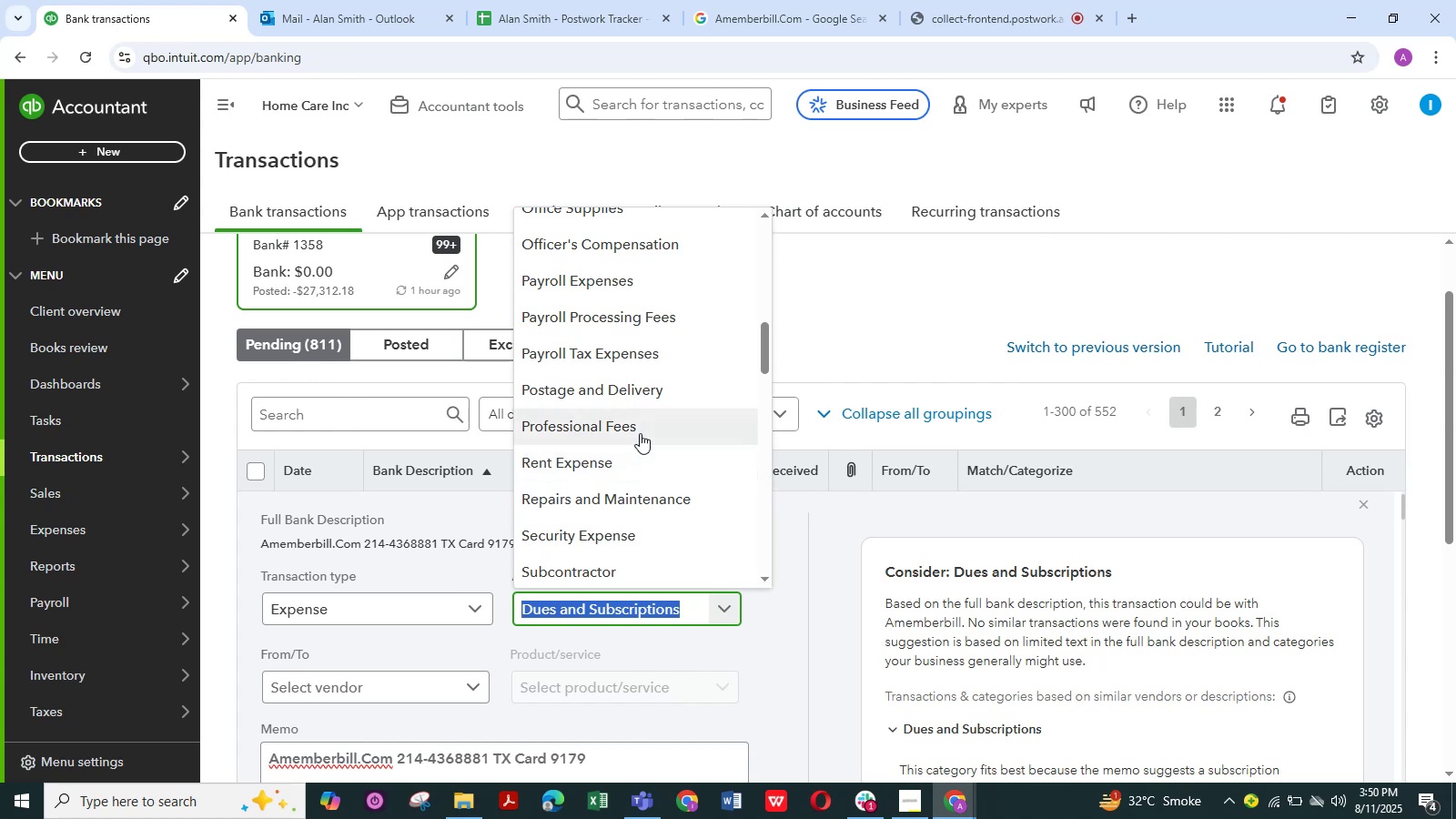 
scroll: coordinate [641, 435], scroll_direction: down, amount: 2.0
 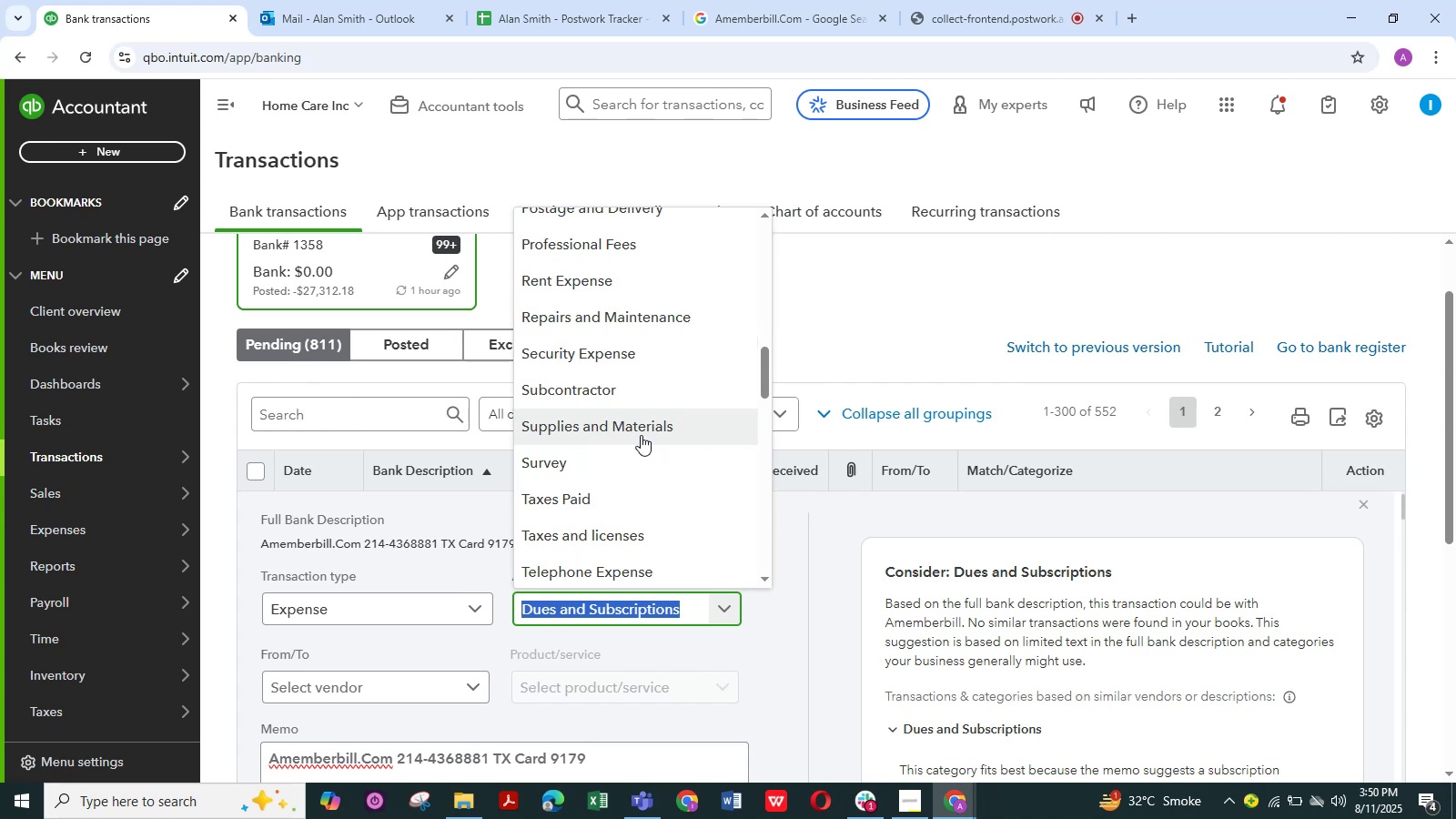 
wait(5.26)
 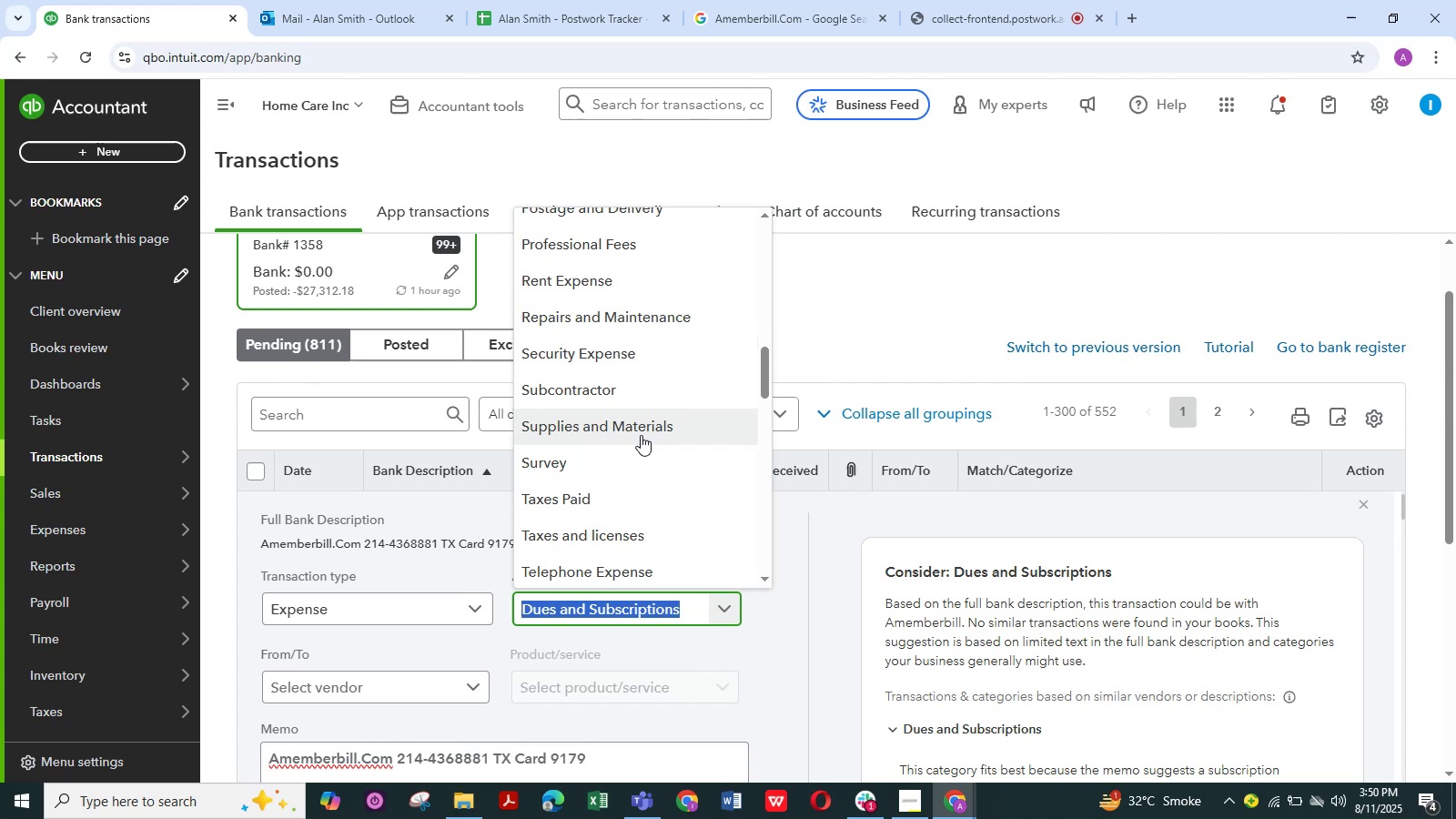 
scroll: coordinate [641, 435], scroll_direction: down, amount: 1.0
 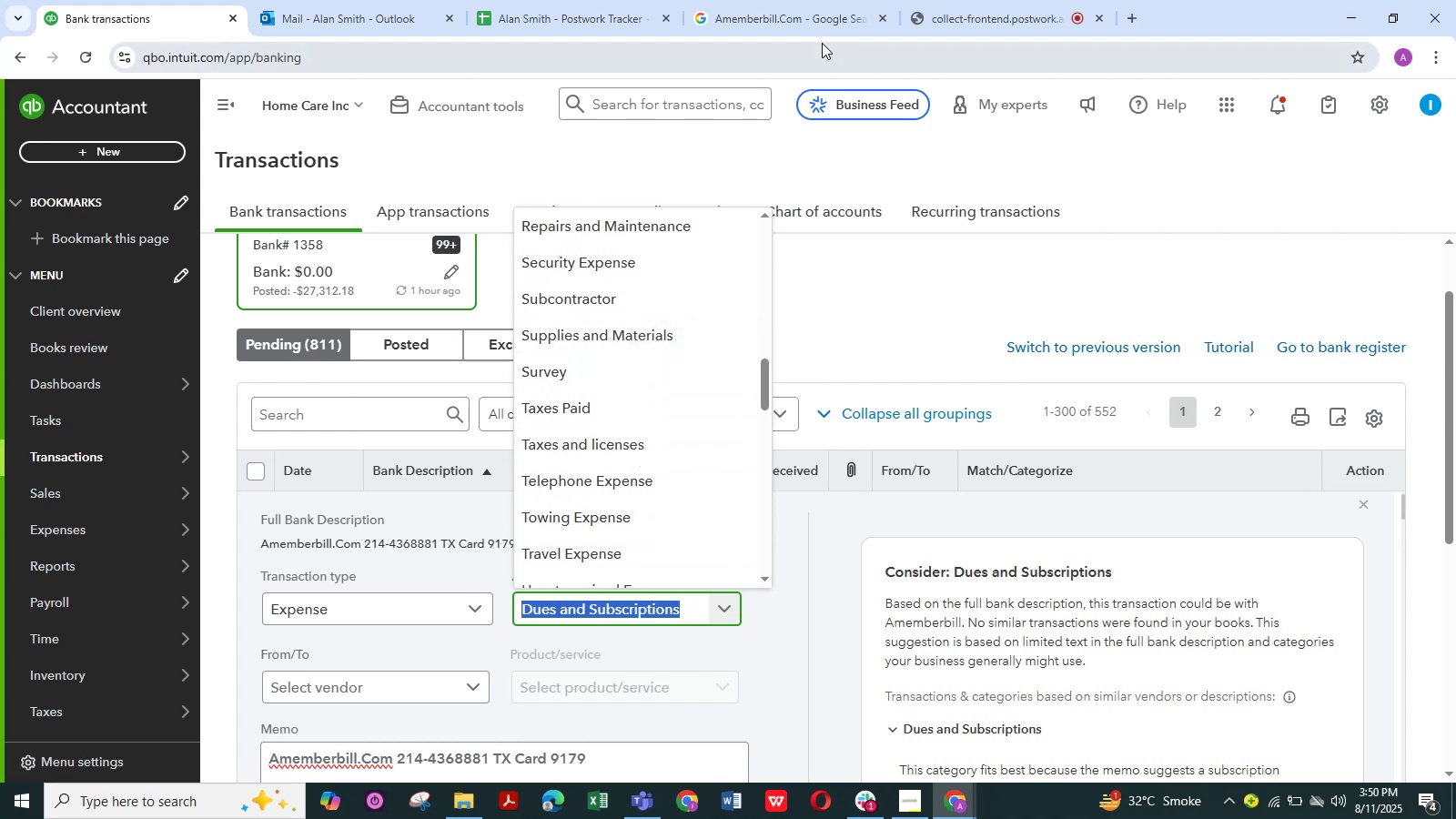 
left_click([774, 16])
 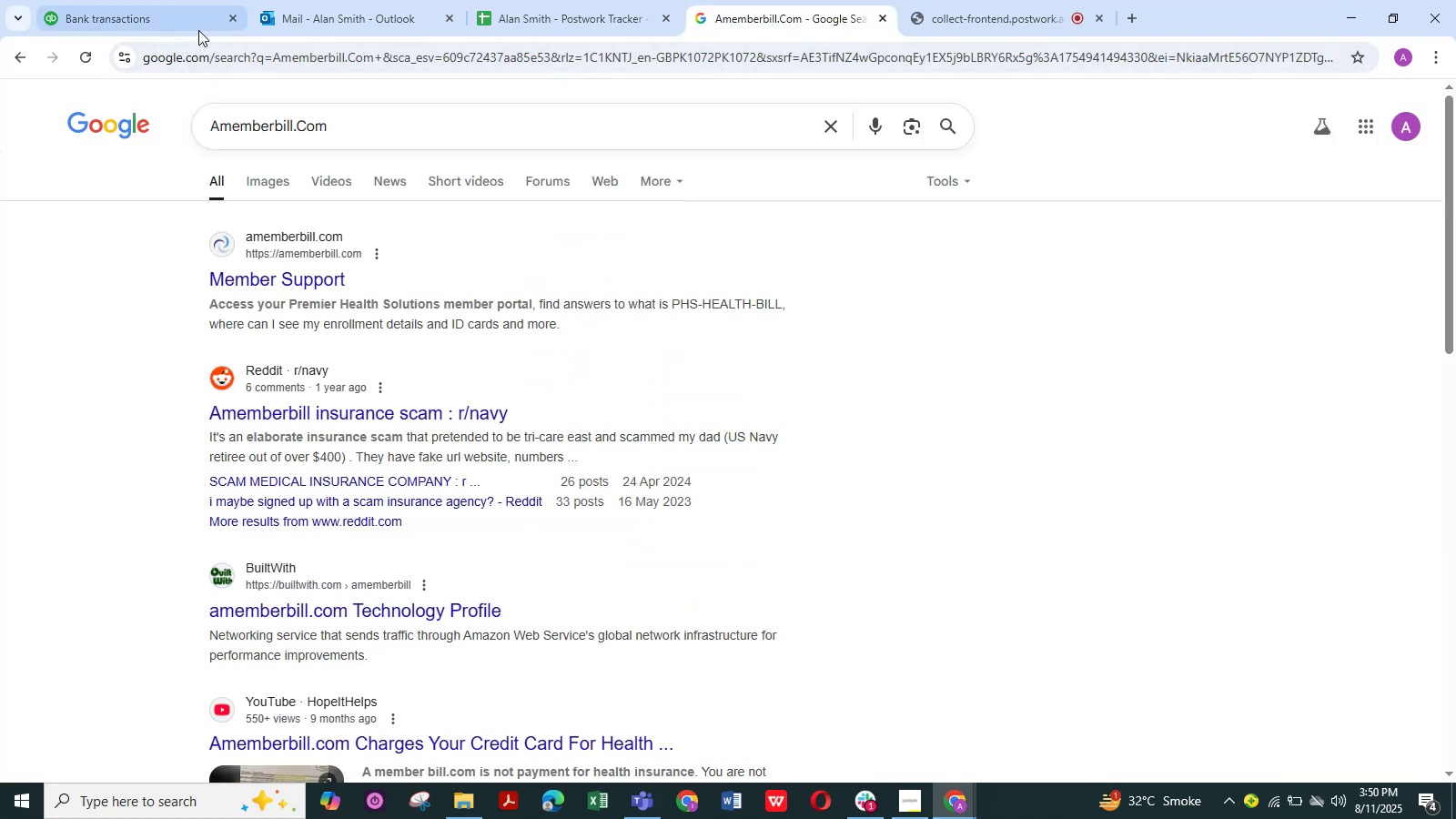 
left_click([167, 20])
 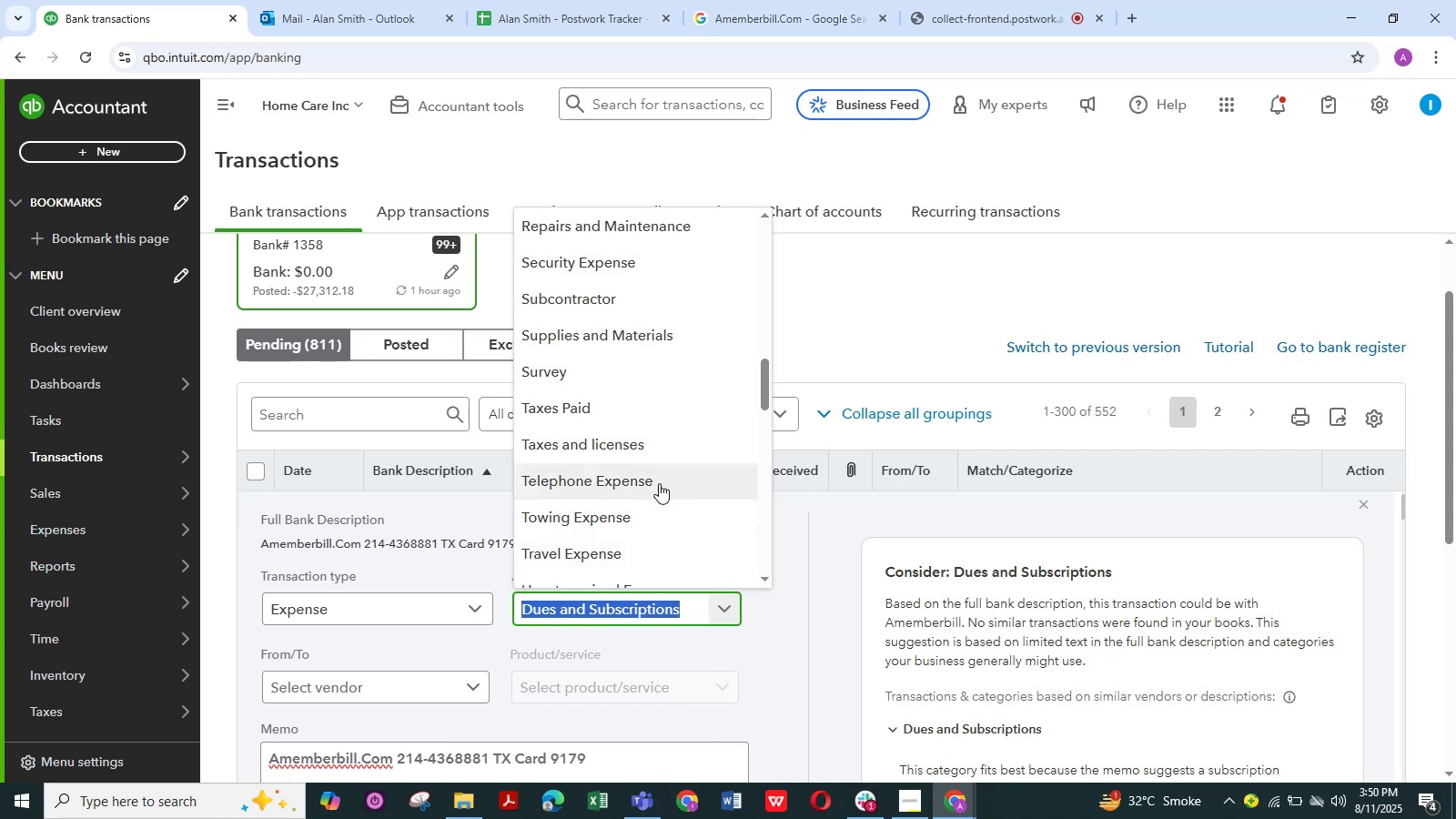 
scroll: coordinate [659, 483], scroll_direction: down, amount: 4.0
 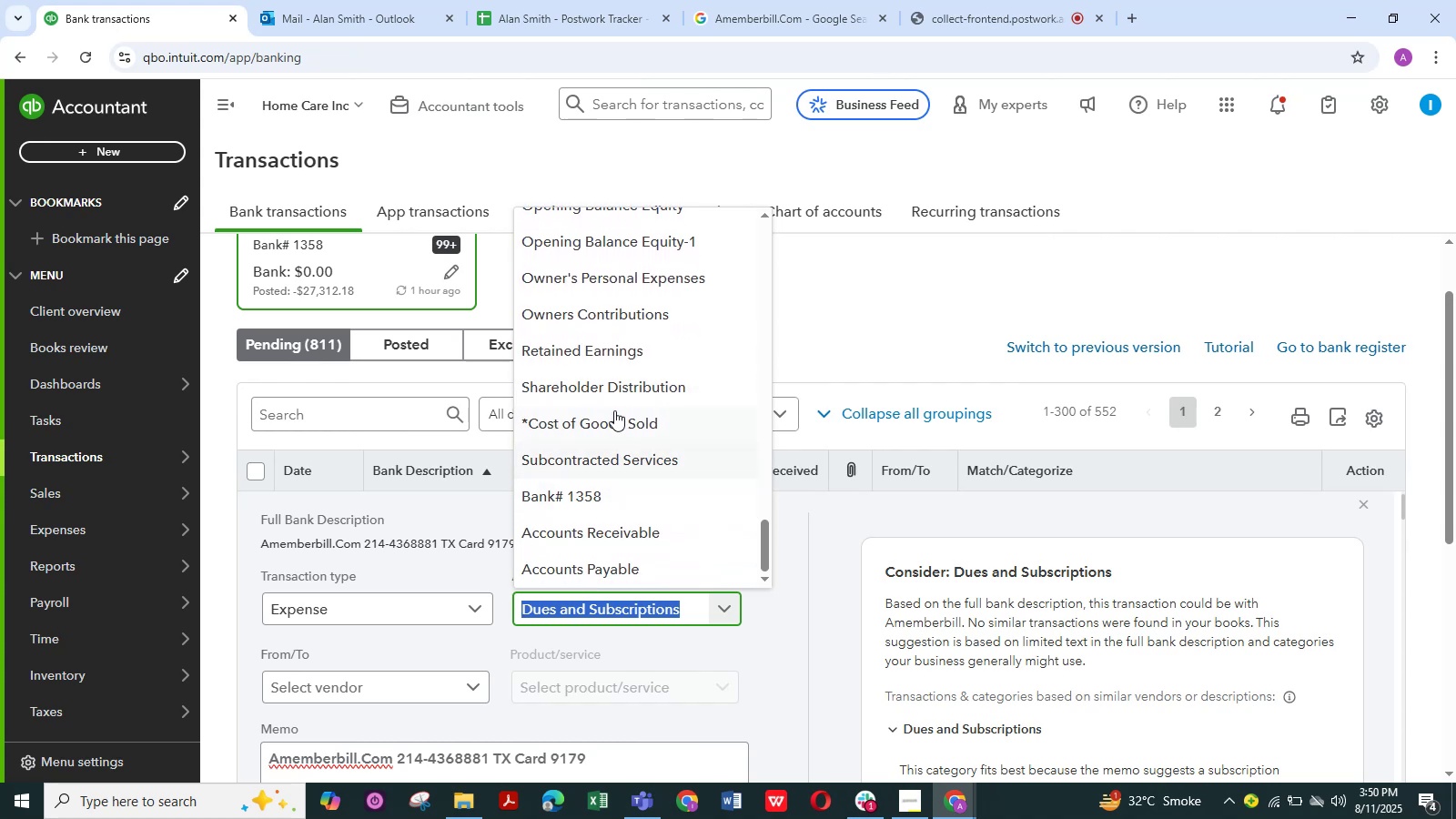 
scroll: coordinate [613, 406], scroll_direction: up, amount: 5.0
 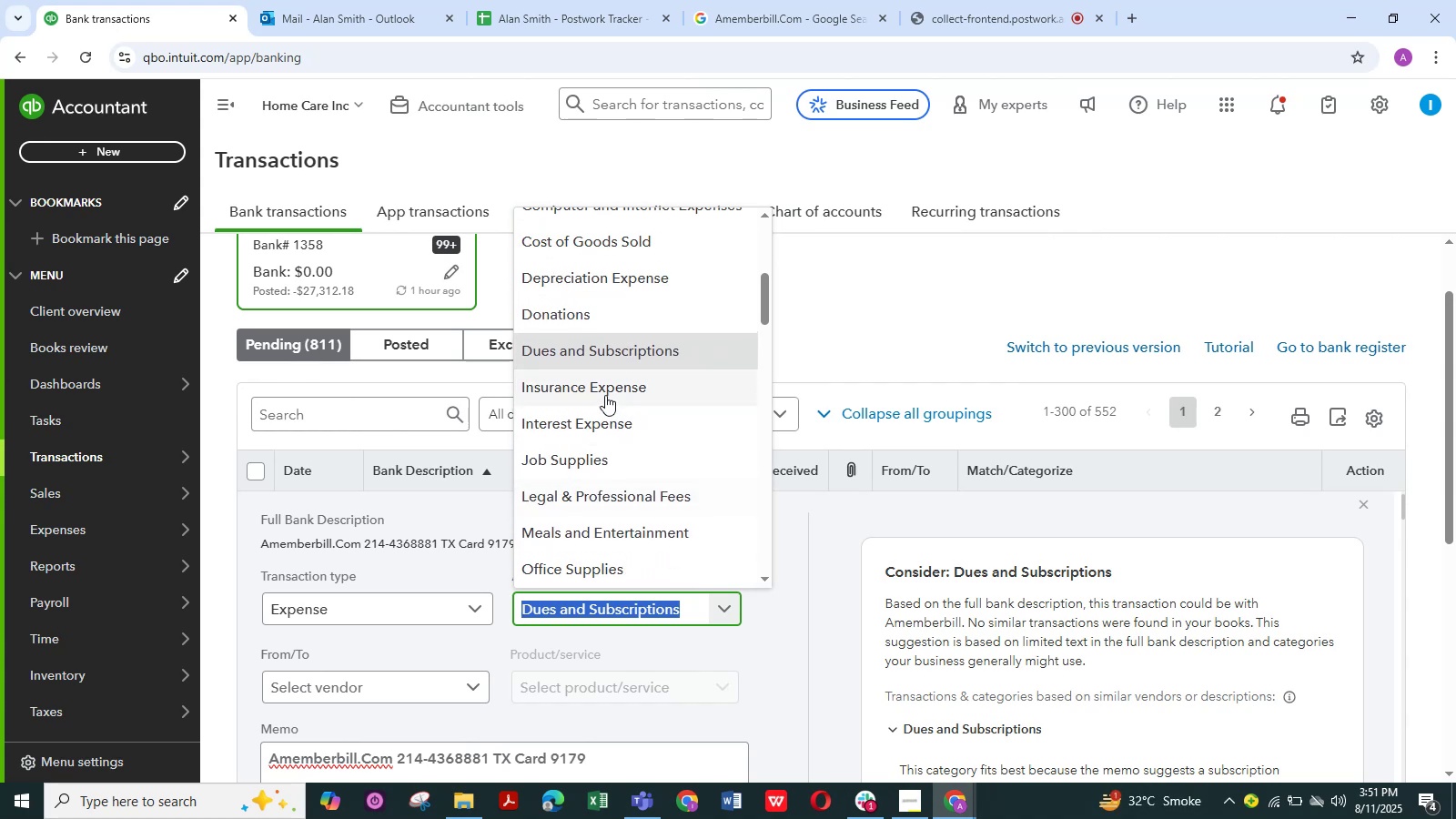 
left_click([602, 389])
 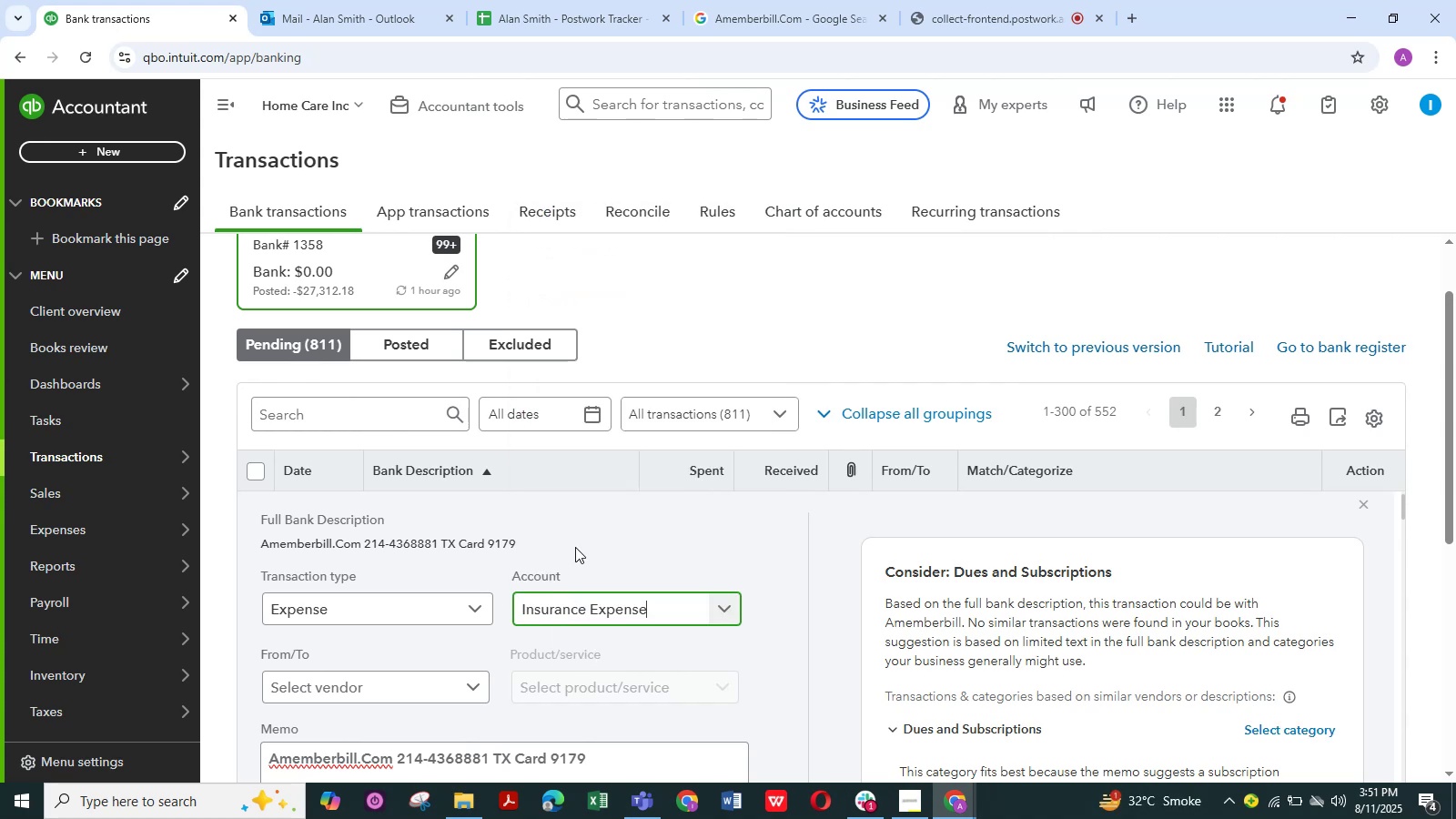 
scroll: coordinate [609, 521], scroll_direction: down, amount: 2.0
 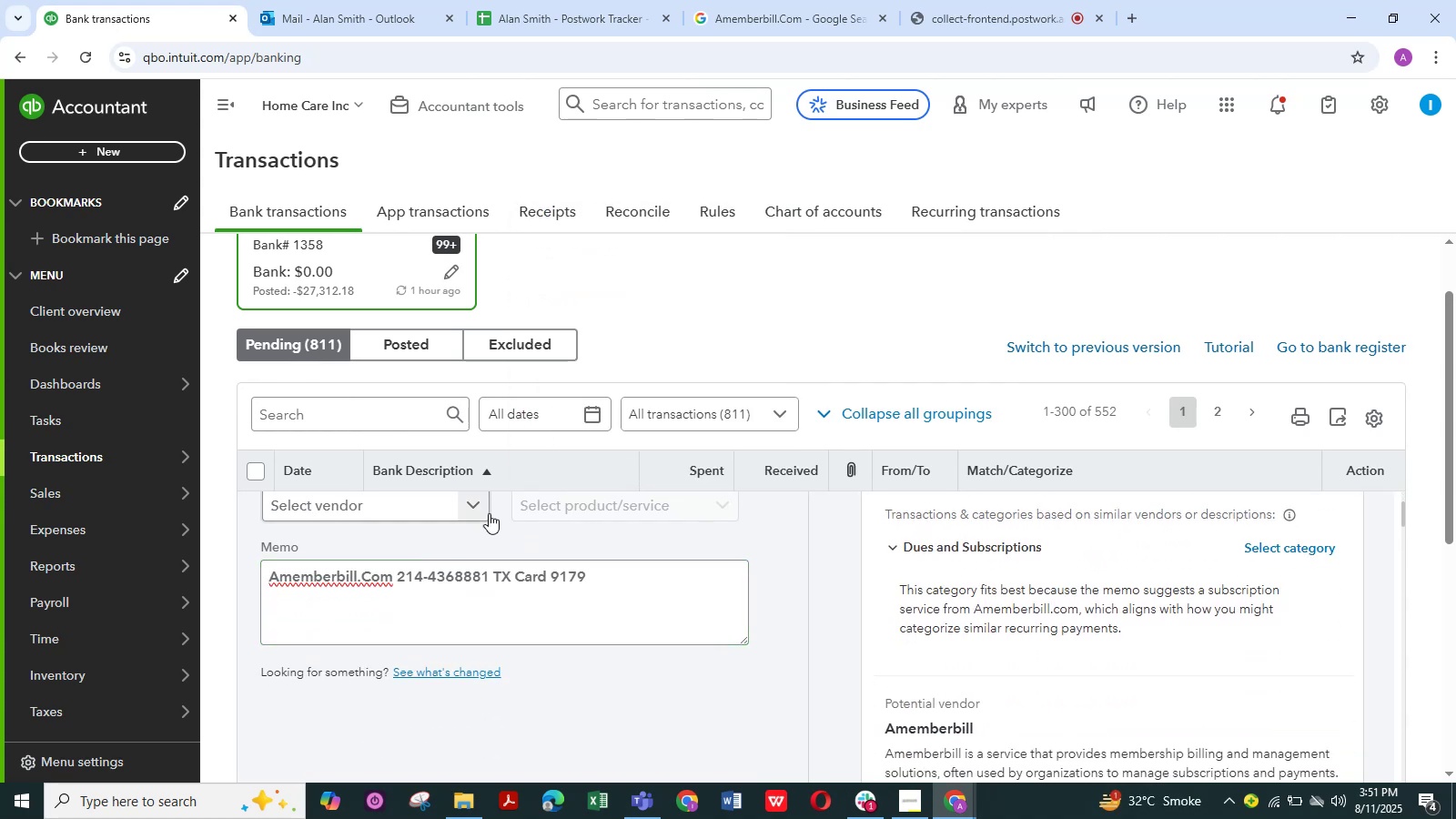 
left_click([479, 505])
 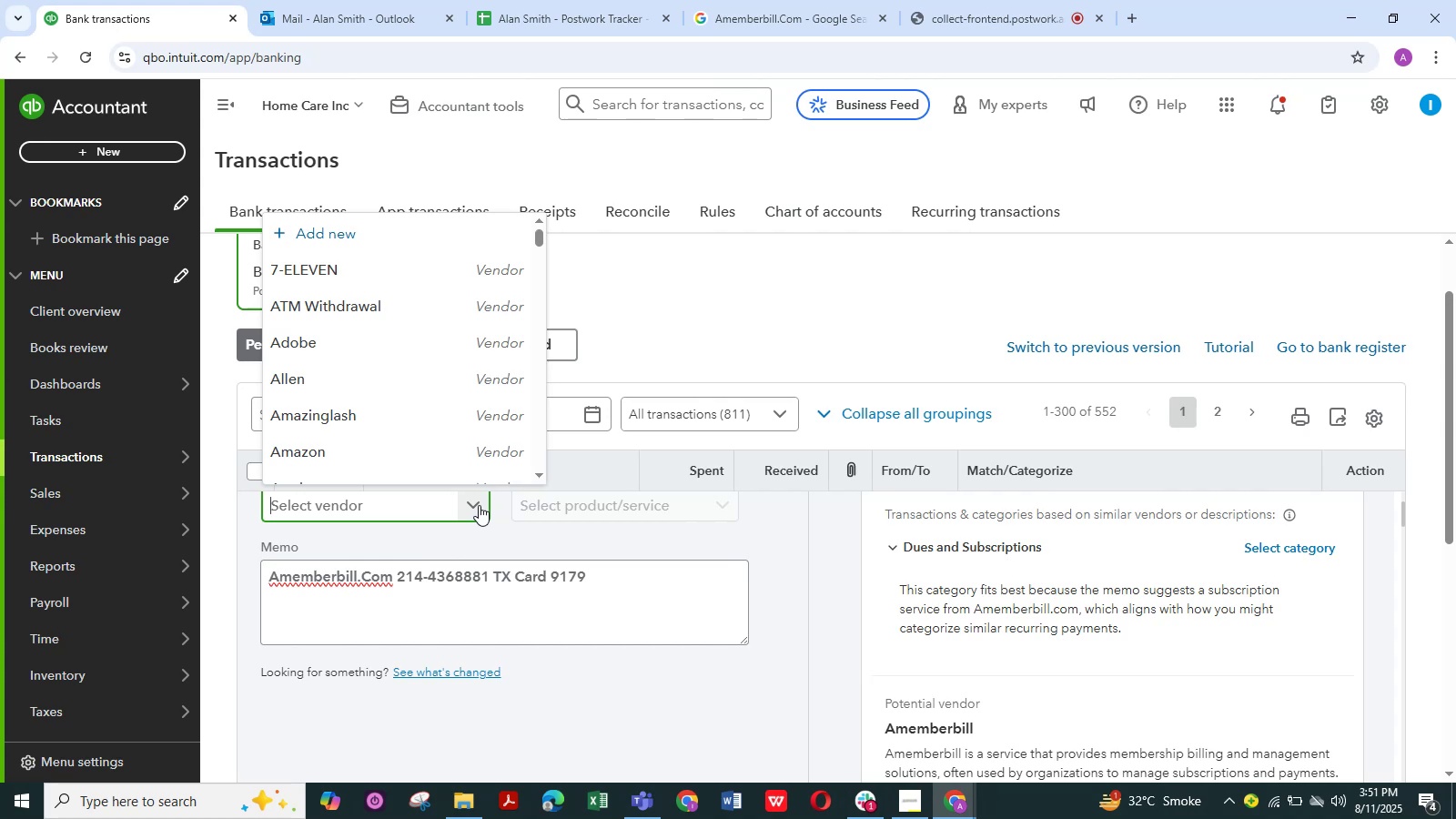 
wait(8.58)
 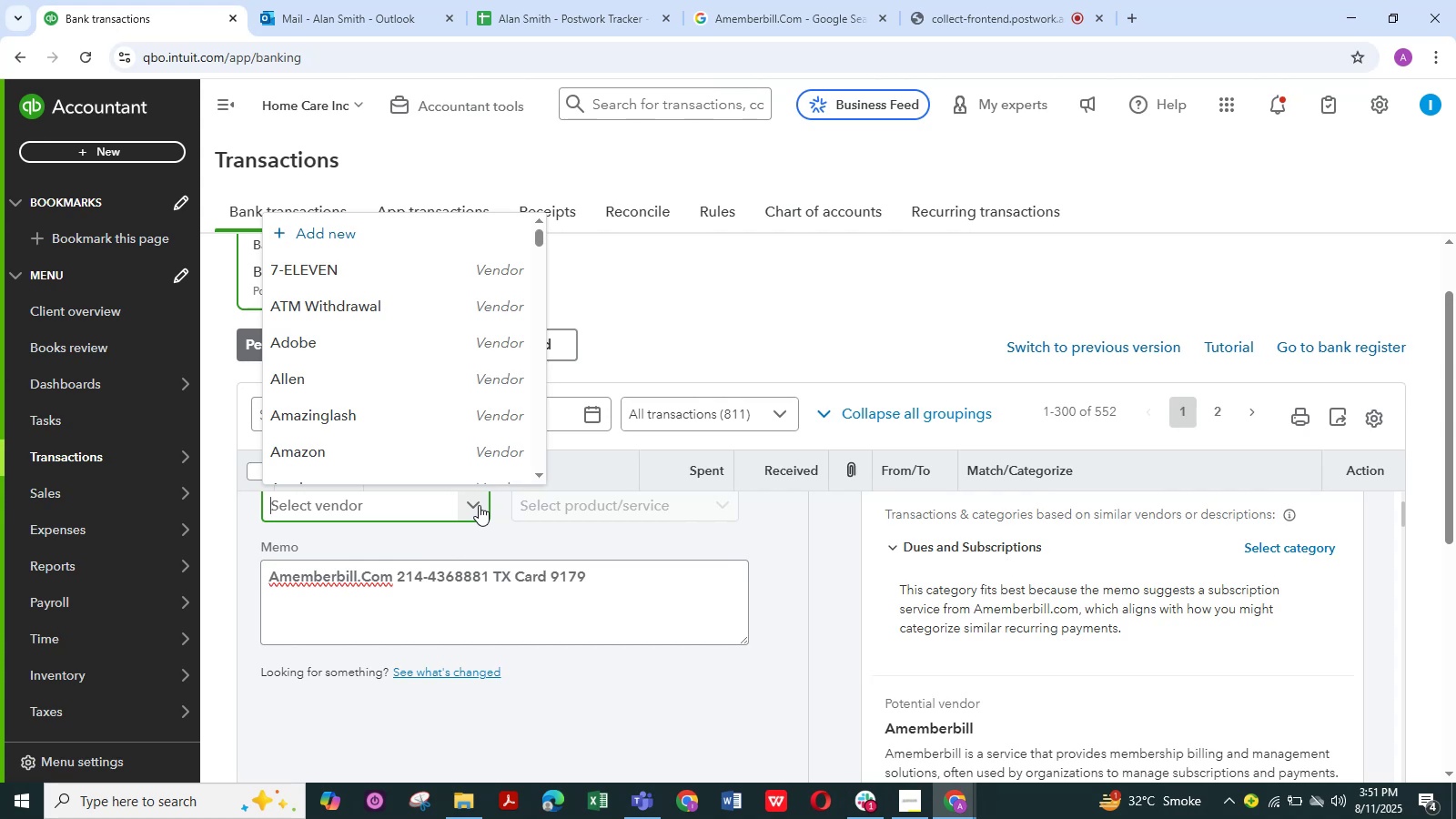 
scroll: coordinate [392, 416], scroll_direction: down, amount: 5.0
 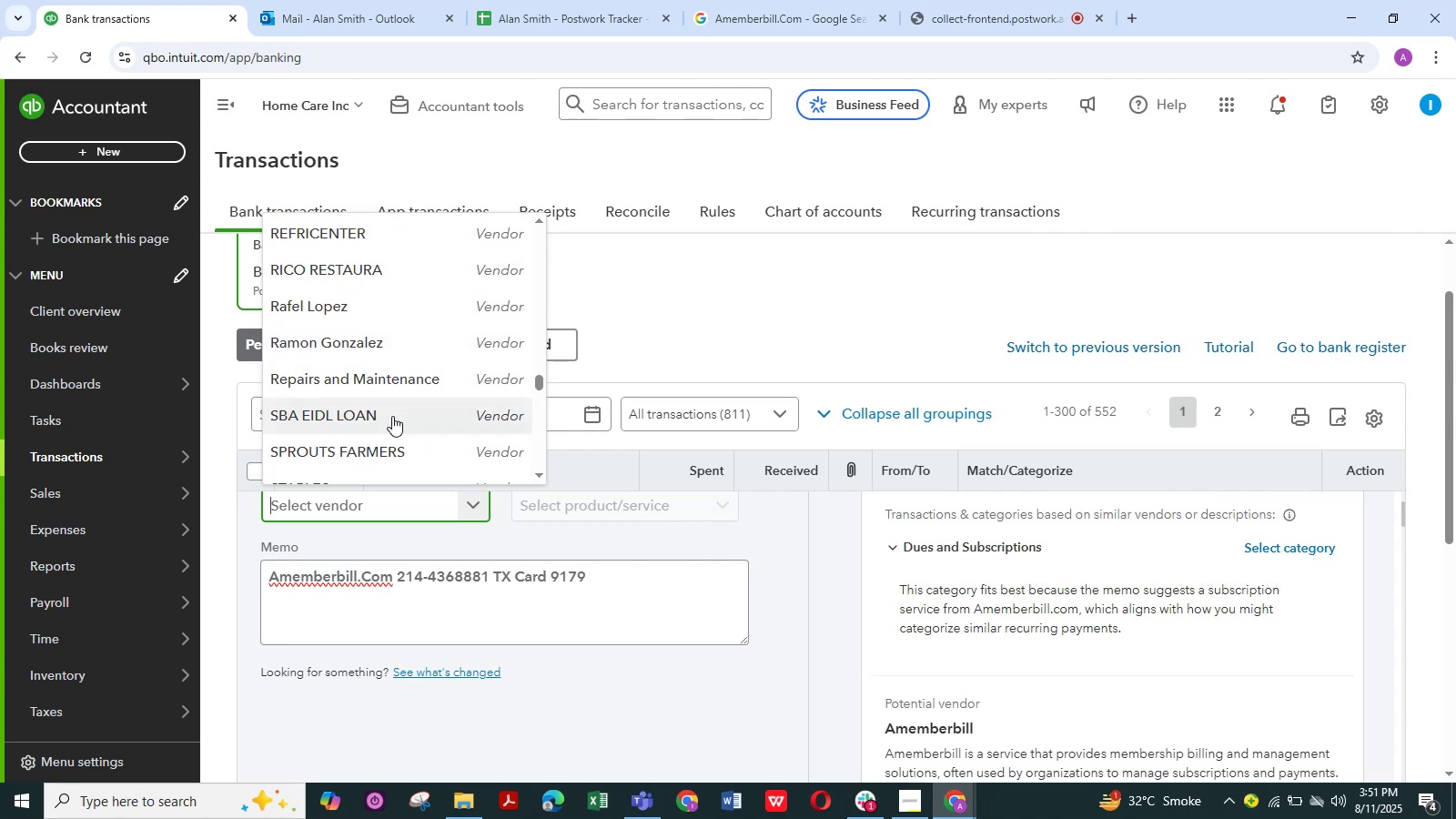 
scroll: coordinate [392, 416], scroll_direction: down, amount: 2.0
 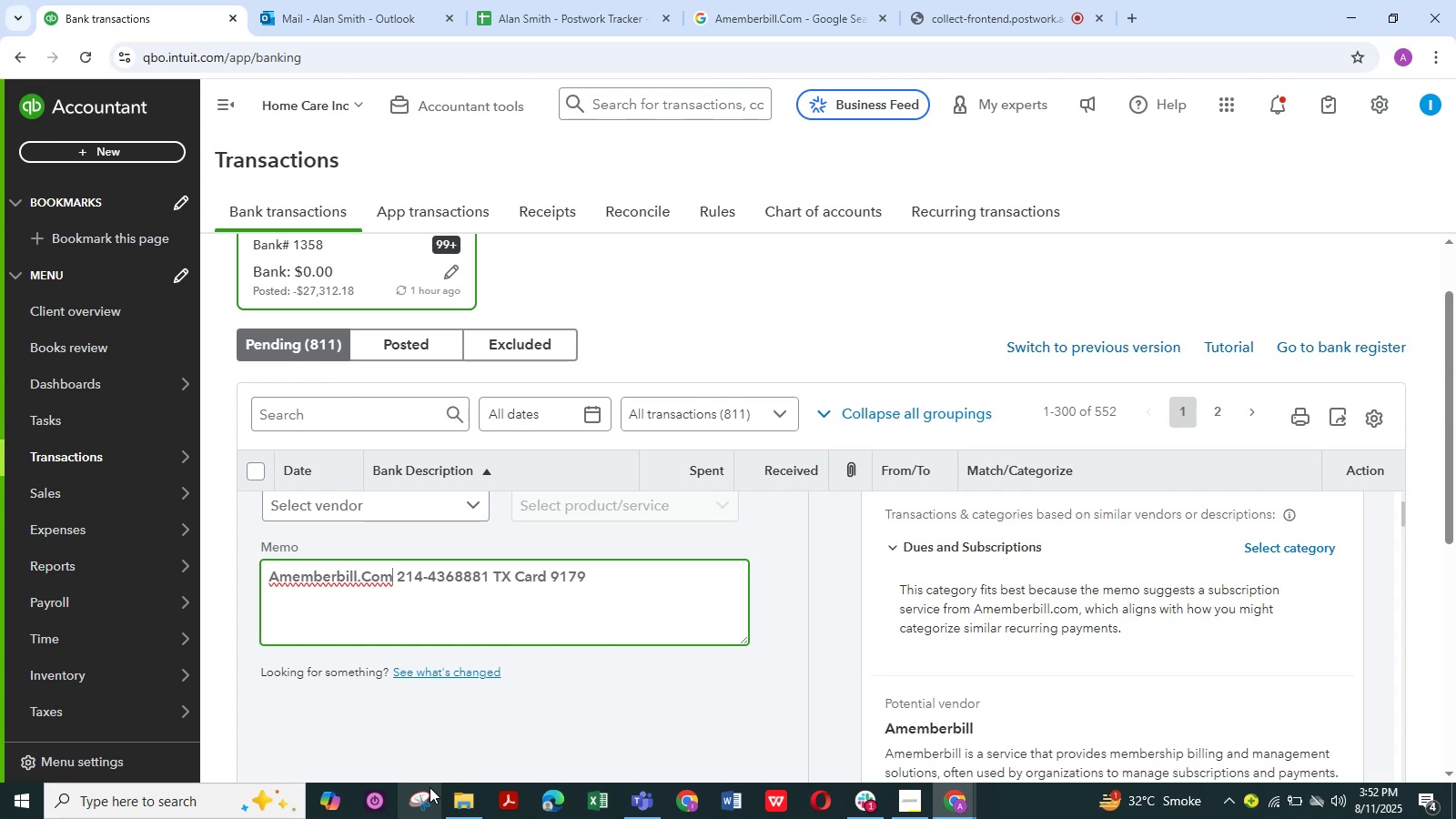 
wait(30.88)
 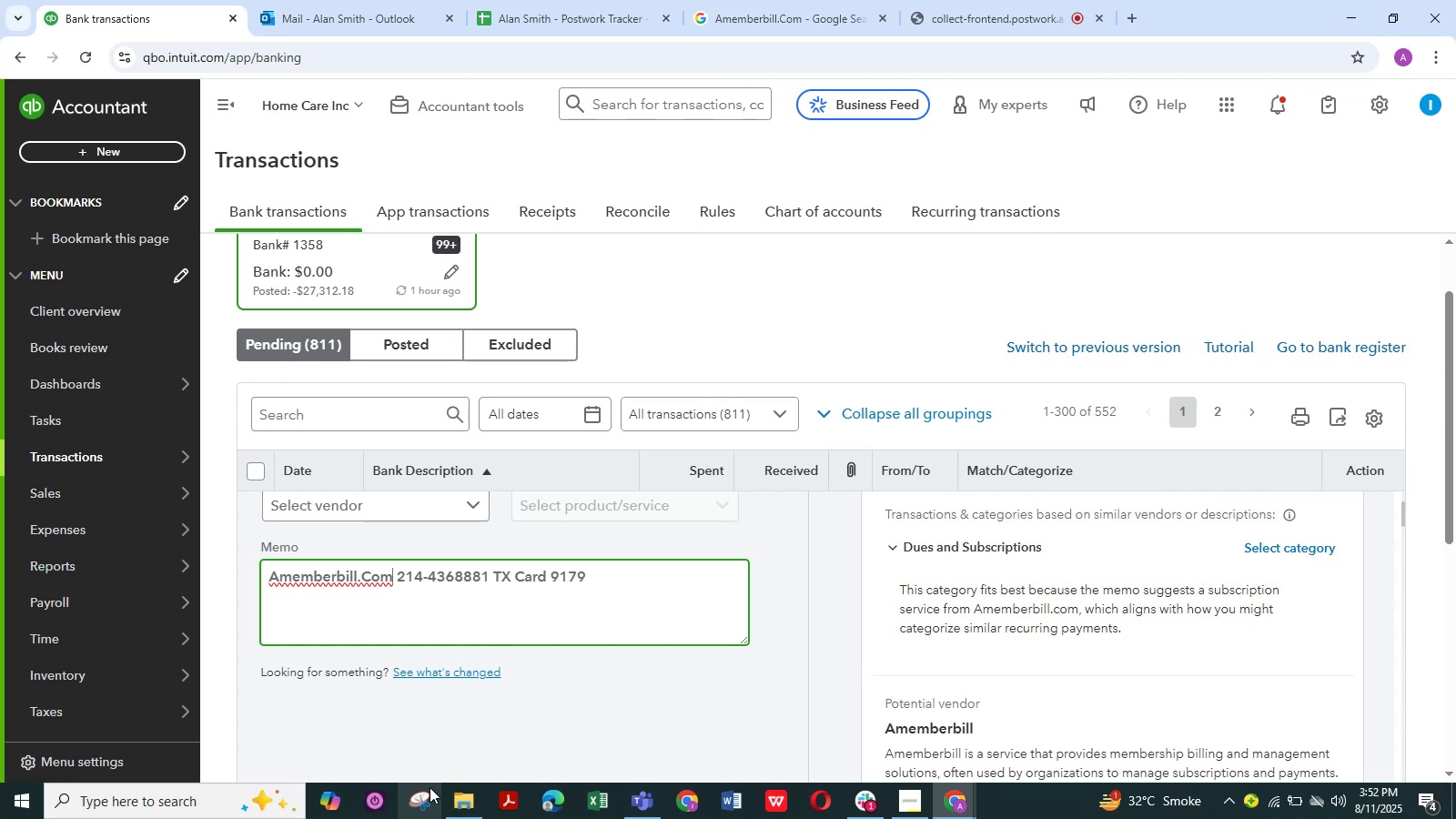 
key(Control+C)
 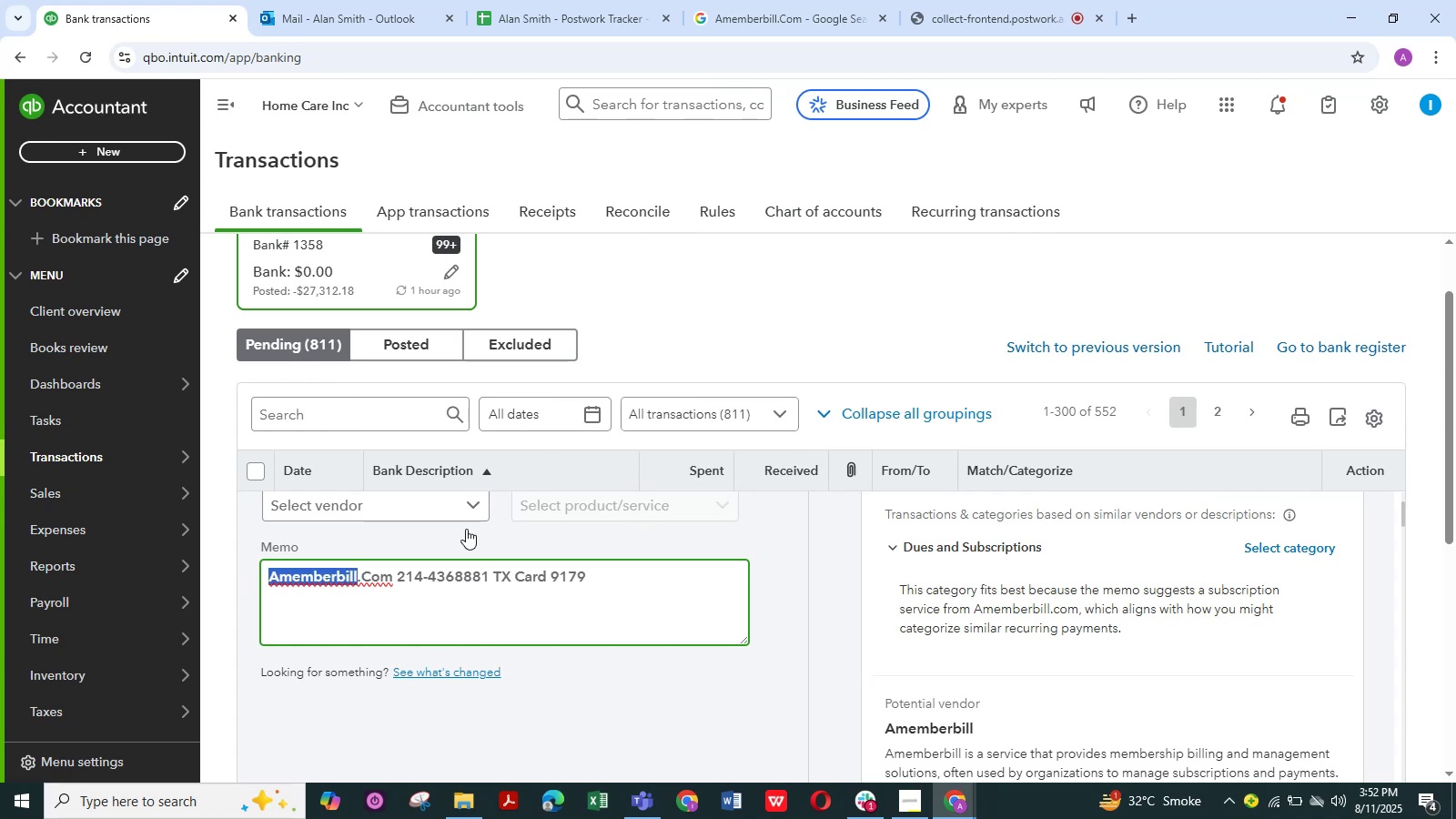 
left_click([480, 508])
 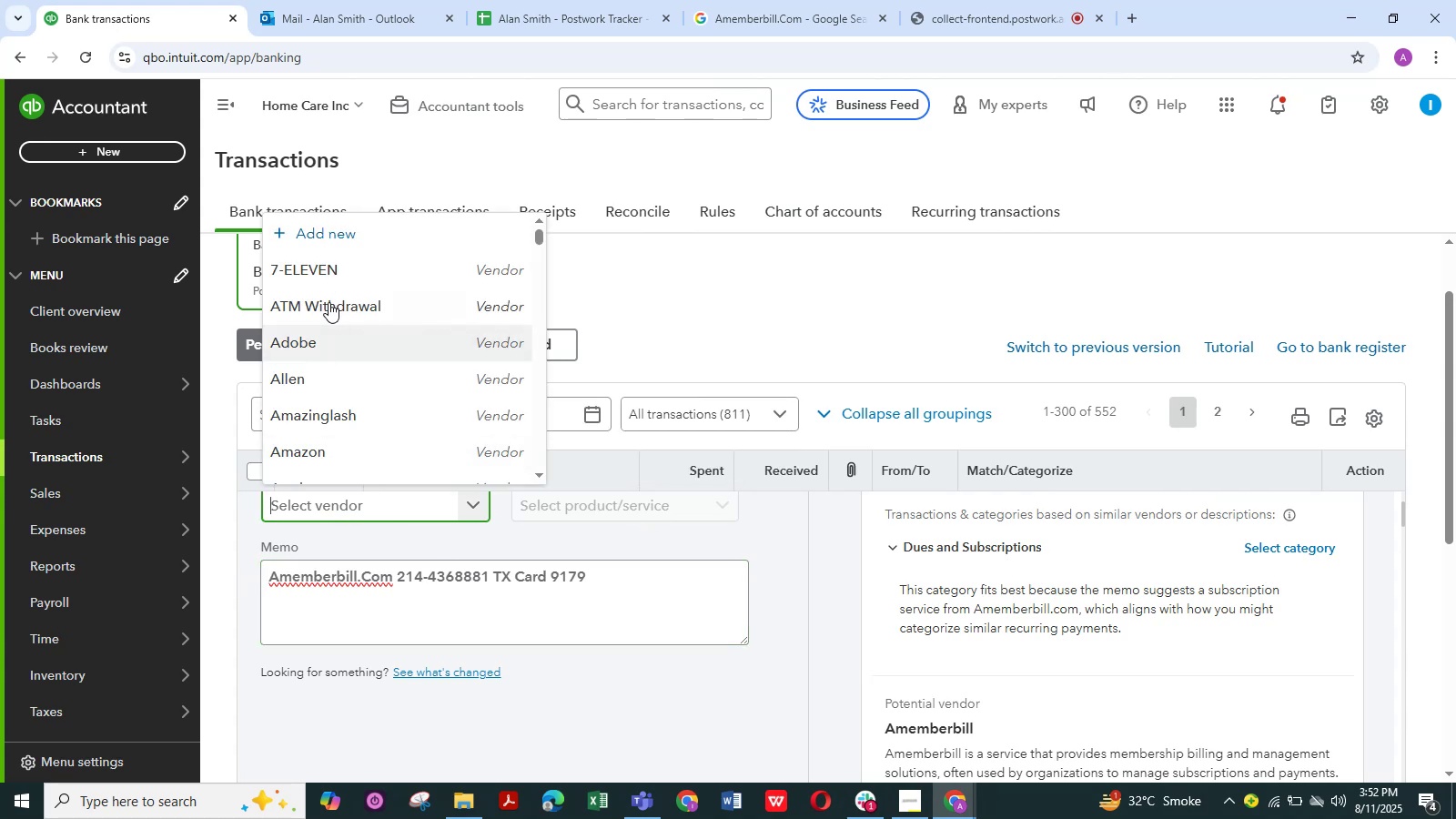 
left_click([331, 238])
 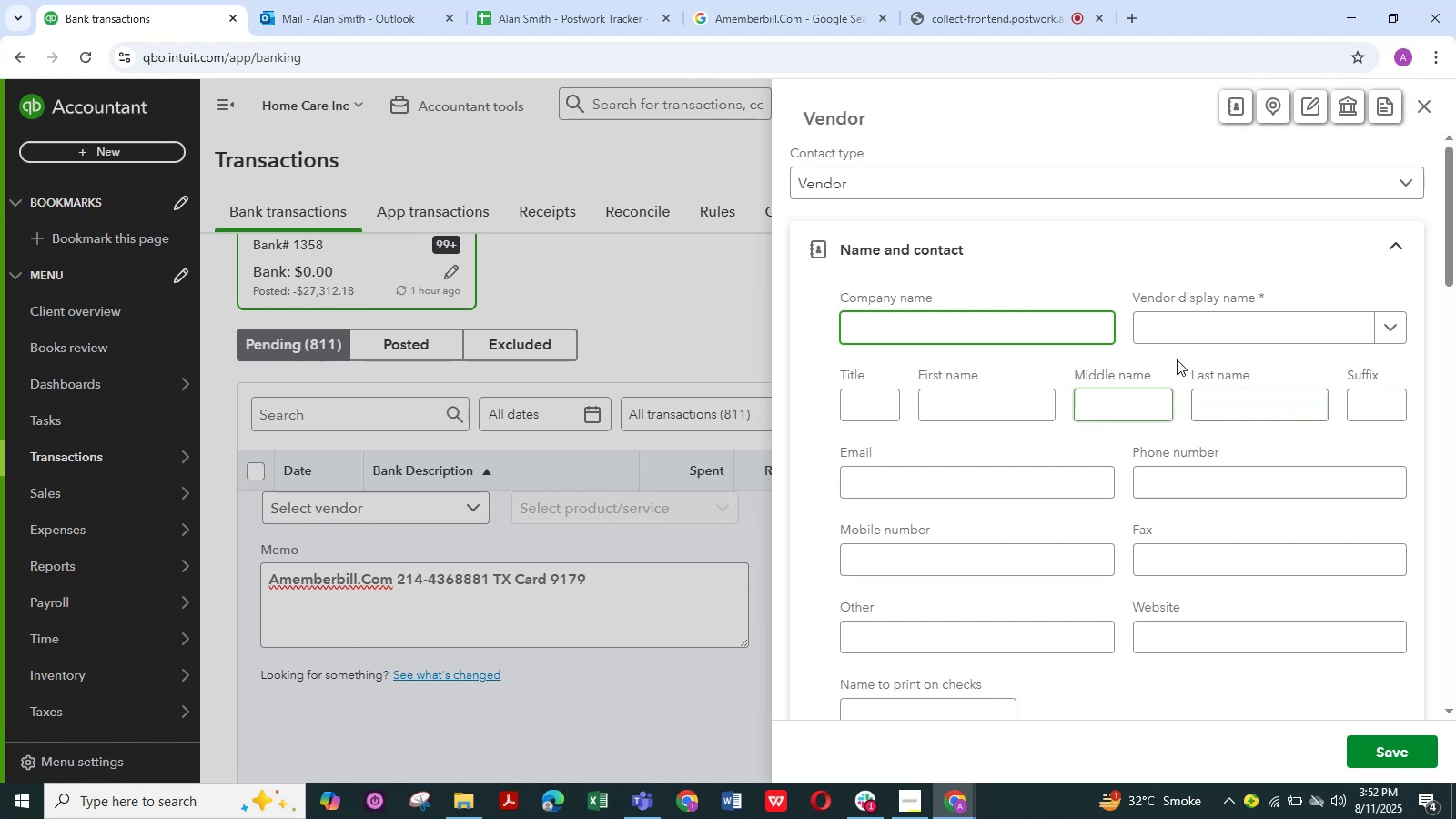 
left_click([1175, 326])
 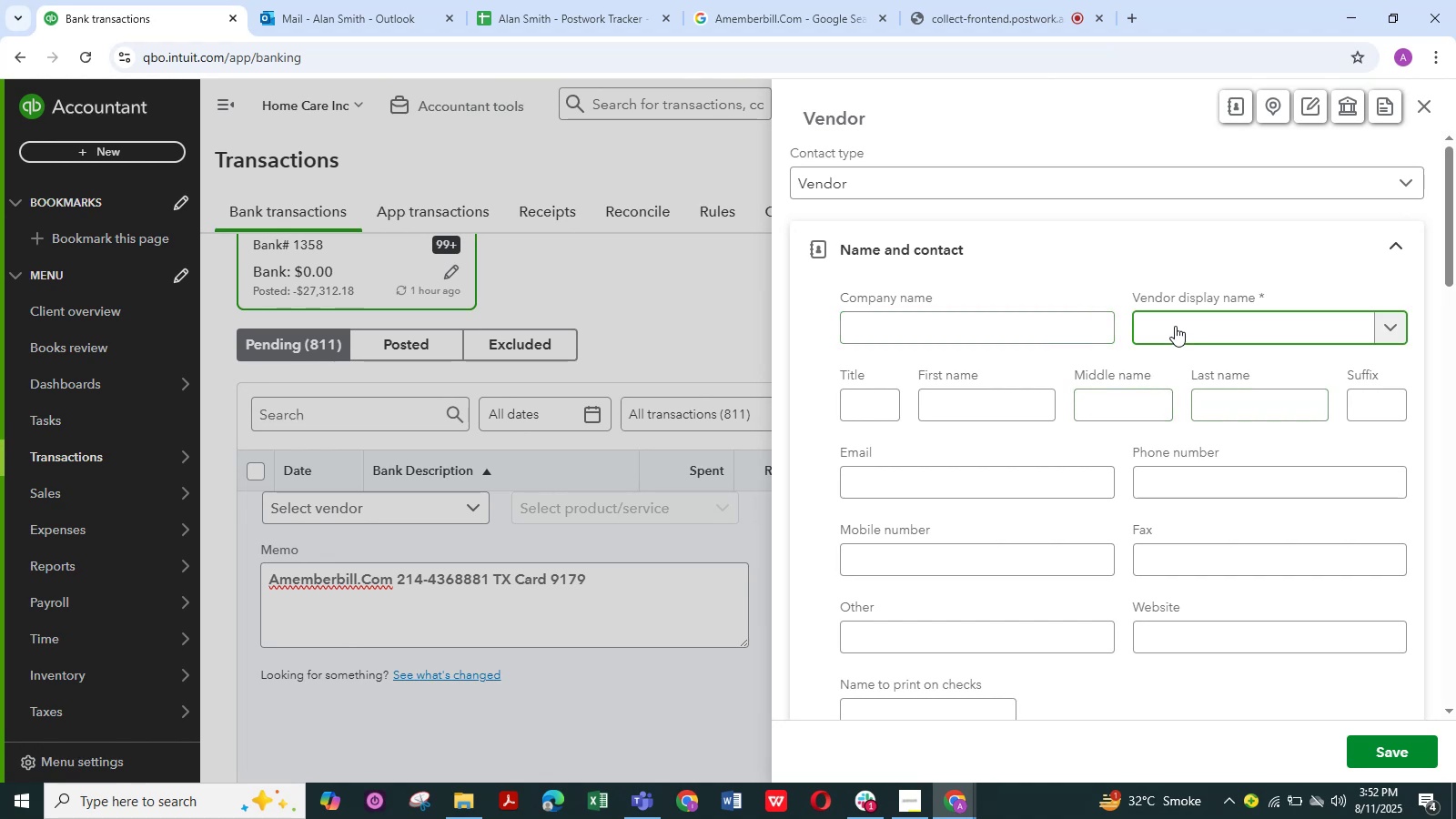 
key(Control+V)
 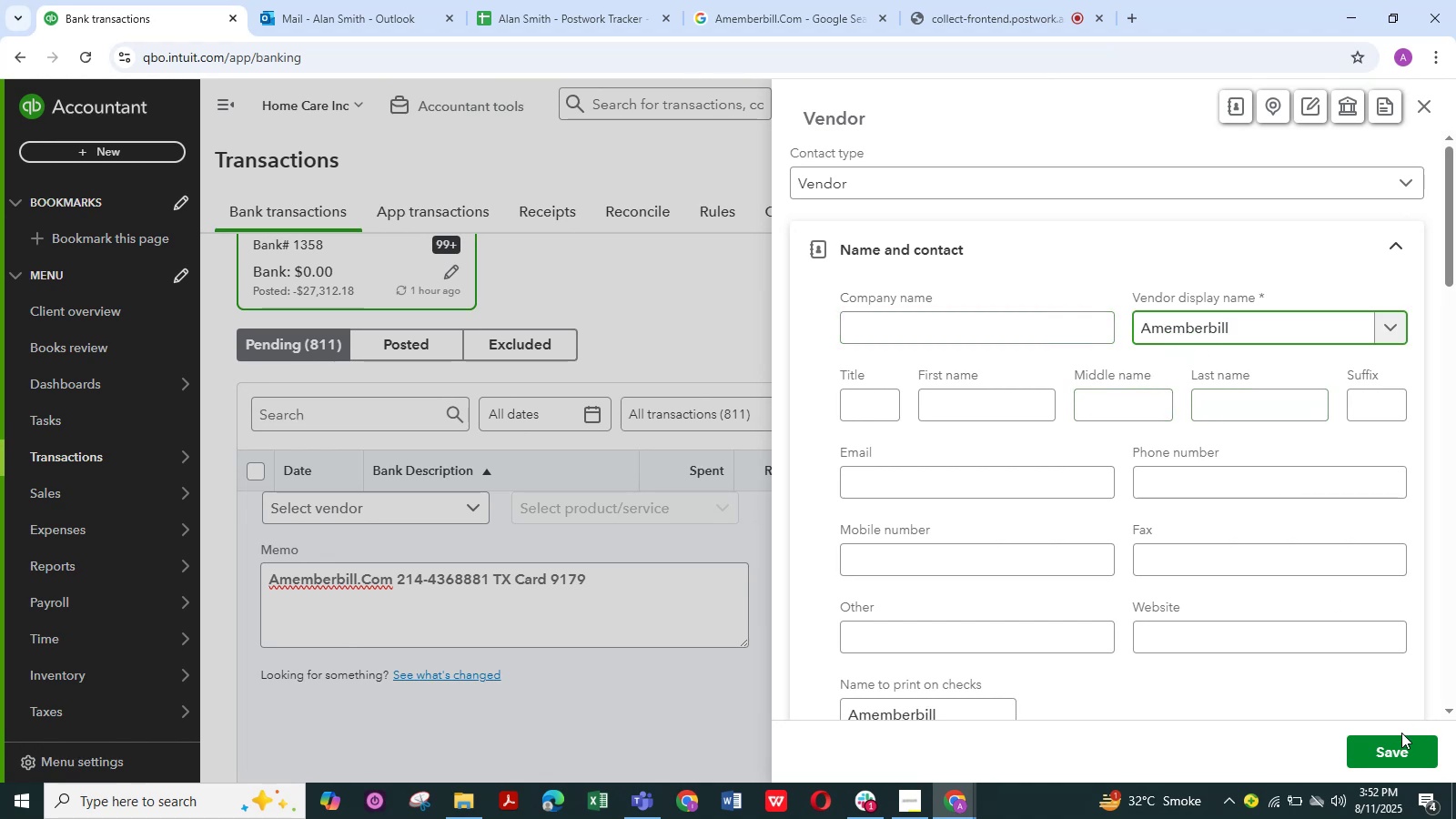 
left_click([1393, 750])
 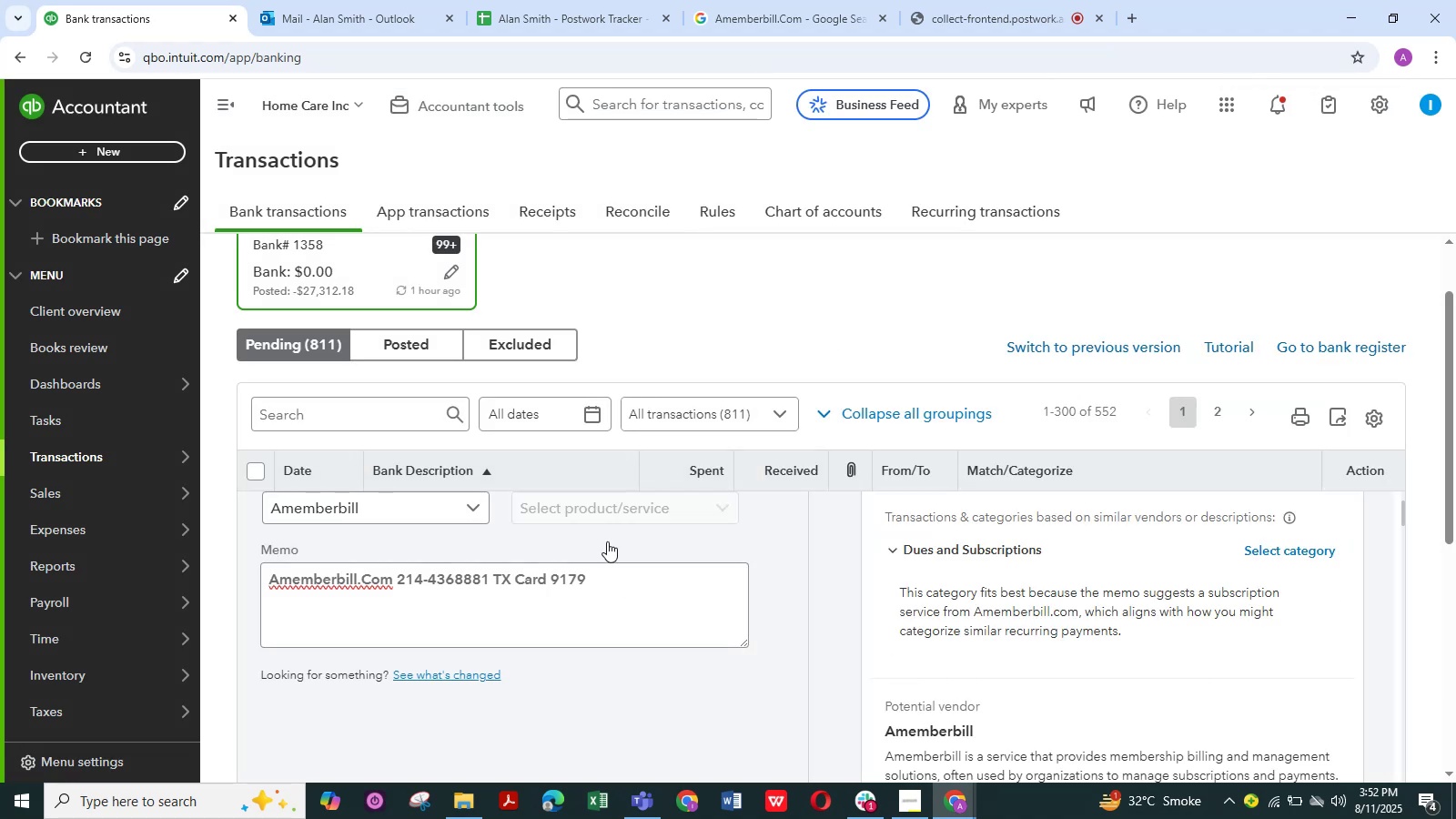 
scroll: coordinate [704, 636], scroll_direction: up, amount: 5.0
 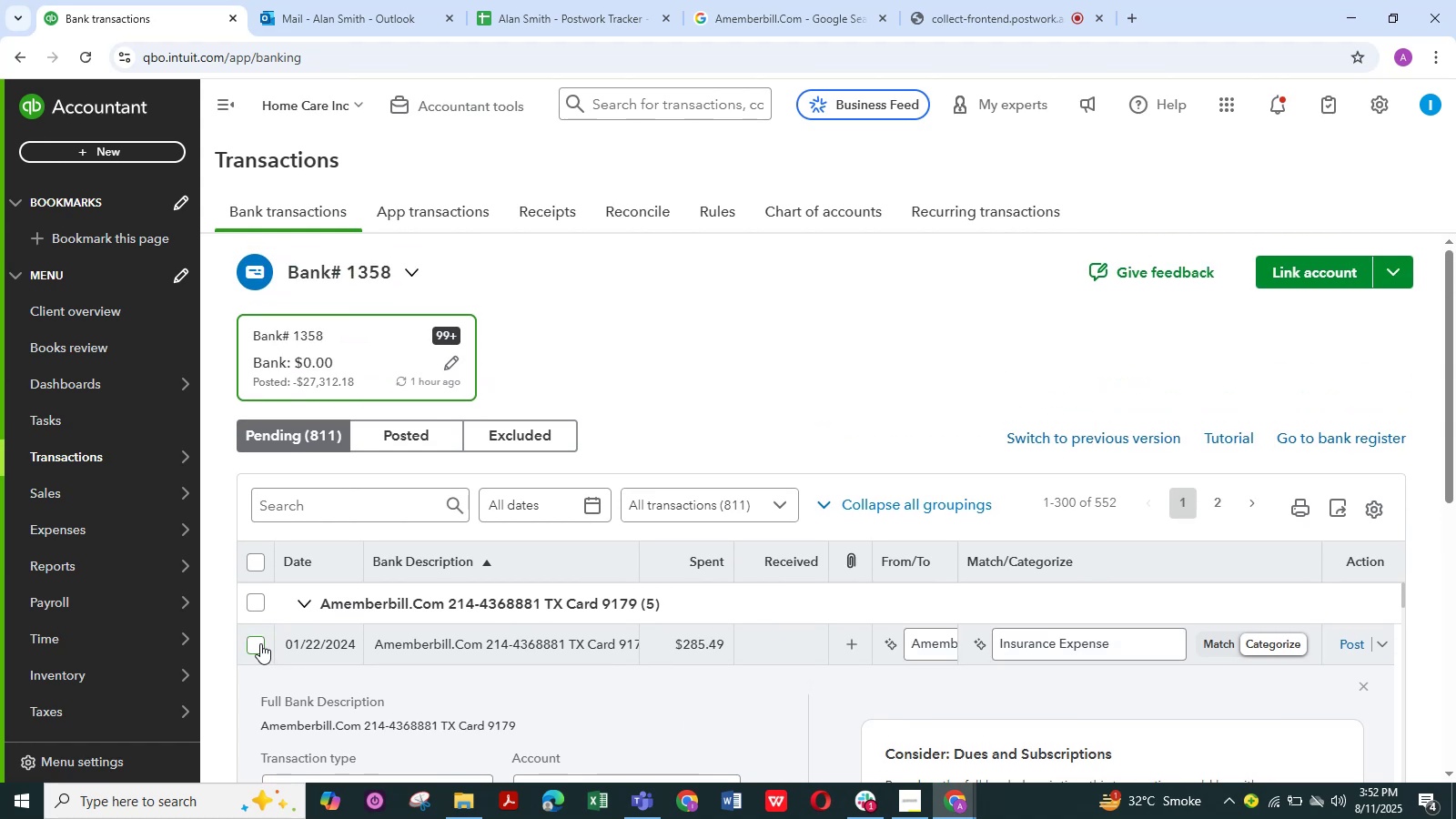 
left_click([257, 603])
 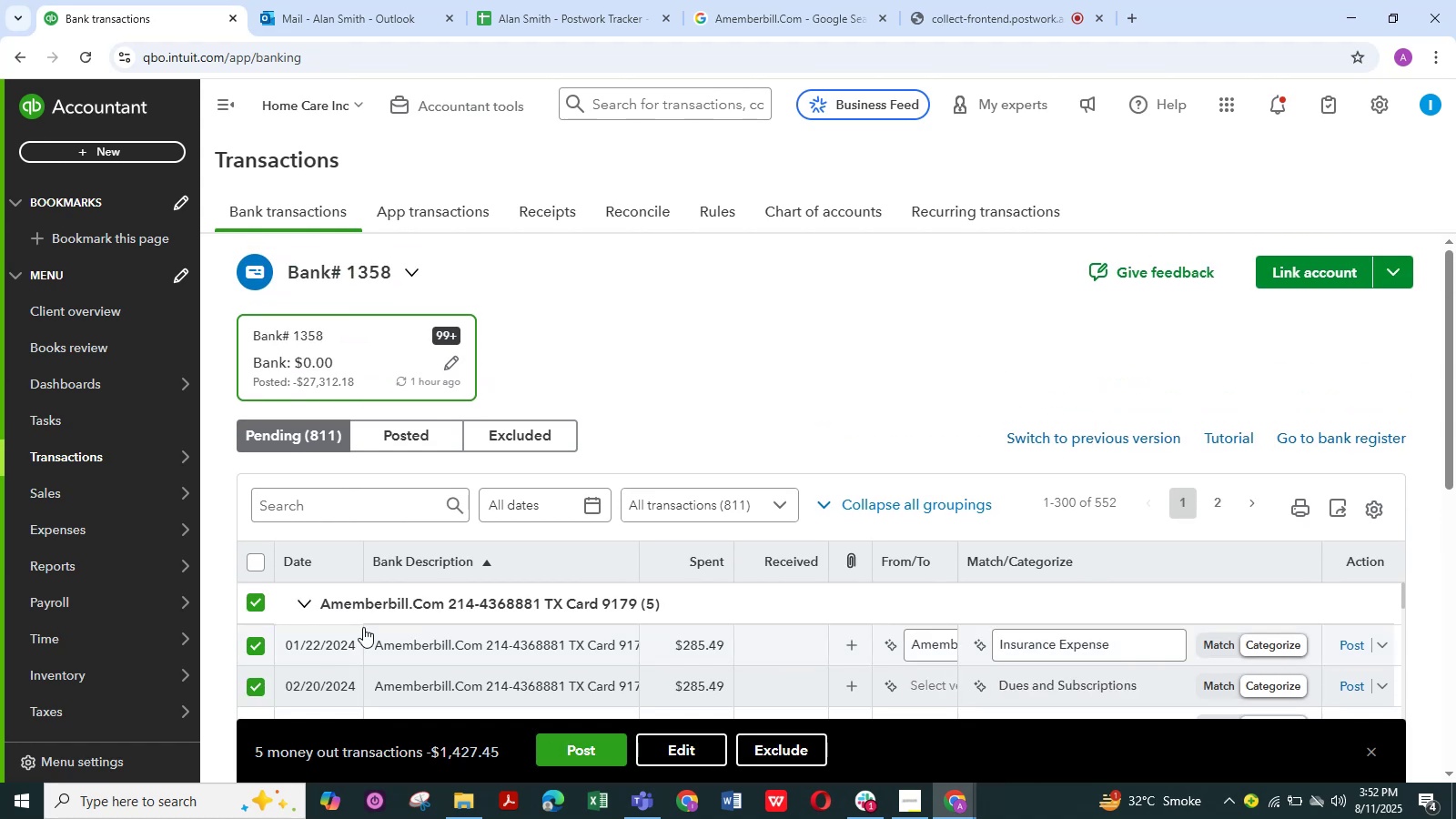 
scroll: coordinate [441, 627], scroll_direction: down, amount: 2.0
 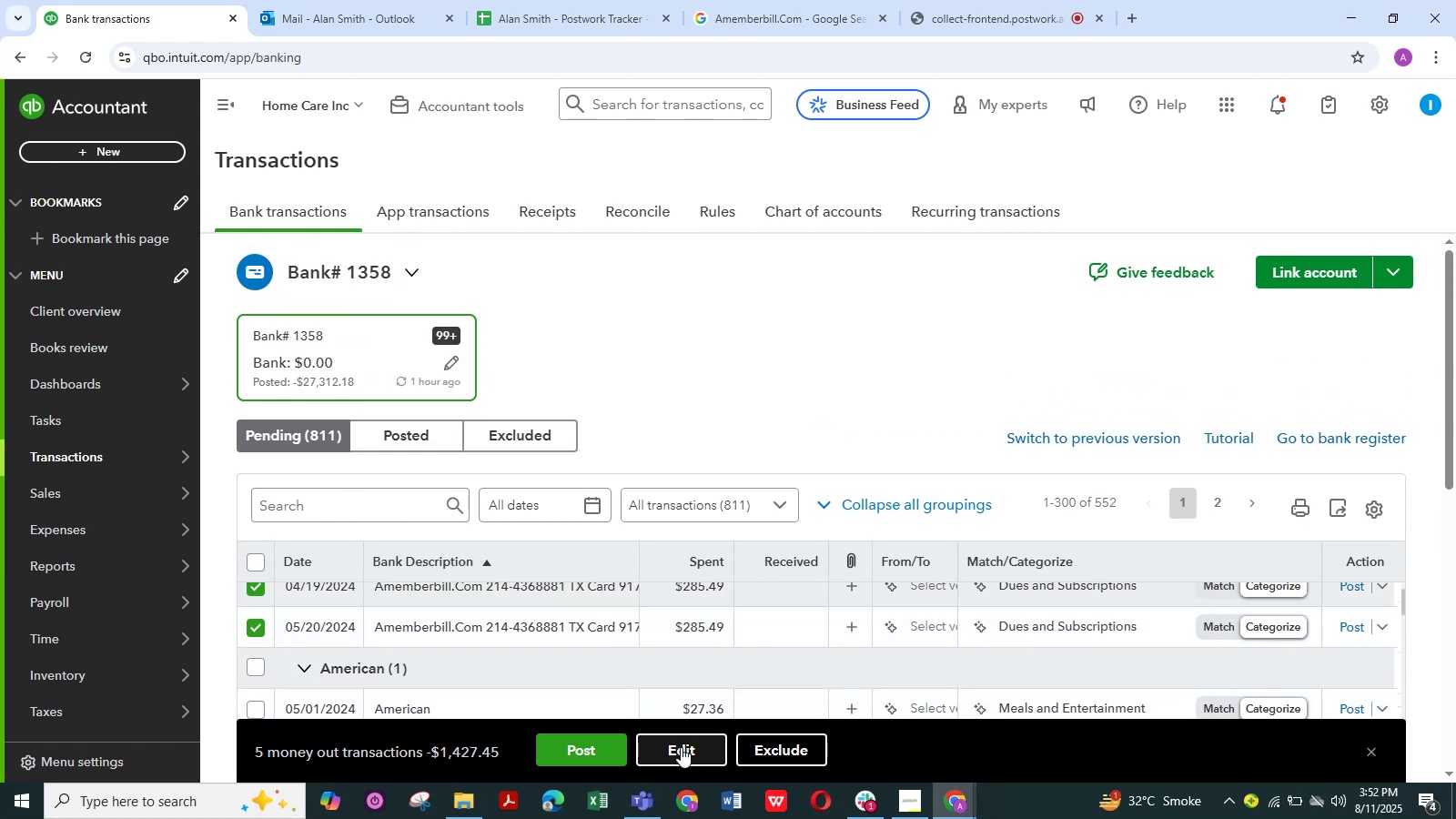 
left_click([681, 747])
 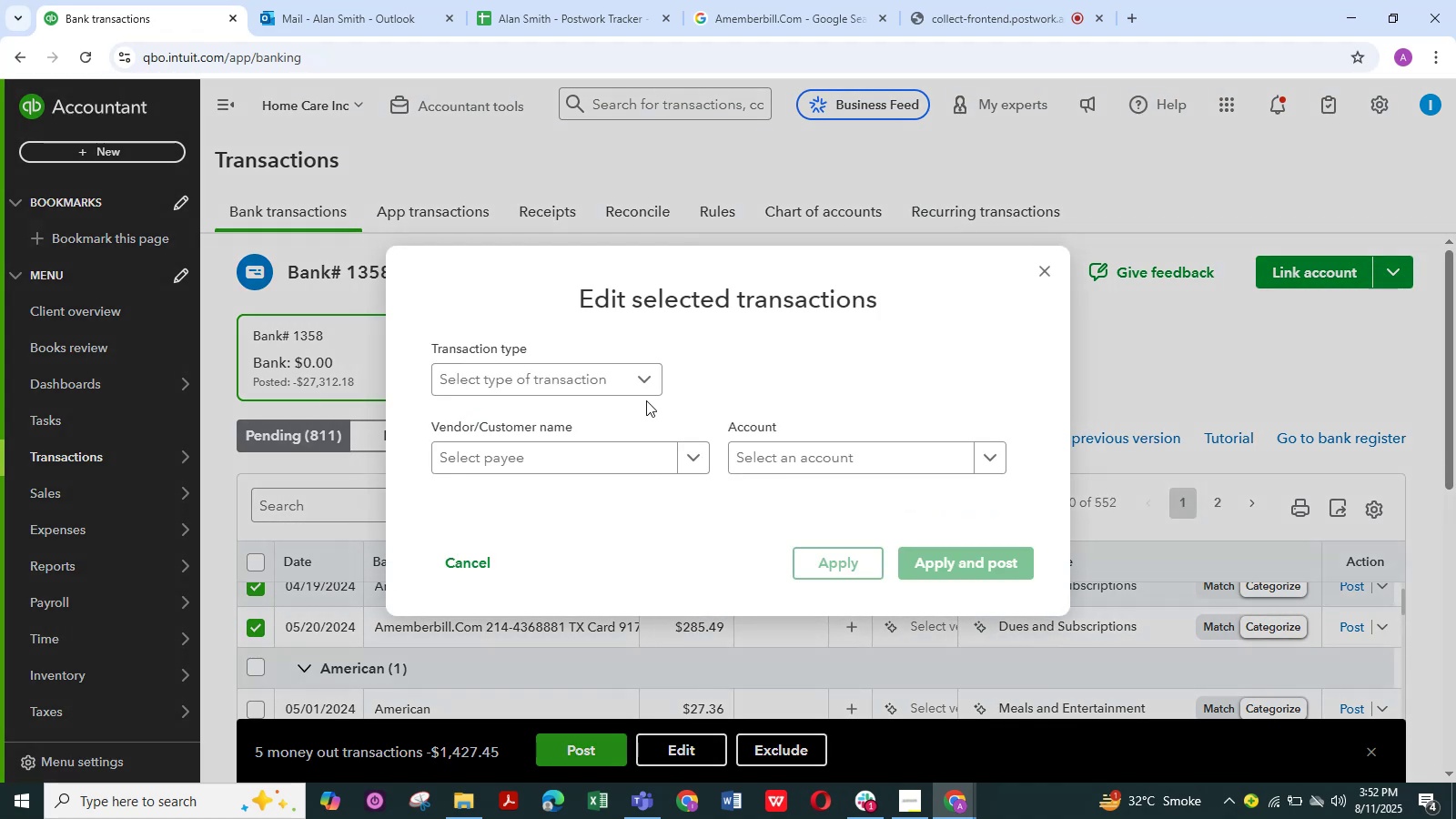 
left_click([651, 387])
 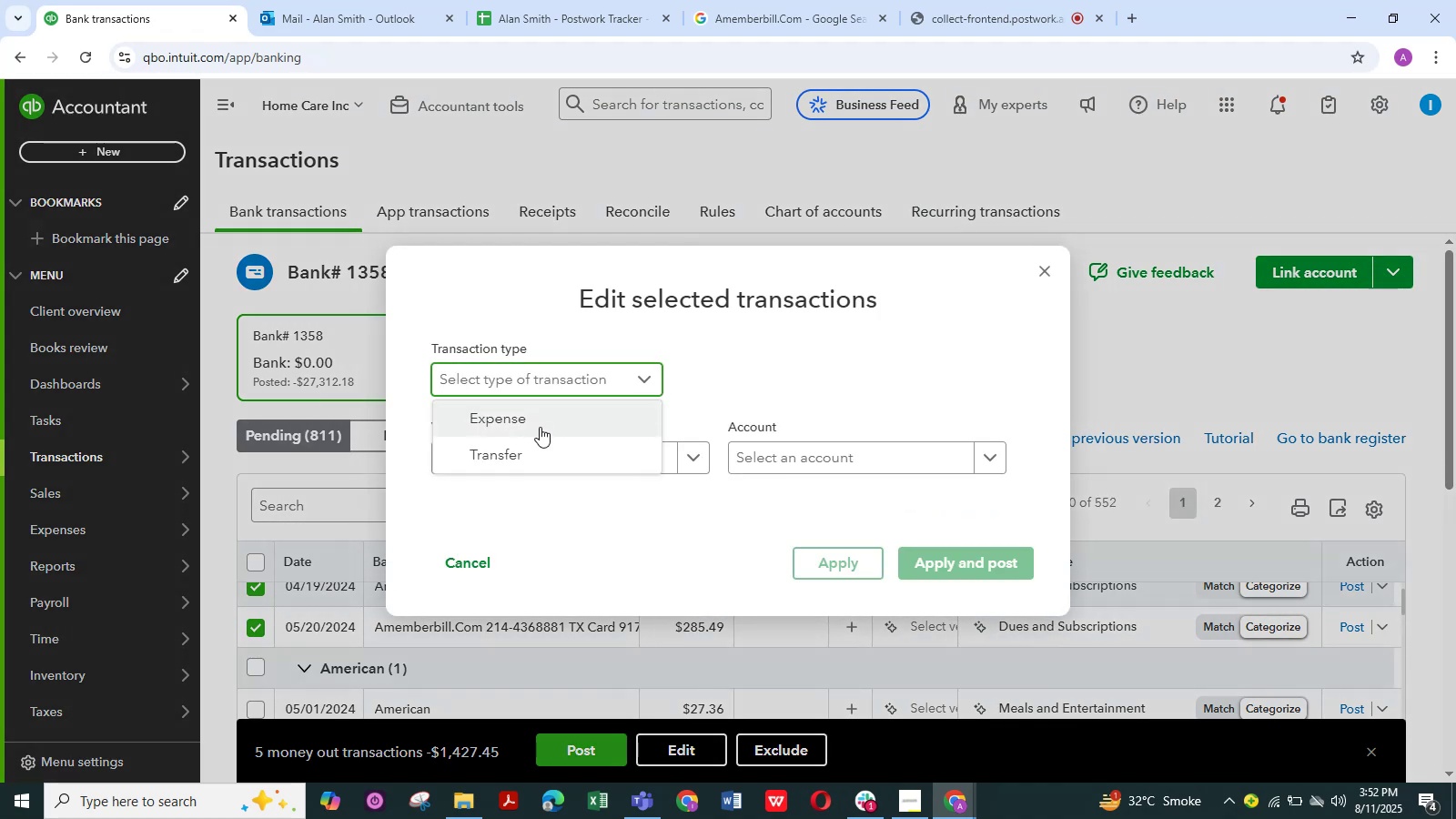 
left_click([540, 427])
 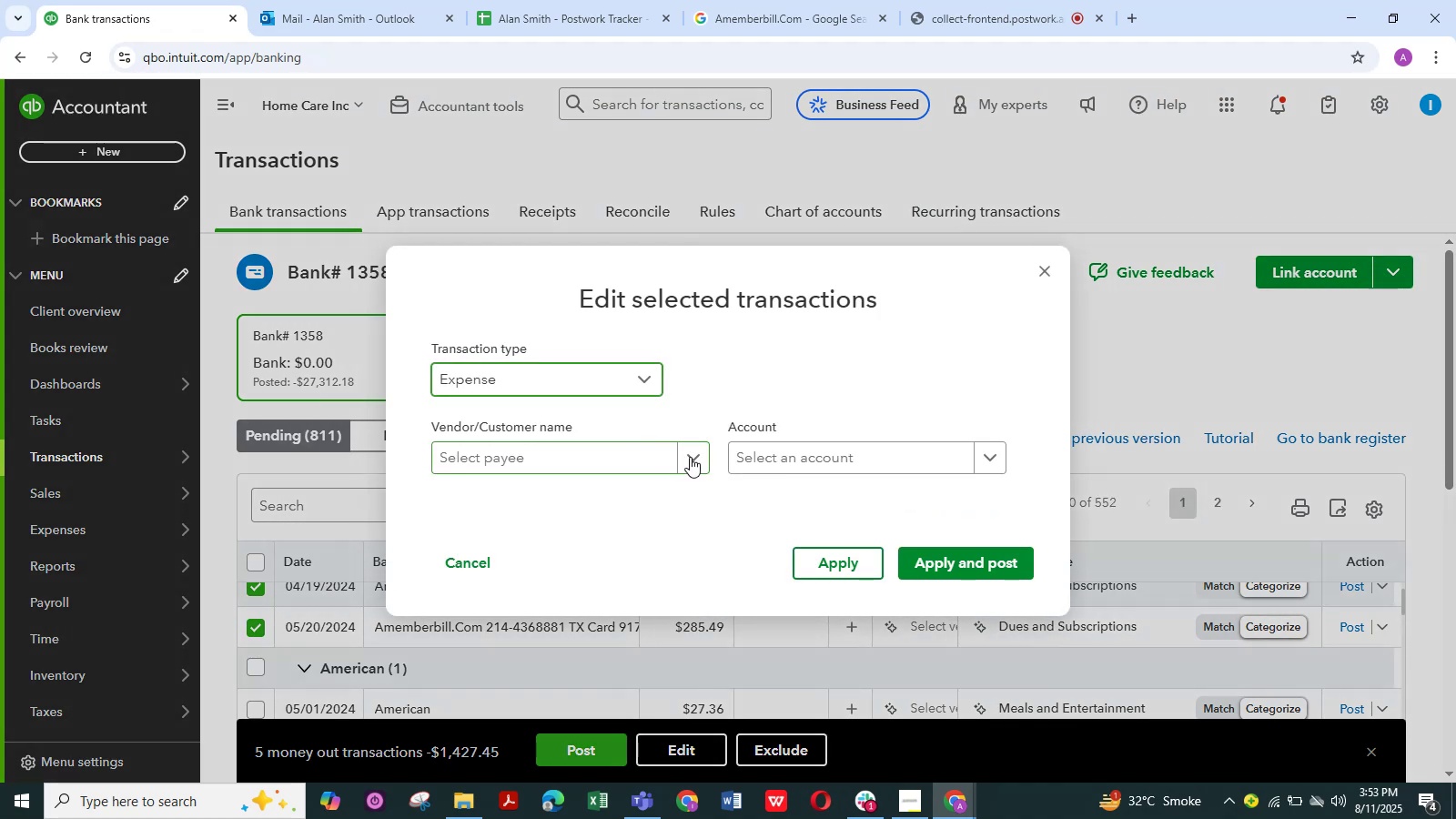 
left_click([694, 457])
 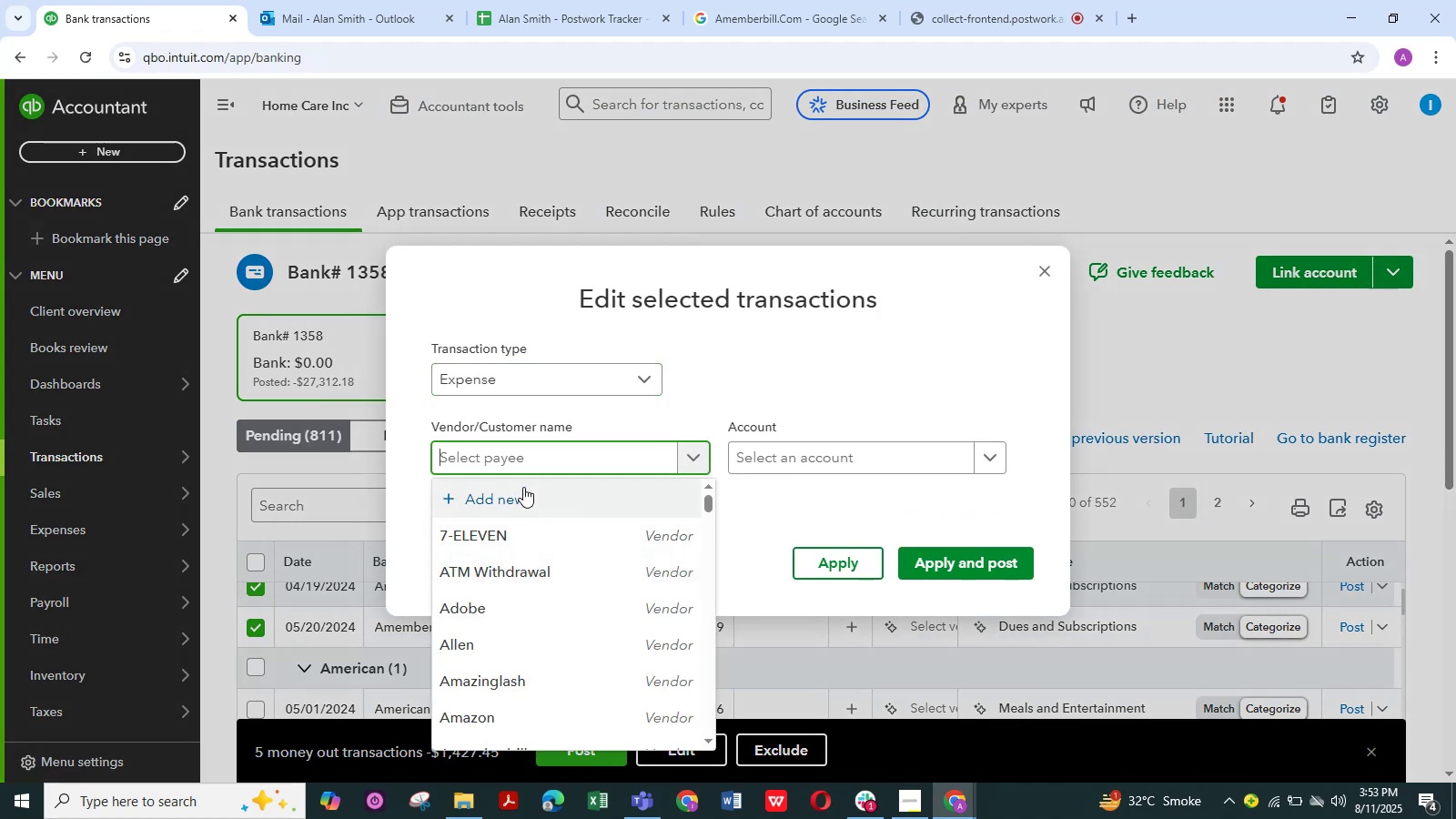 
left_click([507, 450])
 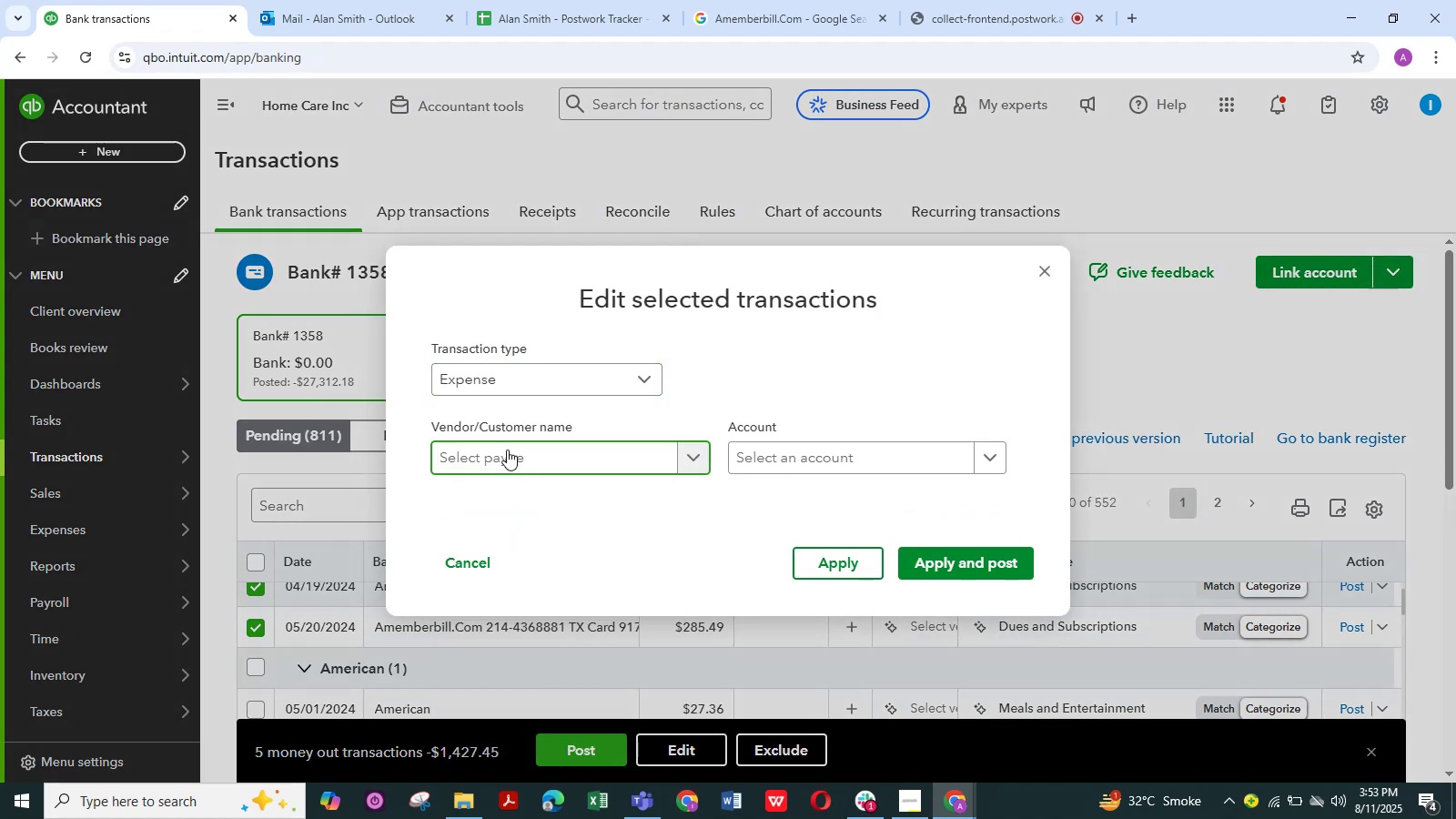 
type(amb)
 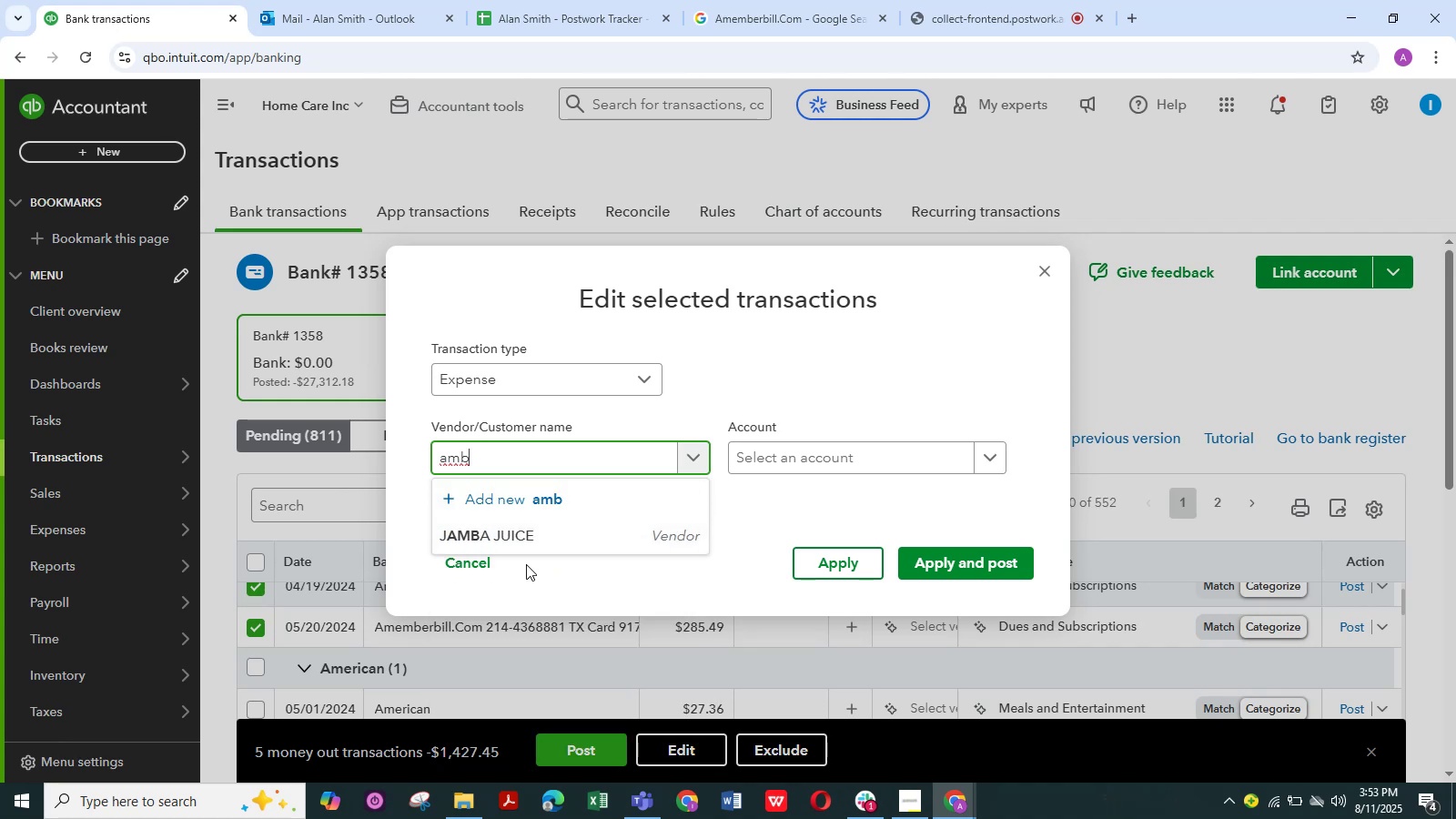 
wait(5.74)
 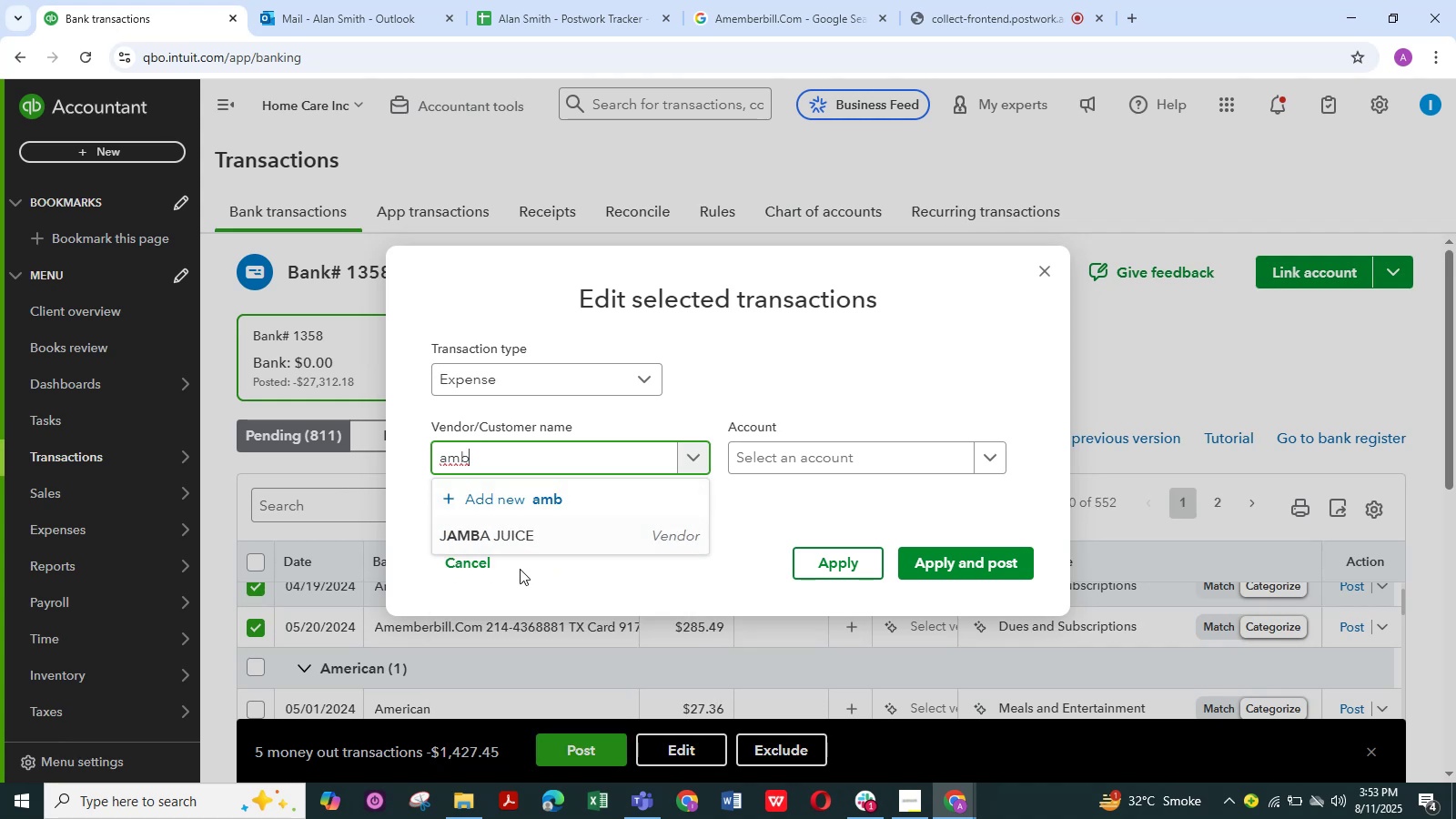 
key(Backspace)
 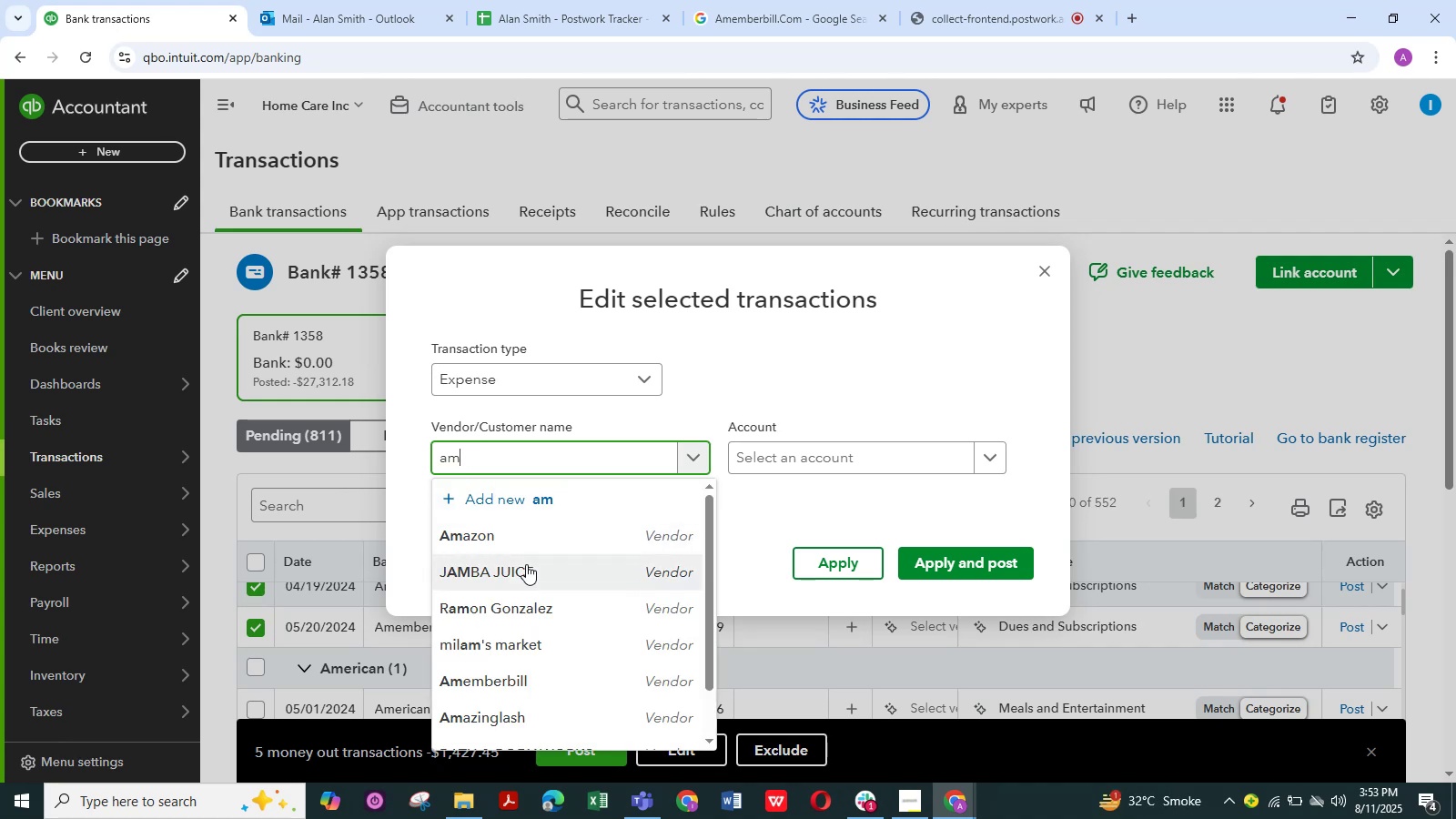 
key(E)
 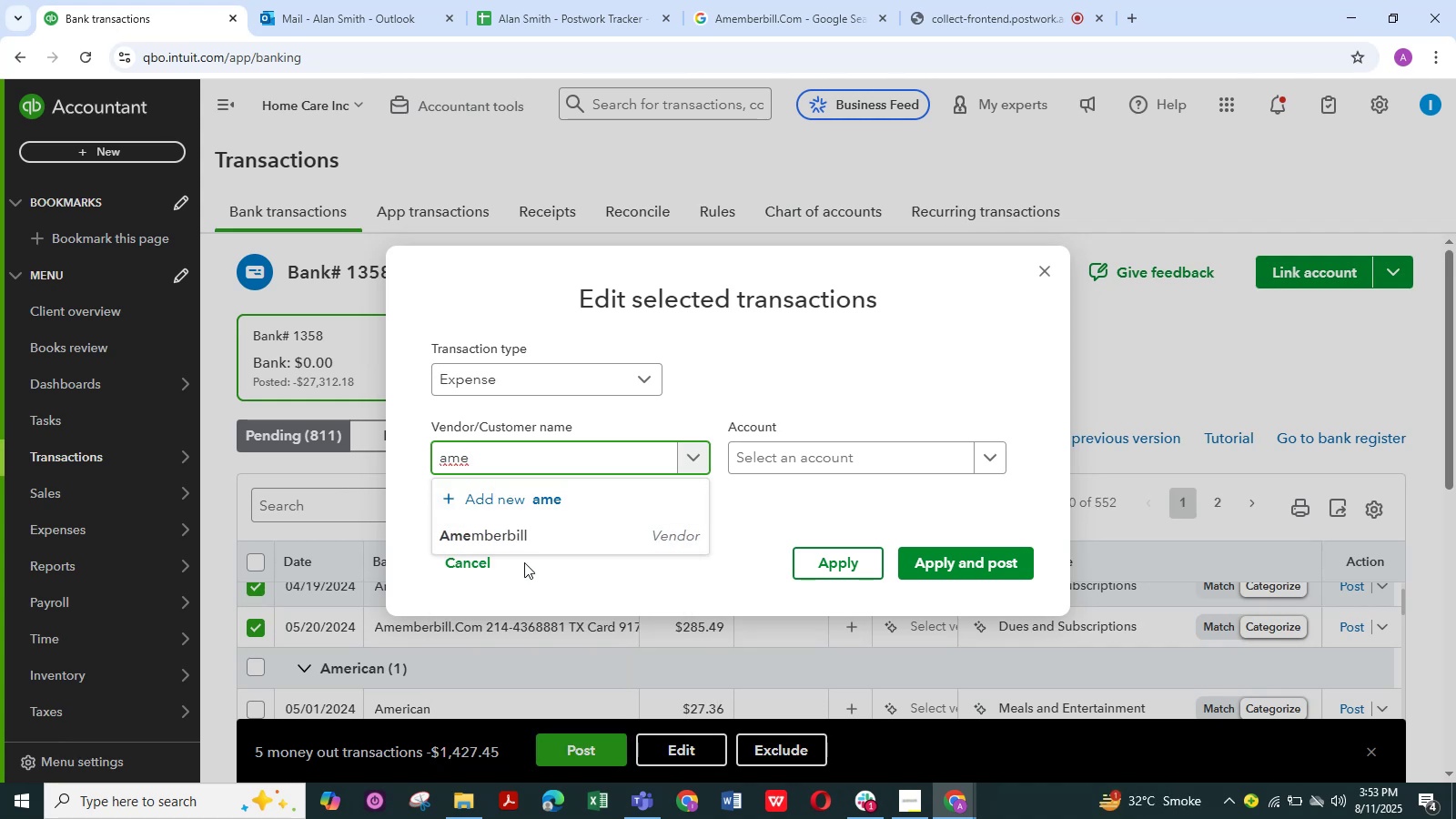 
left_click([512, 538])
 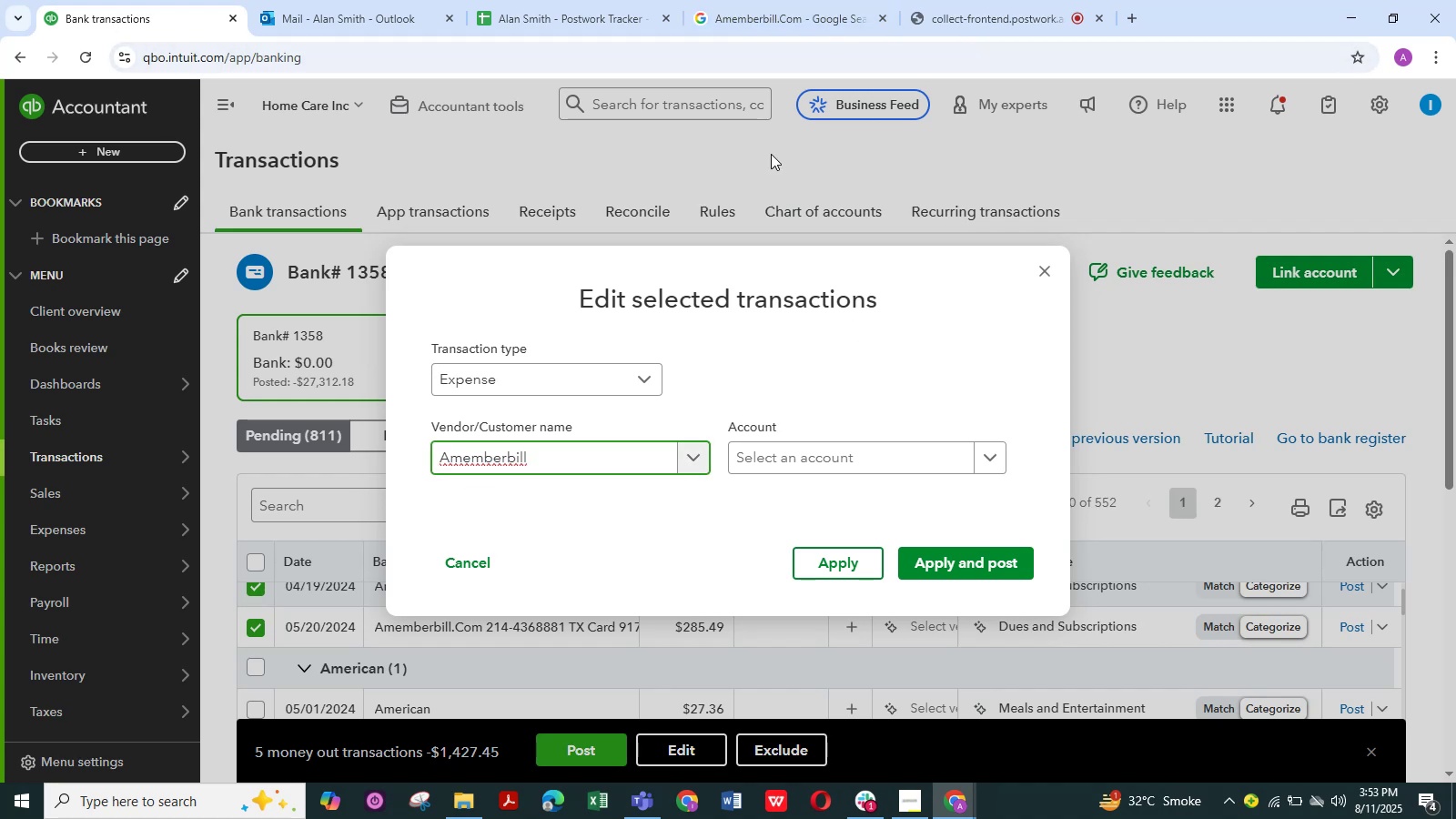 
left_click([756, 17])
 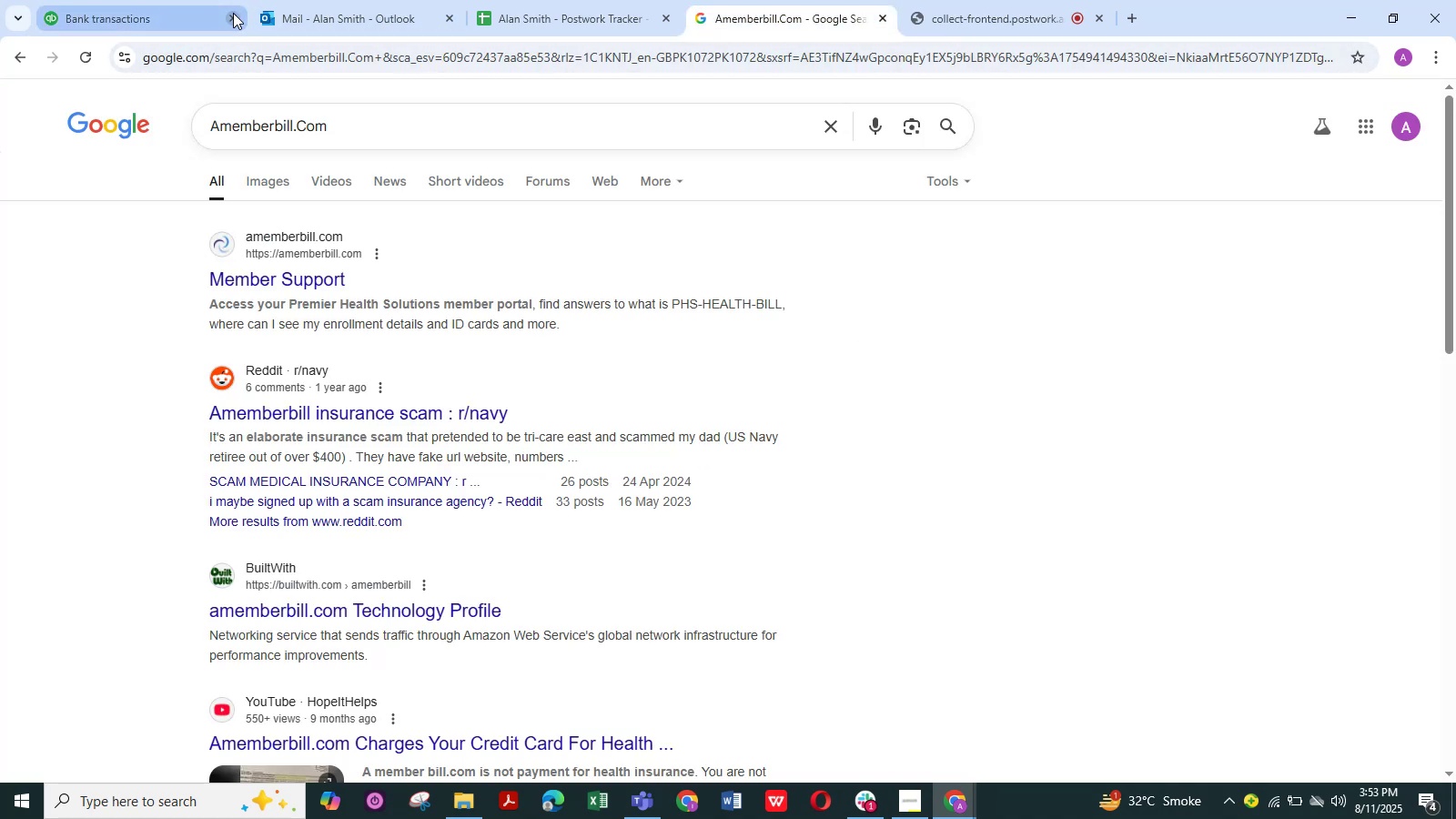 
left_click([107, 19])
 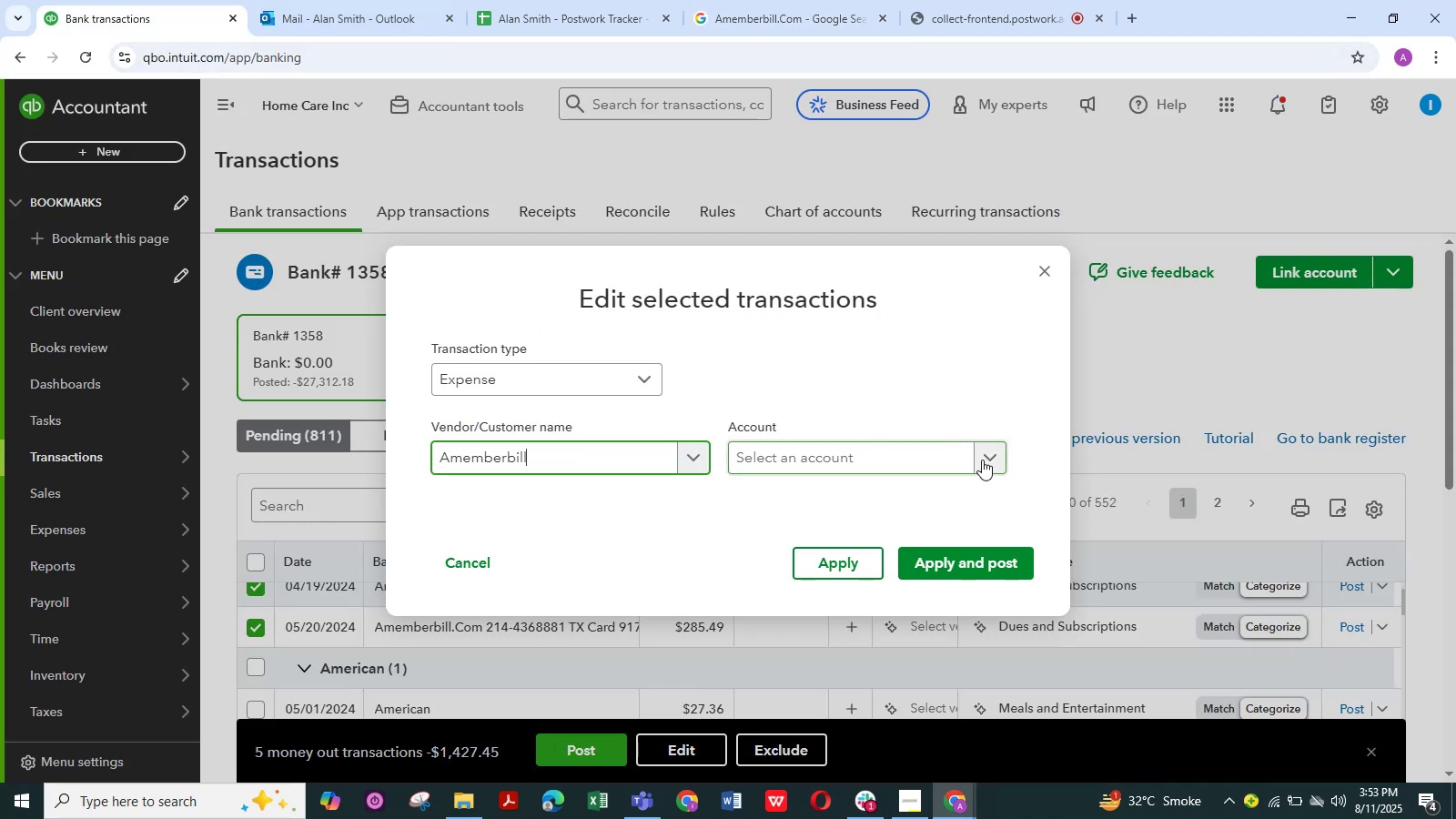 
left_click([989, 459])
 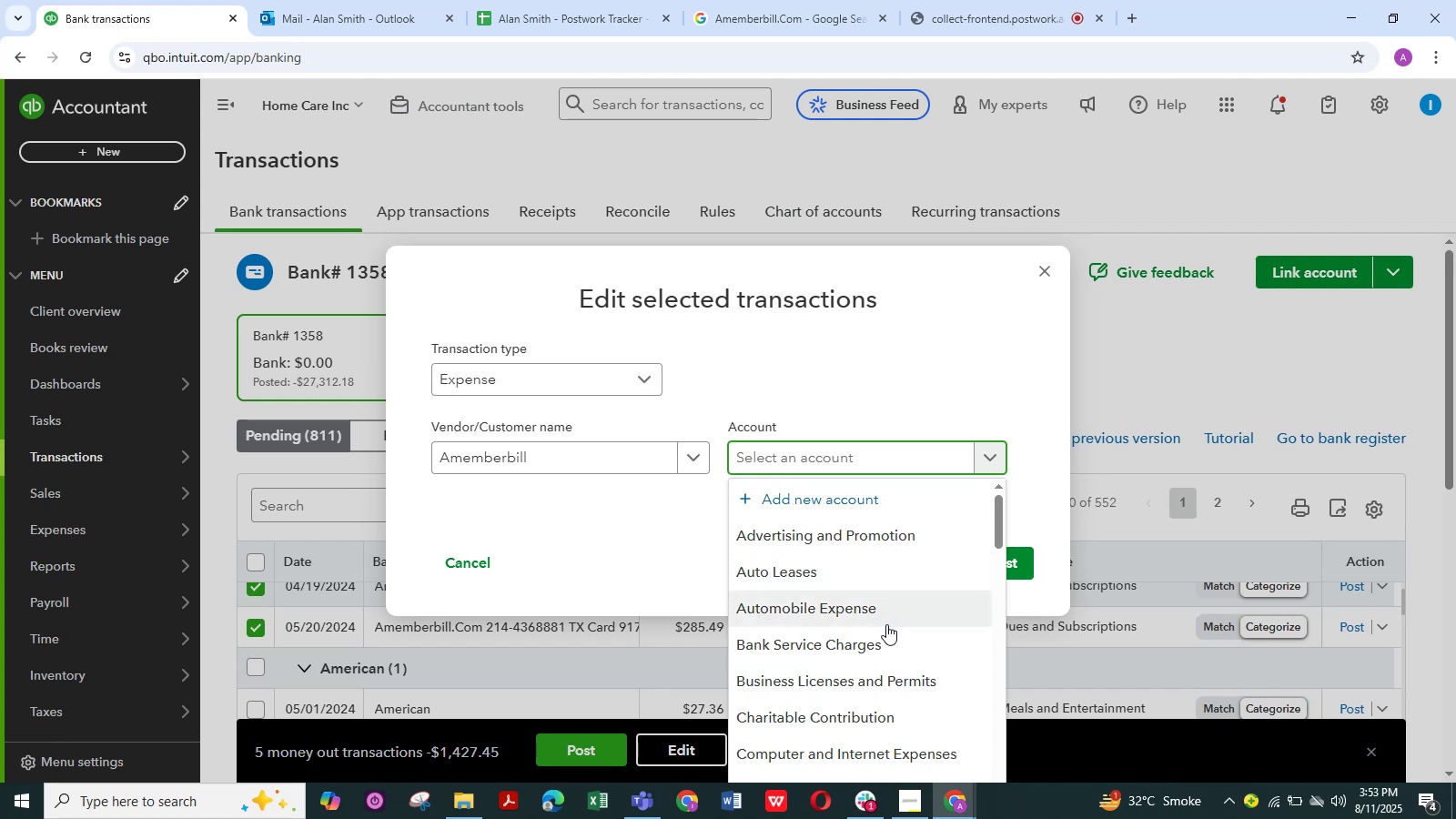 
scroll: coordinate [886, 624], scroll_direction: down, amount: 1.0
 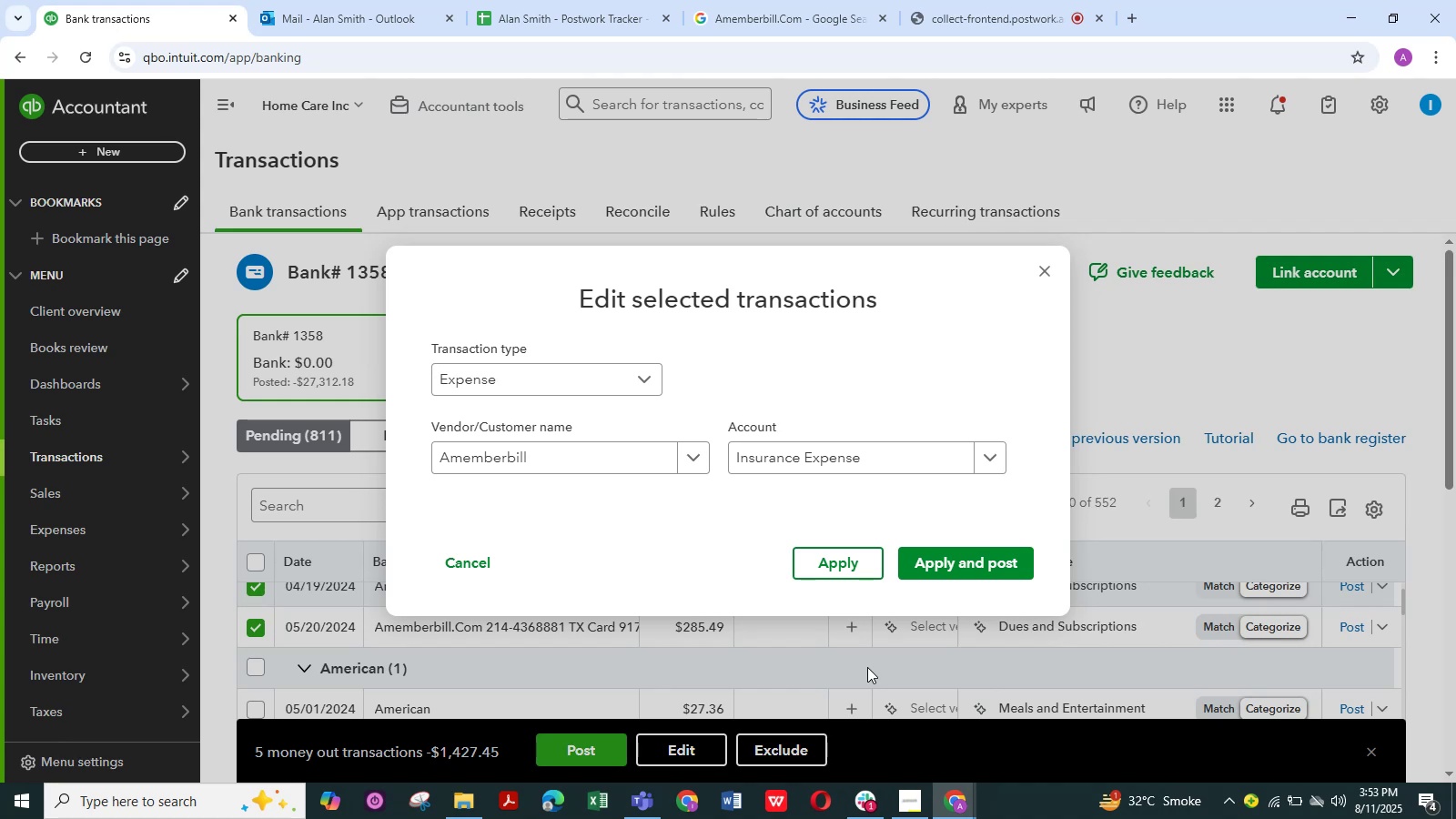 
wait(14.48)
 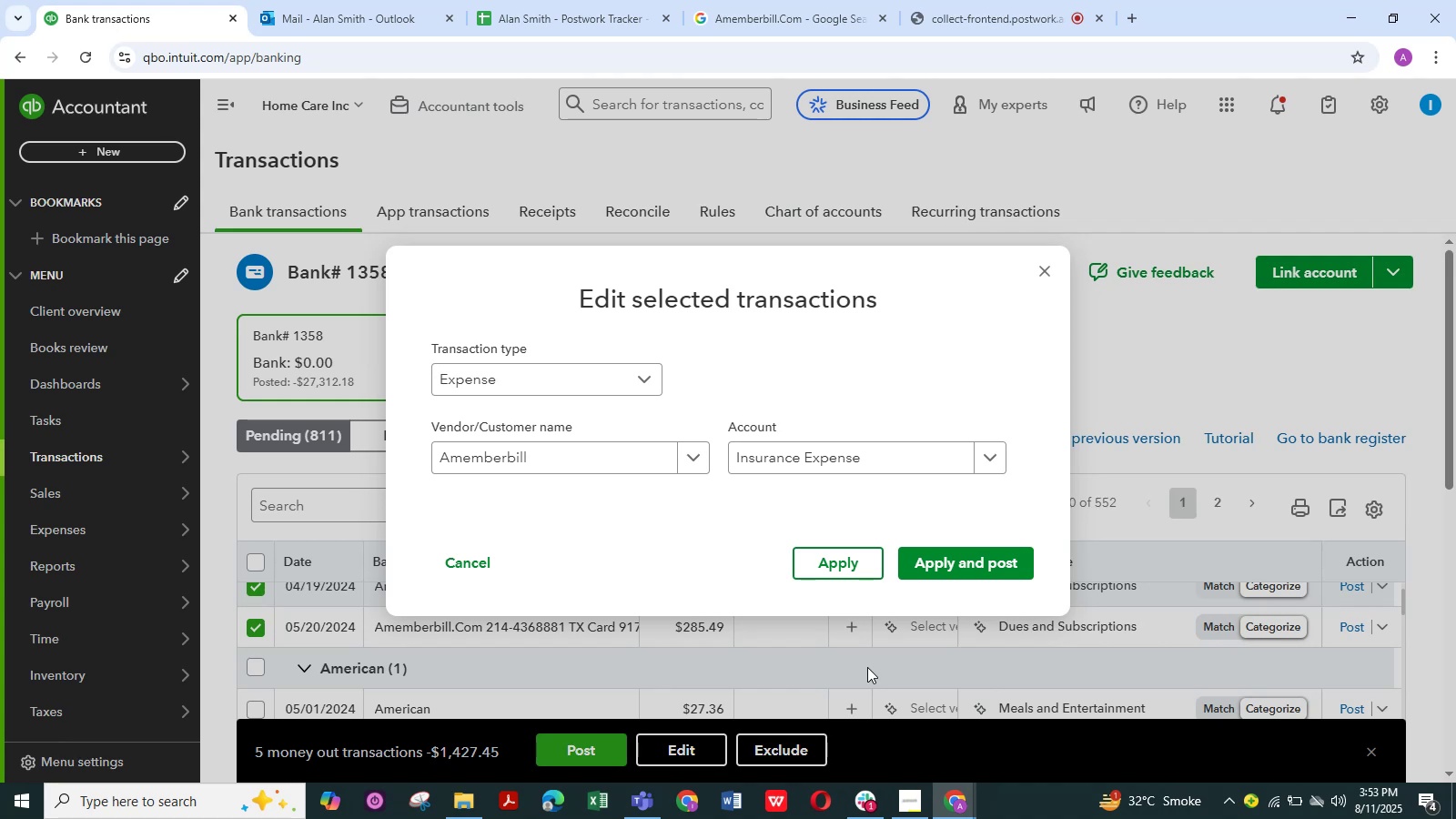 
left_click([967, 569])
 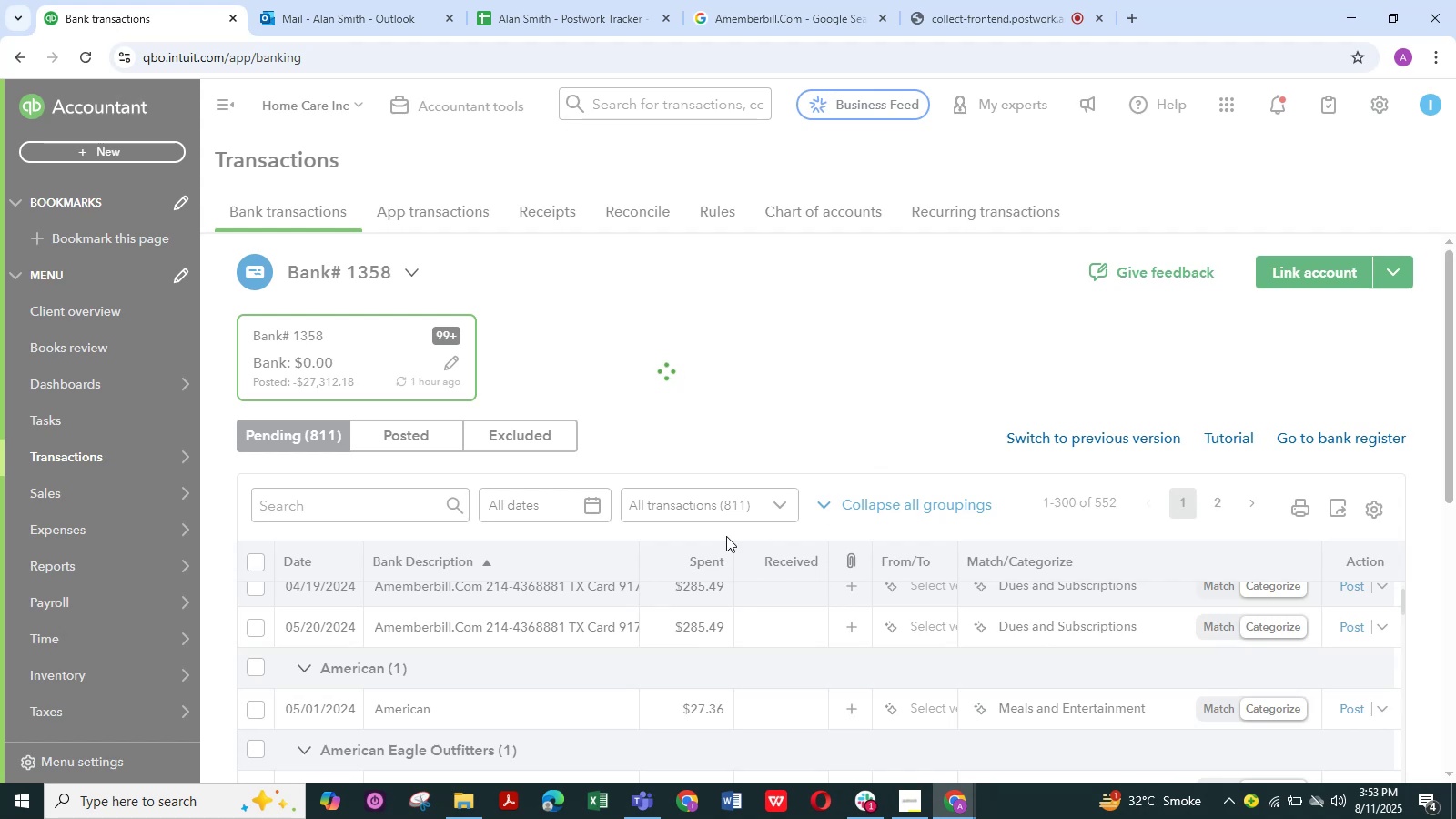 
wait(5.97)
 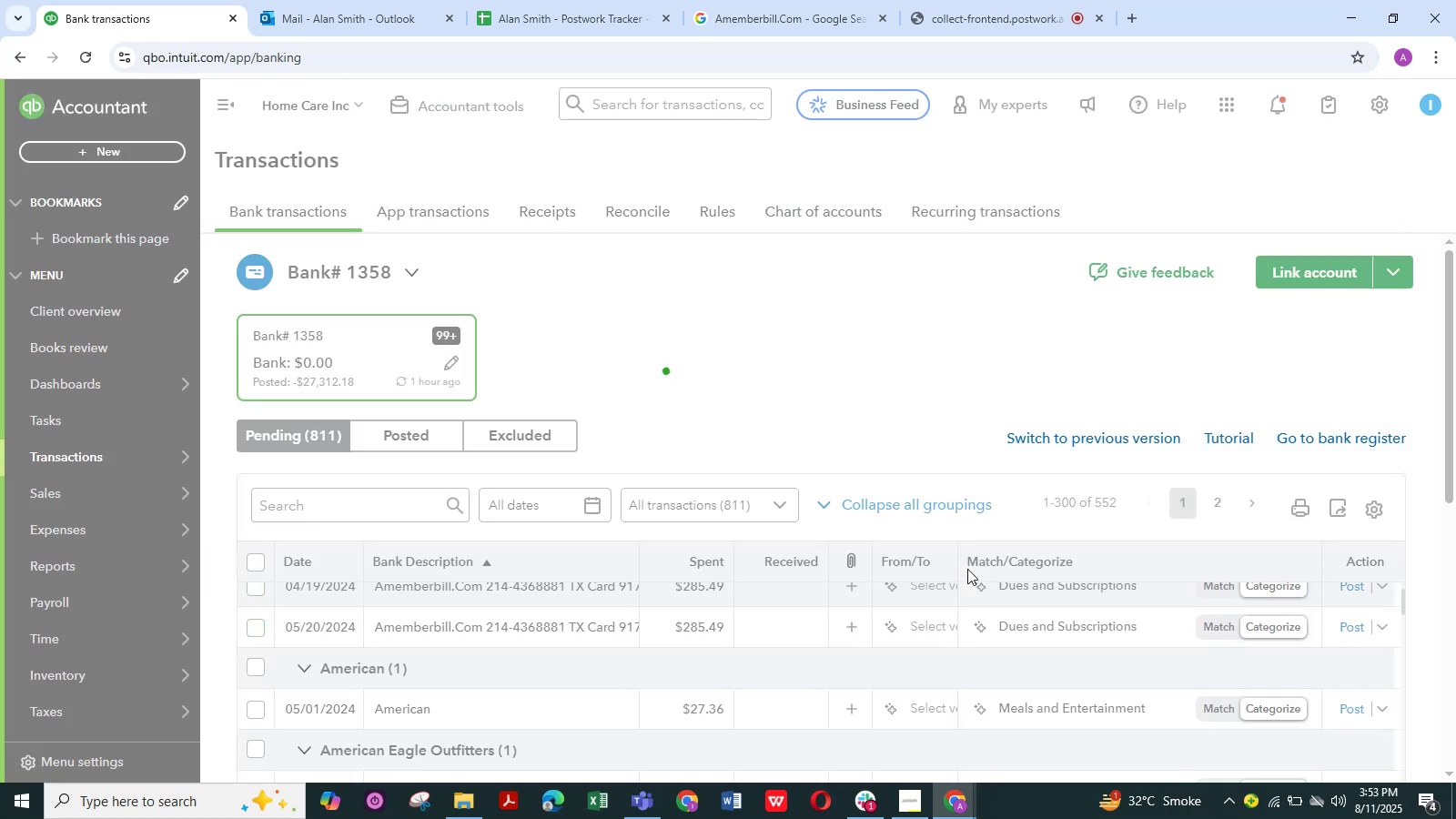 
scroll: coordinate [531, 653], scroll_direction: up, amount: 3.0
 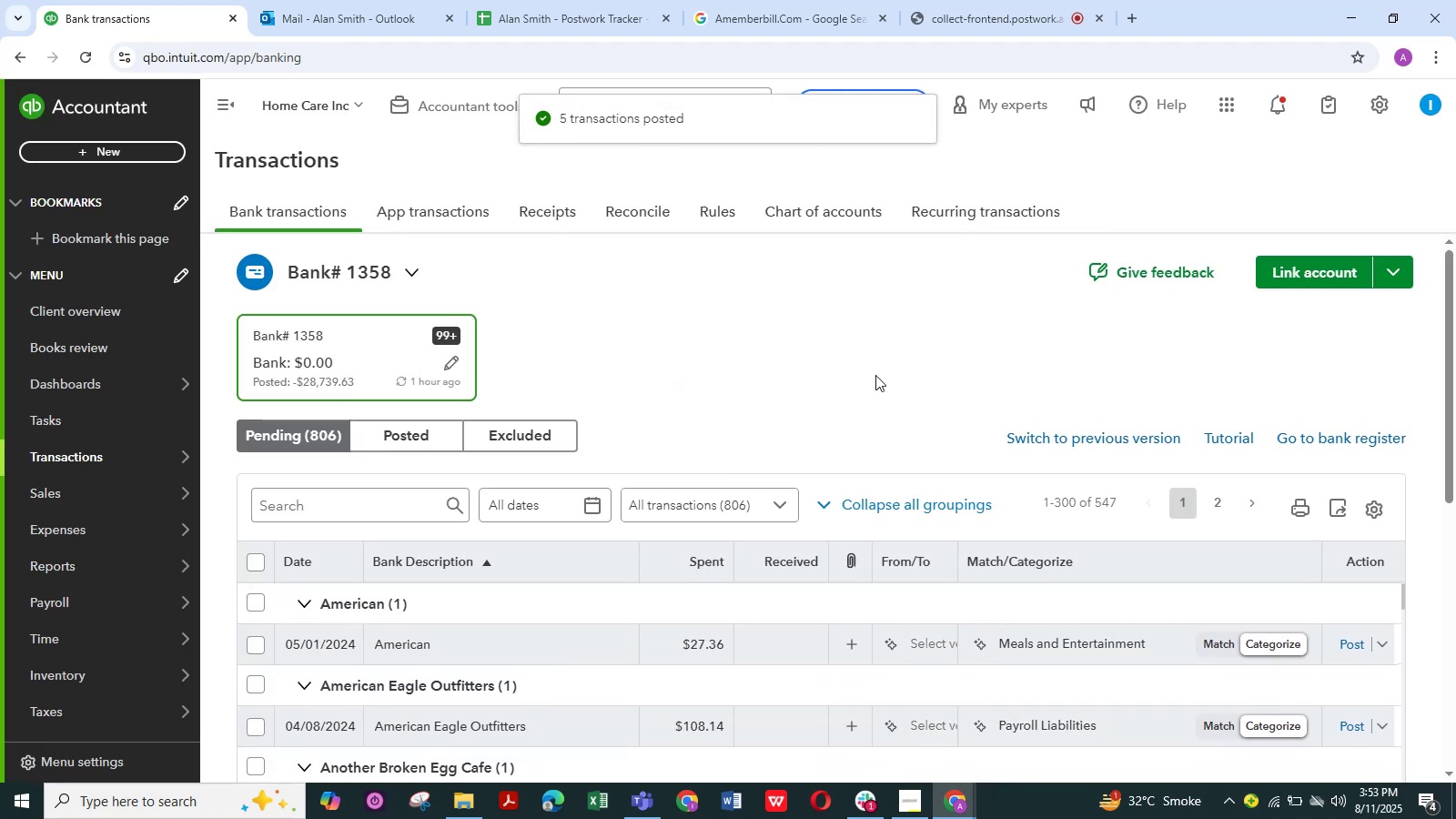 
scroll: coordinate [893, 359], scroll_direction: down, amount: 4.0
 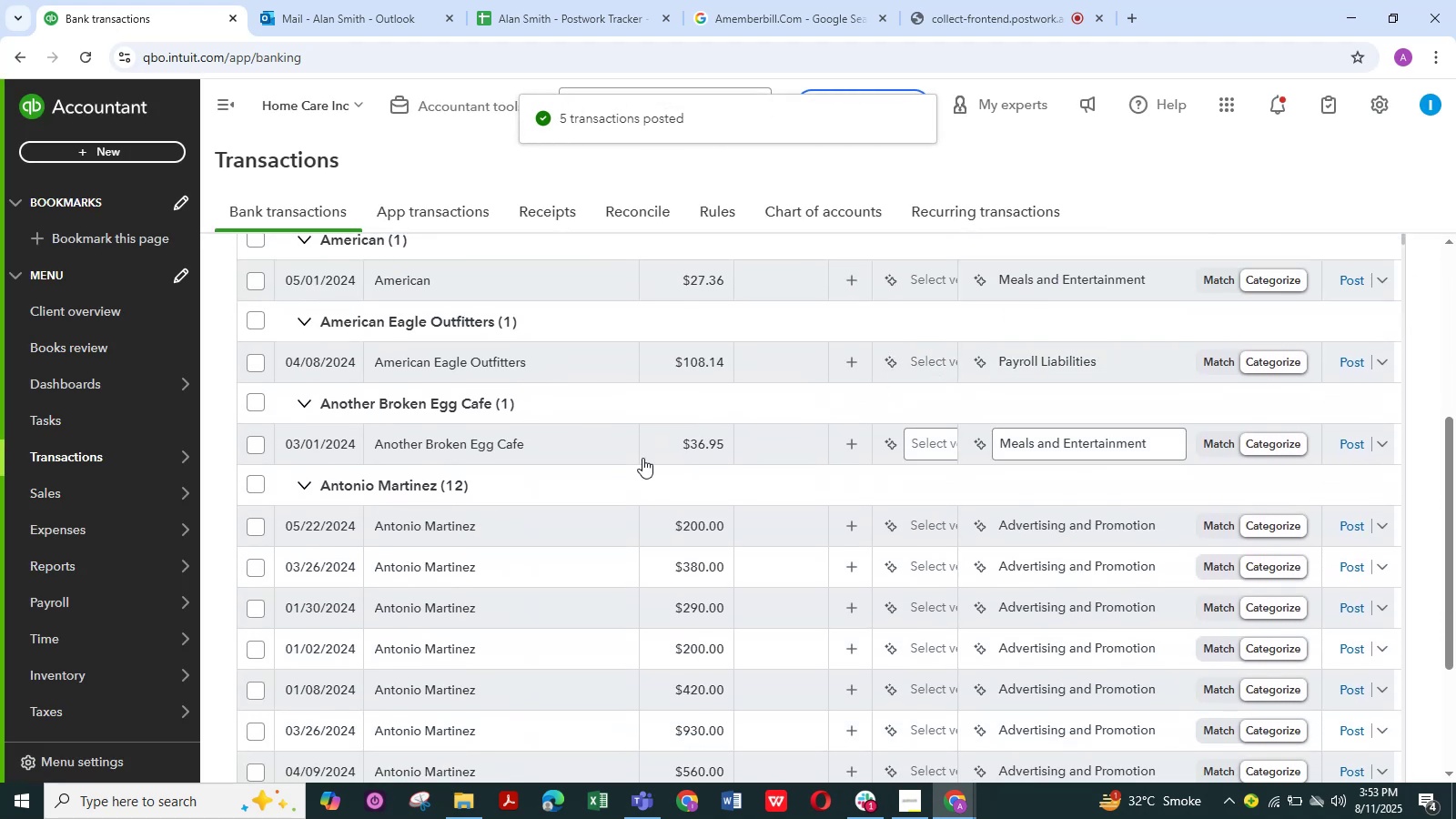 
scroll: coordinate [541, 451], scroll_direction: up, amount: 2.0
 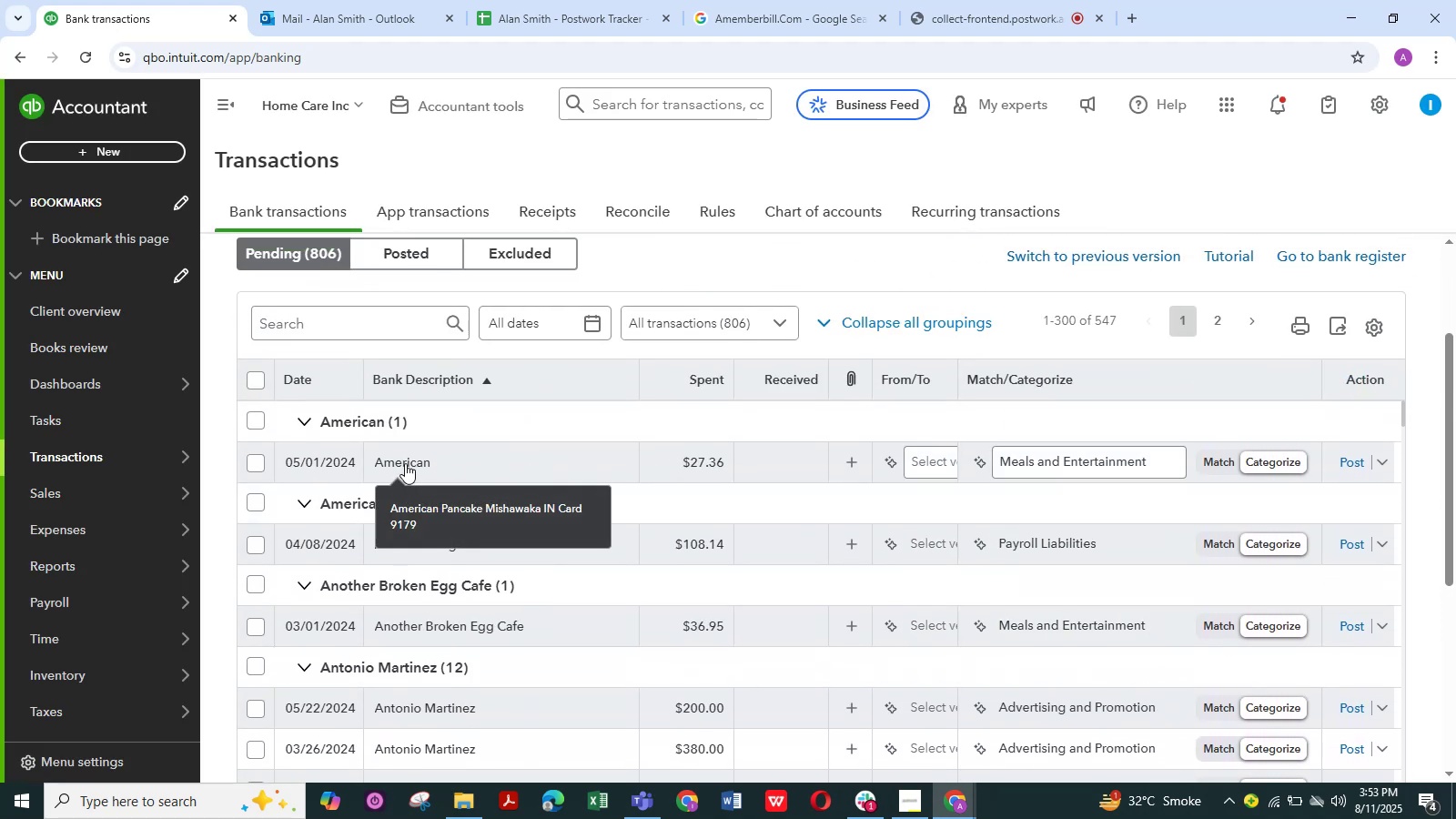 
left_click([405, 463])
 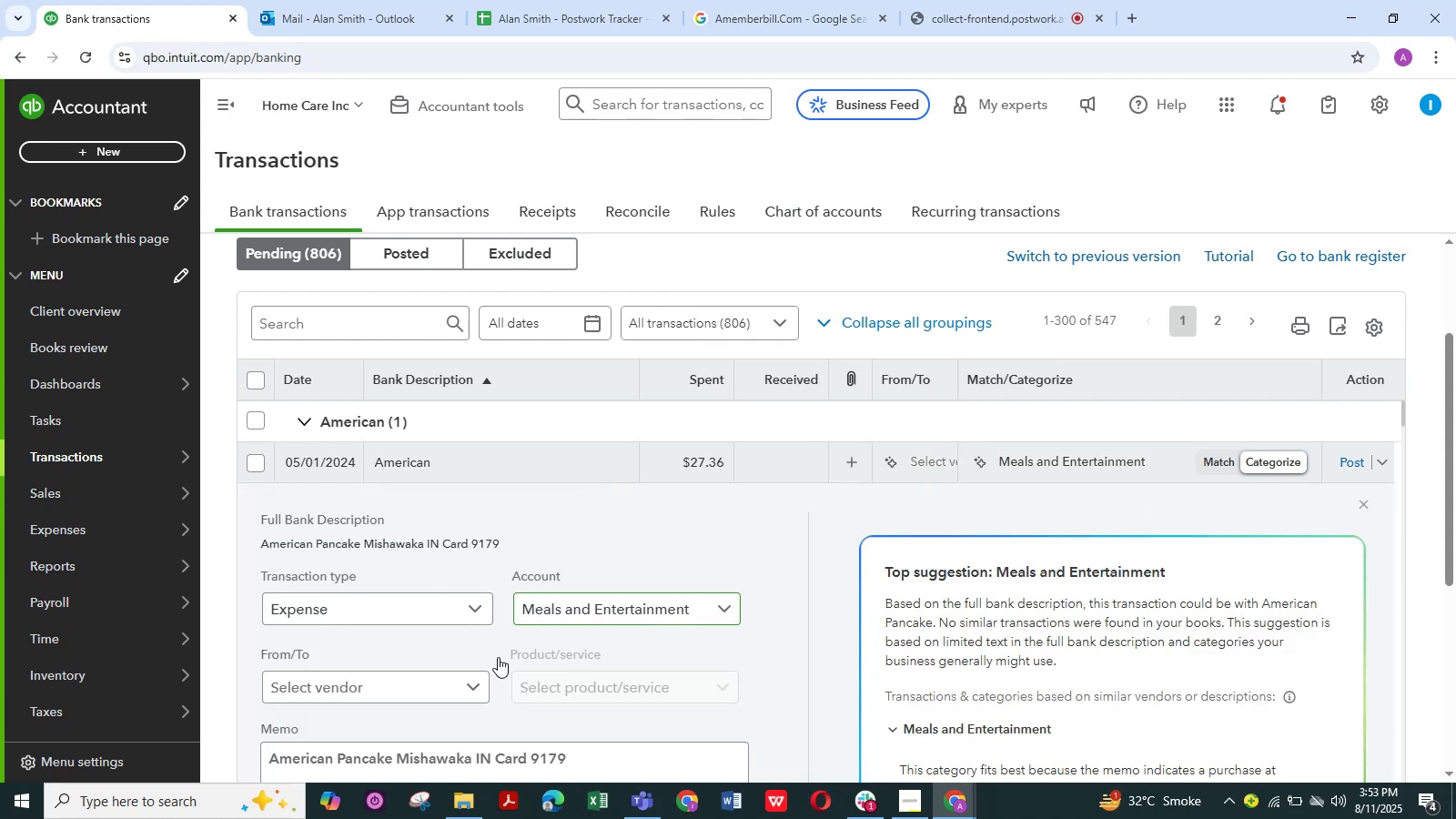 
scroll: coordinate [444, 682], scroll_direction: down, amount: 1.0
 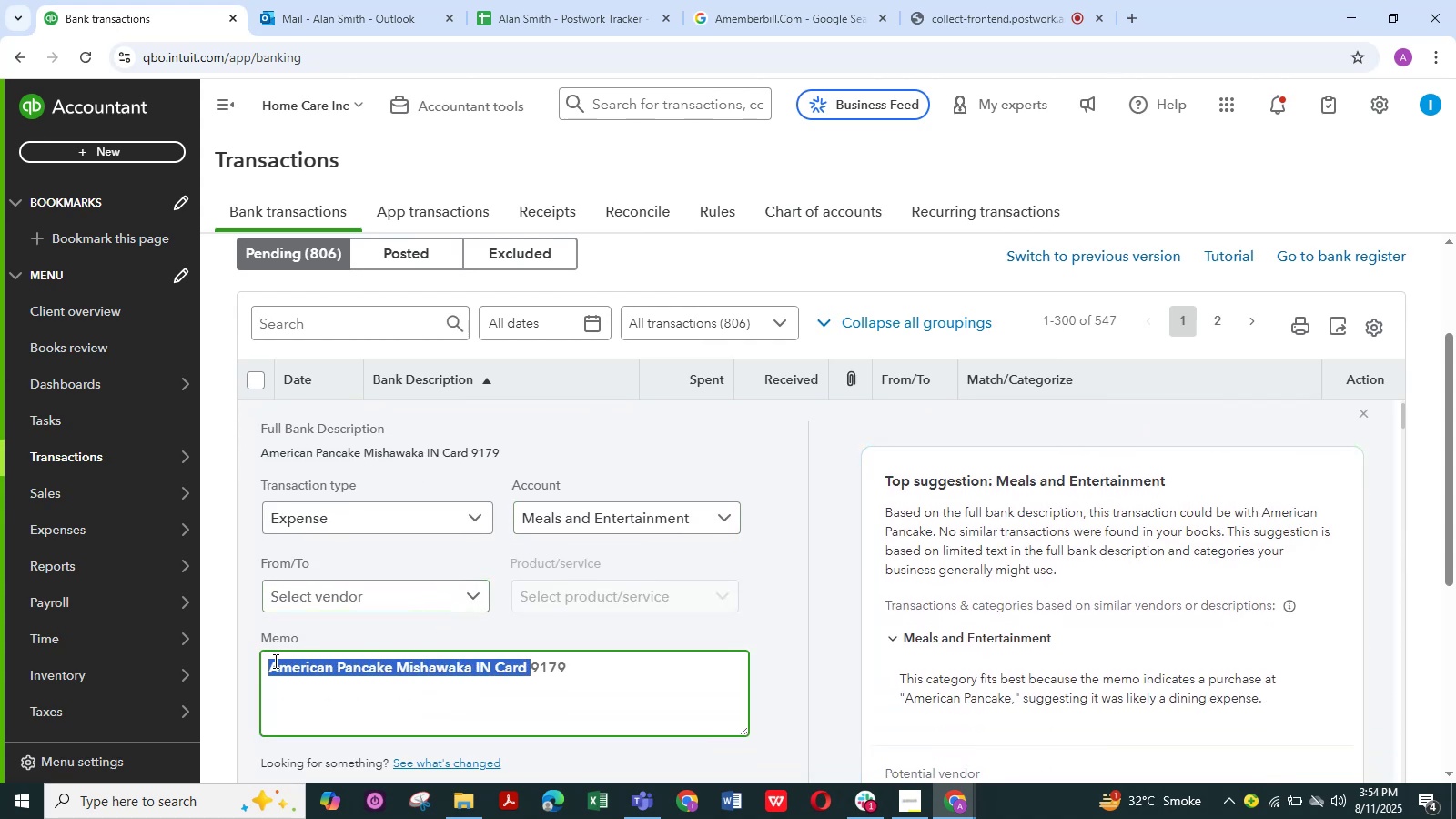 
wait(6.24)
 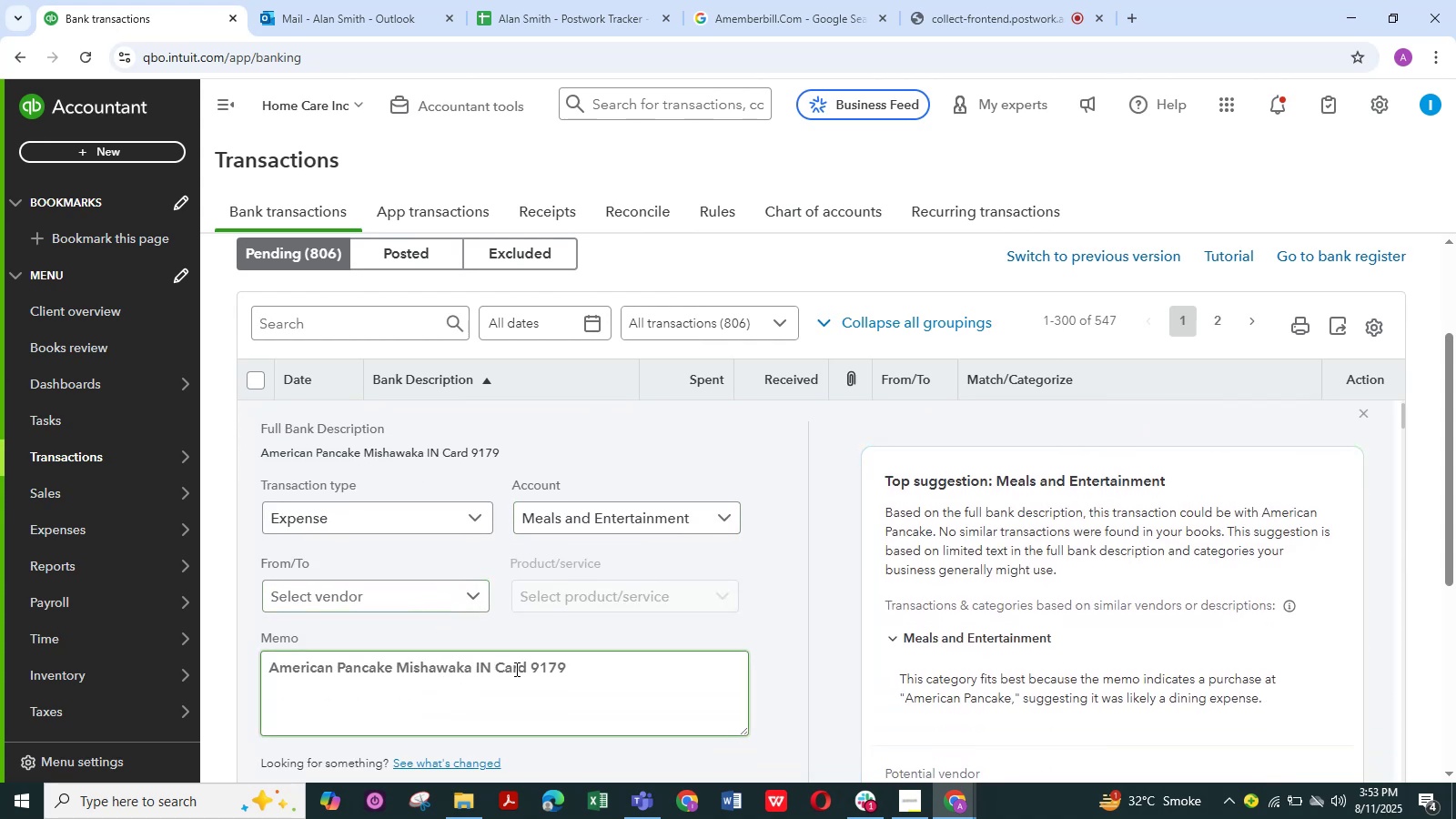 
key(Control+C)
 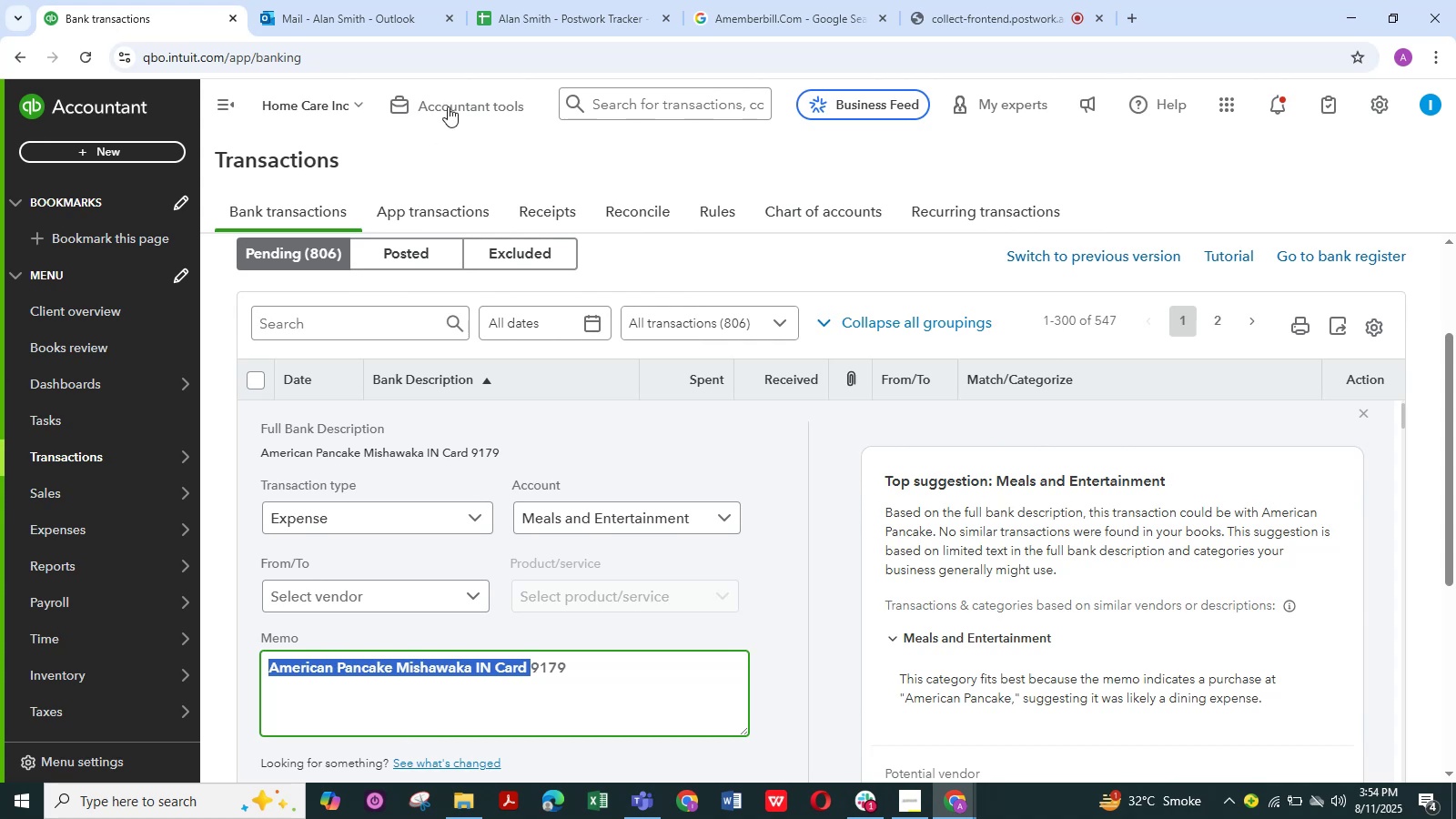 
left_click([762, 7])
 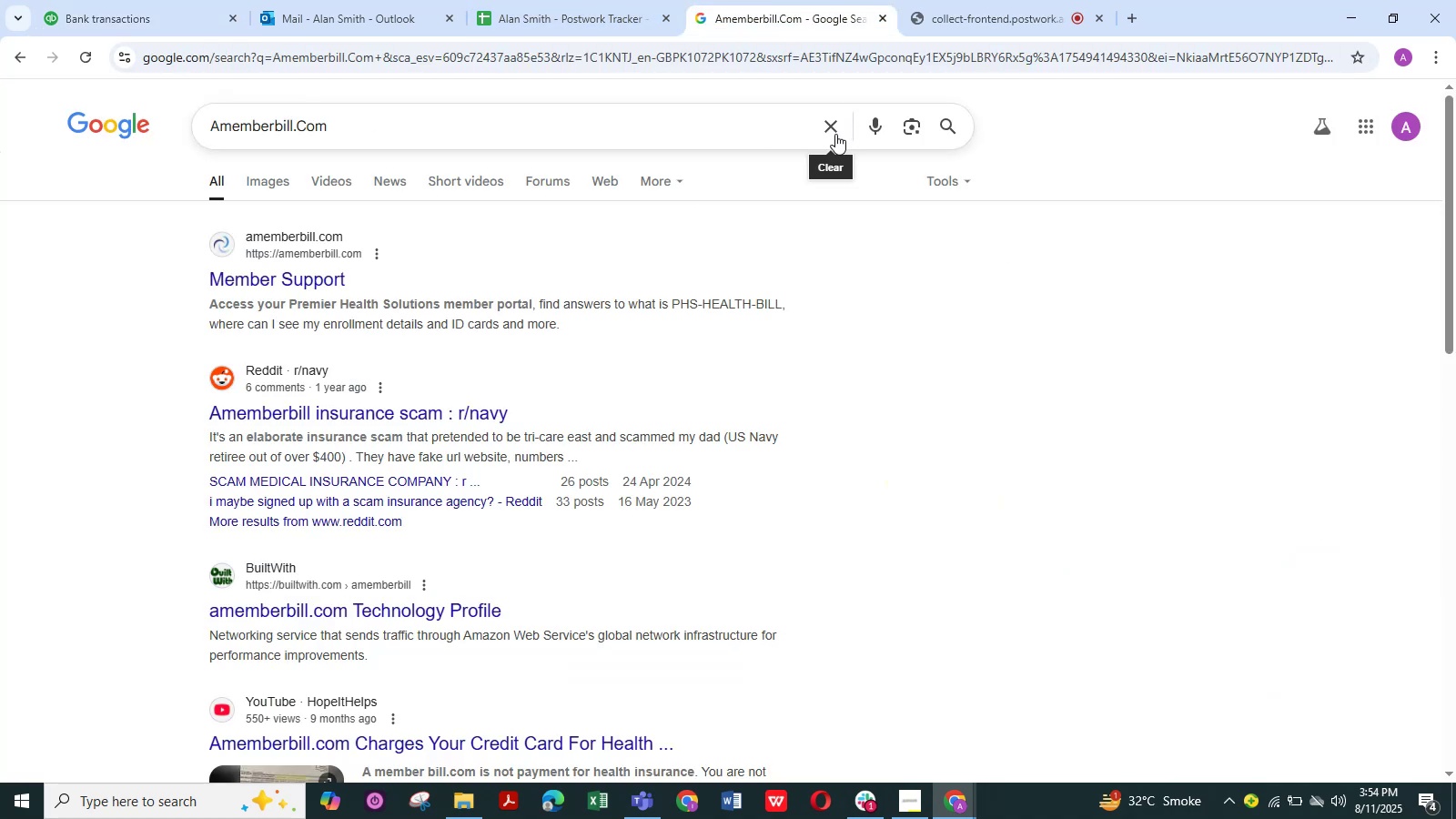 
left_click([833, 125])
 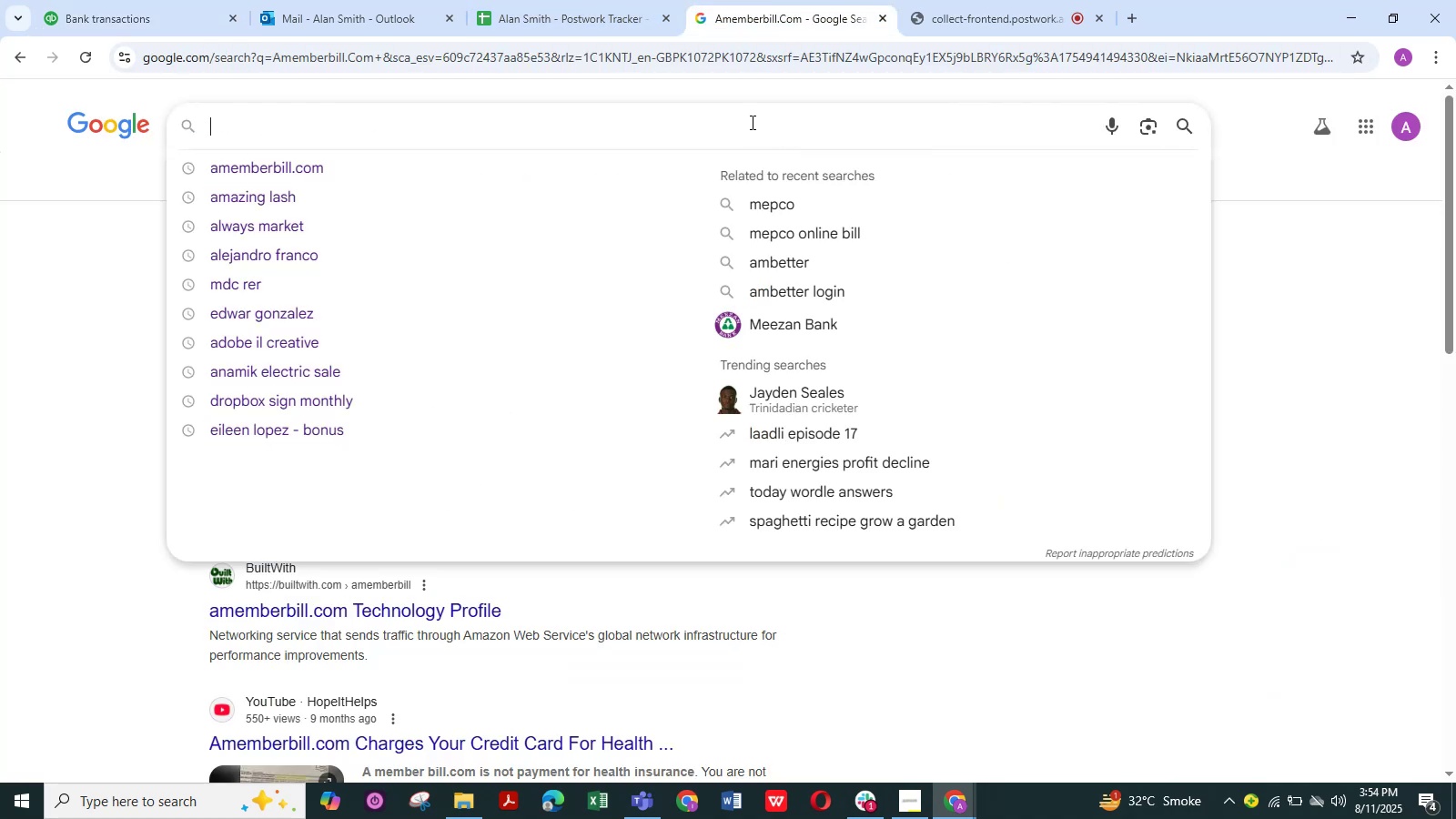 
left_click([751, 122])
 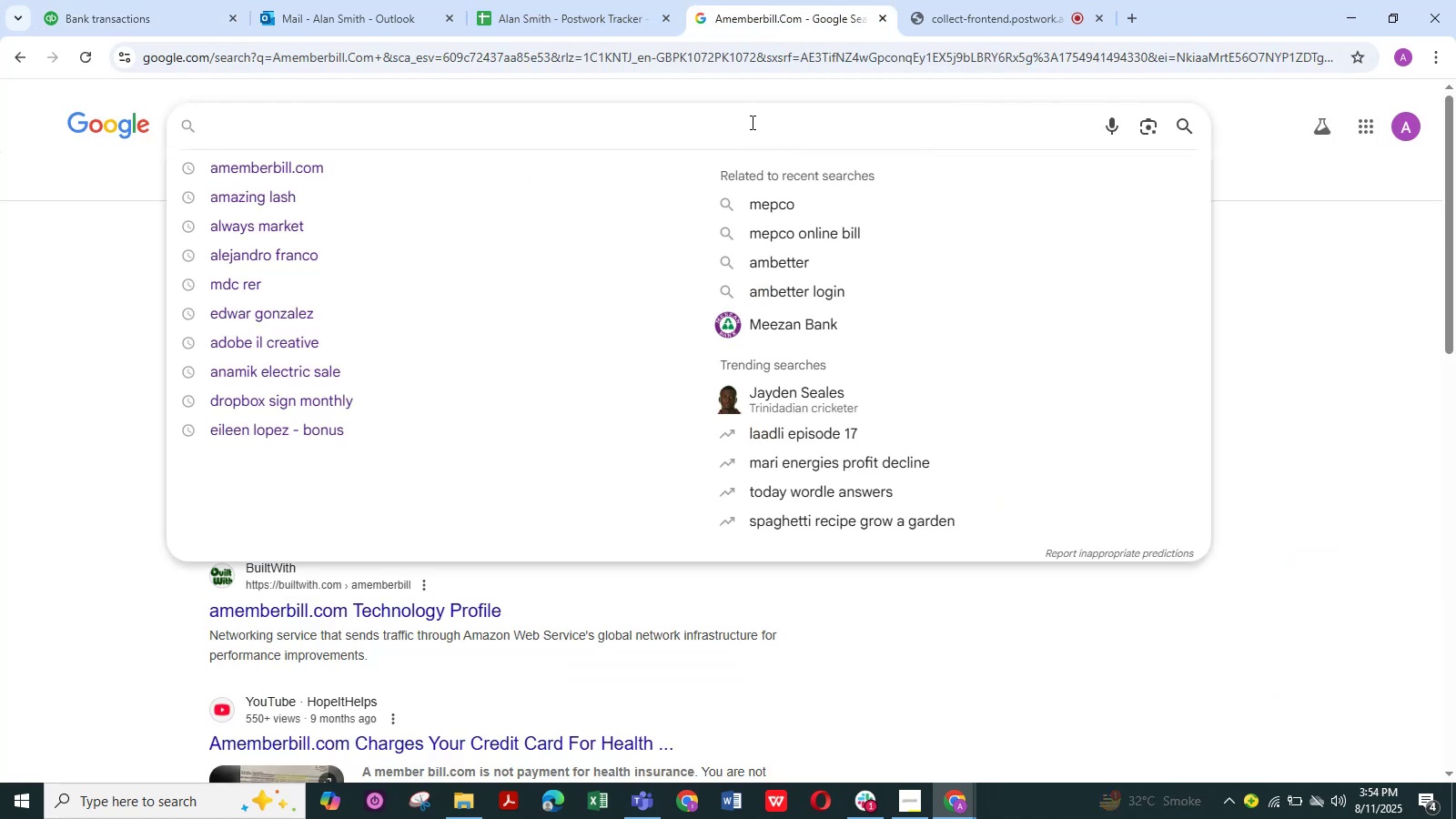 
key(Control+V)
 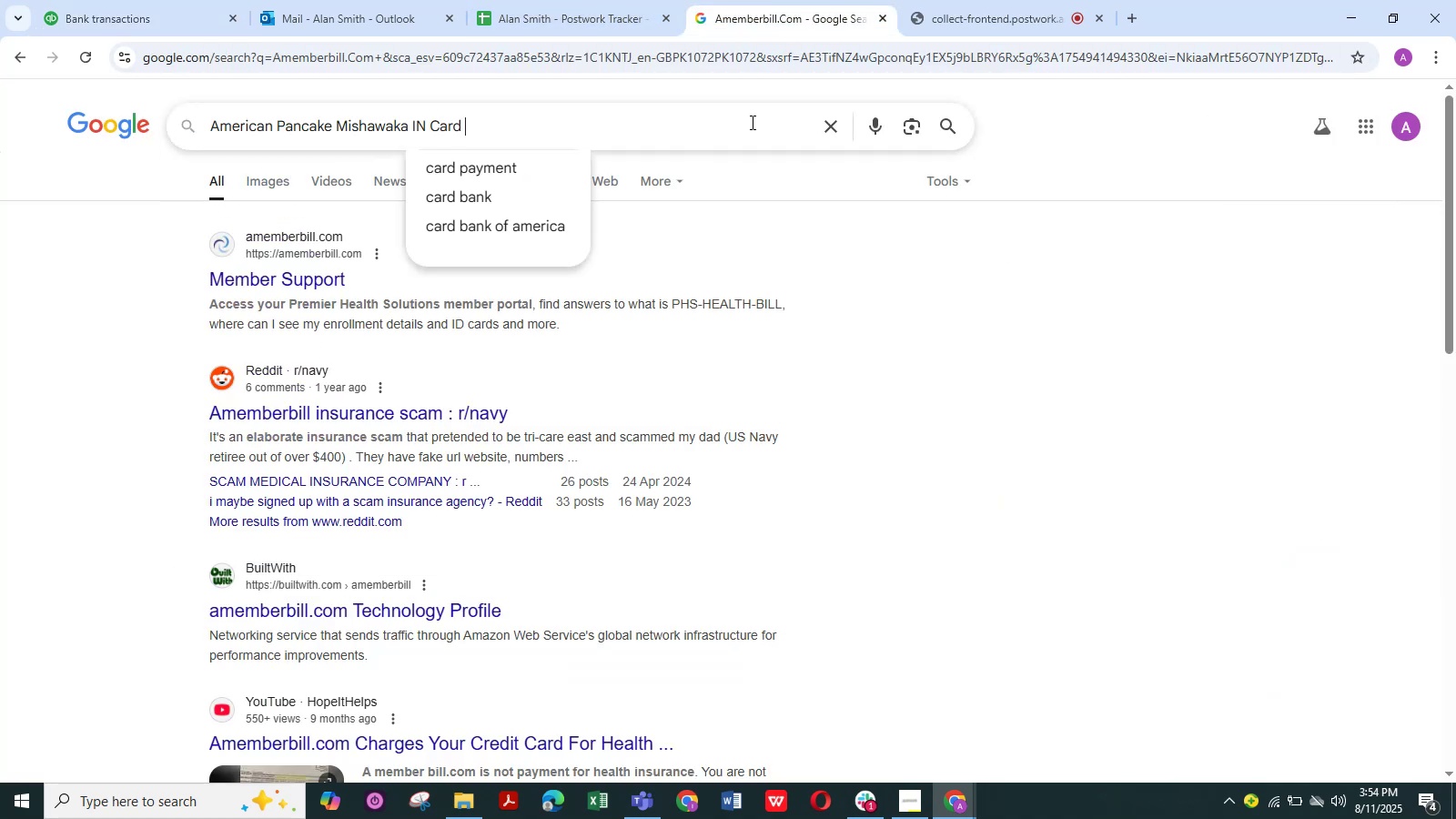 
key(NumpadEnter)
 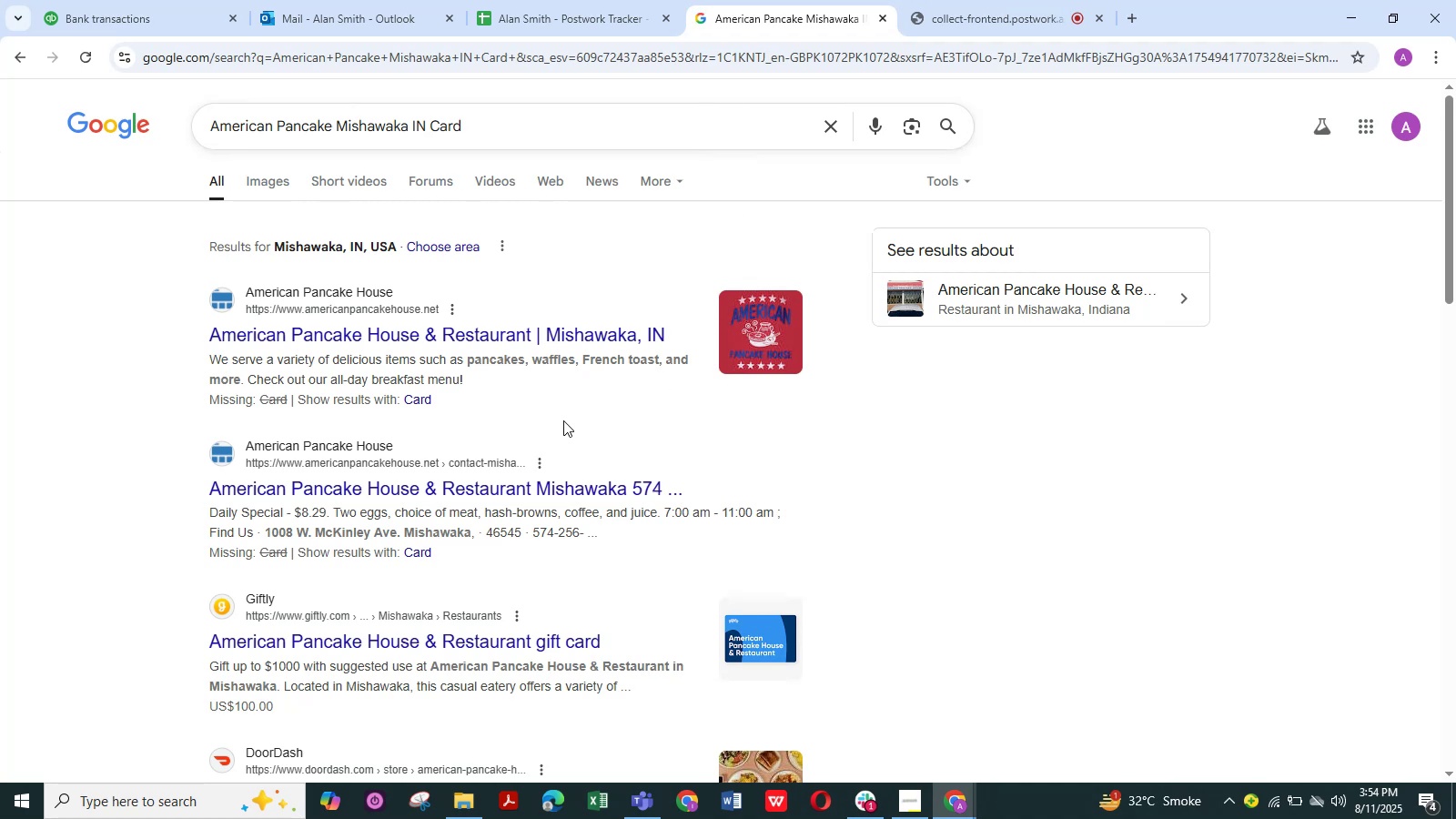 
scroll: coordinate [556, 413], scroll_direction: down, amount: 2.0
 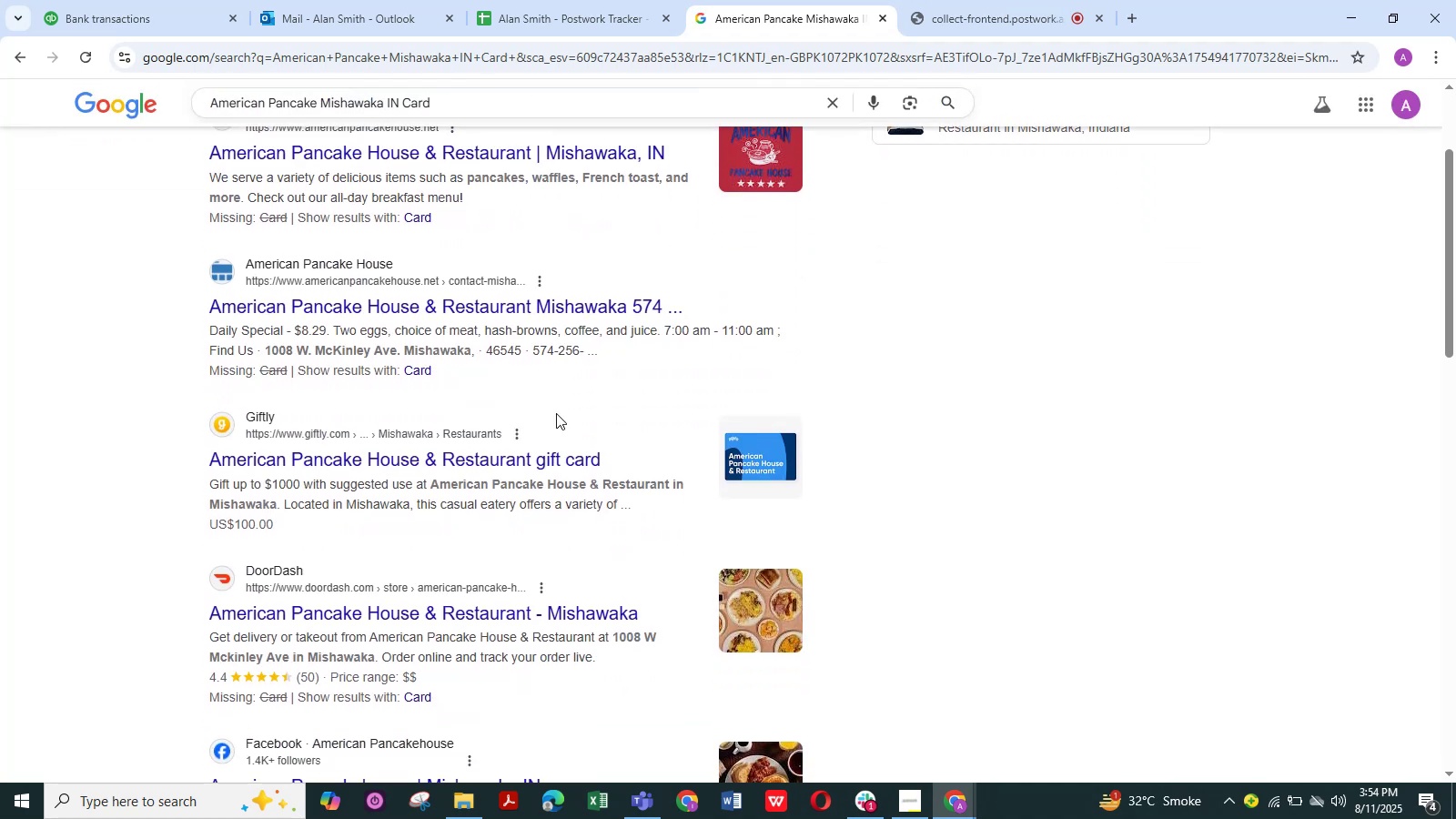 
scroll: coordinate [556, 413], scroll_direction: up, amount: 3.0
 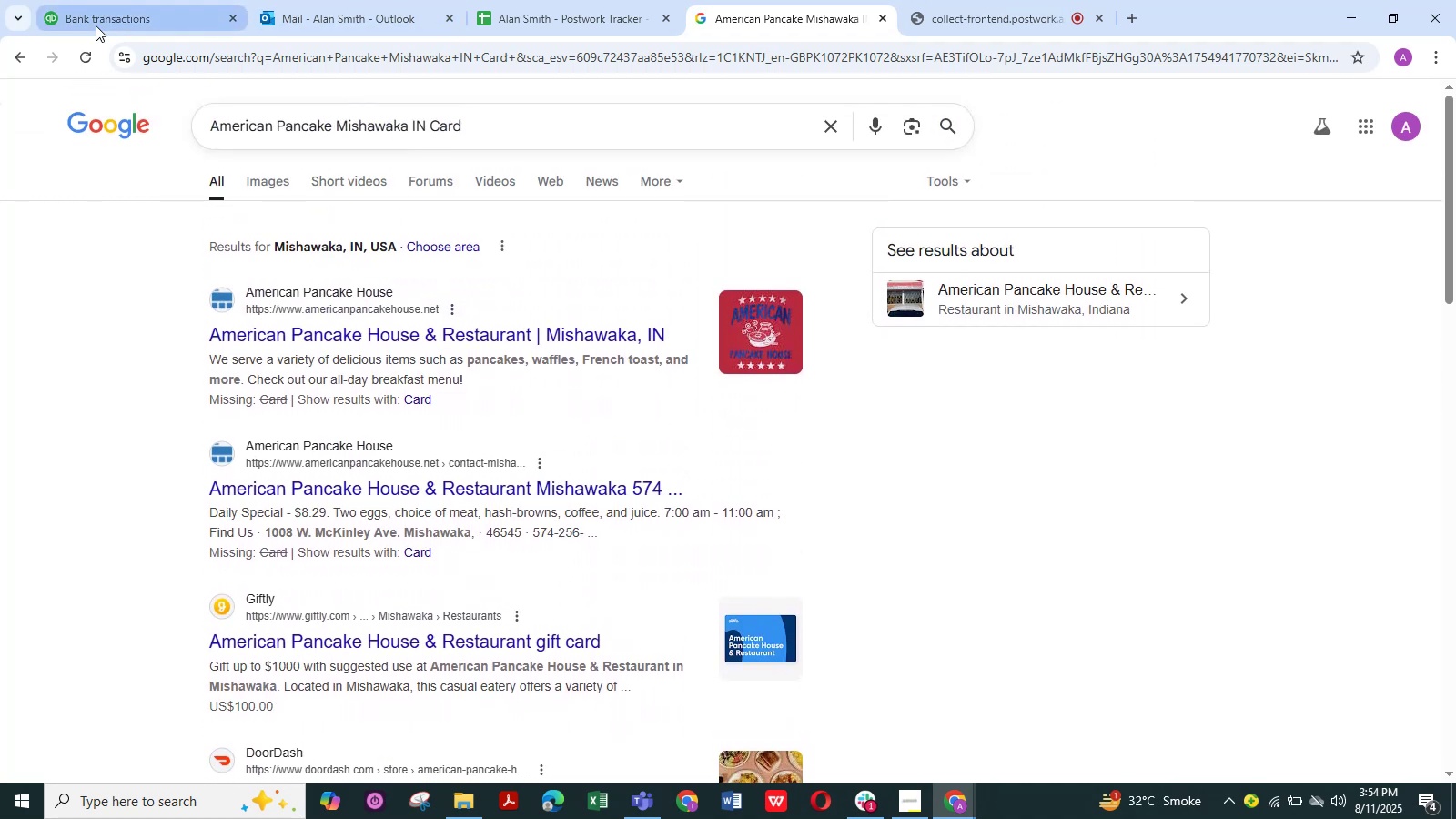 
left_click([96, 11])
 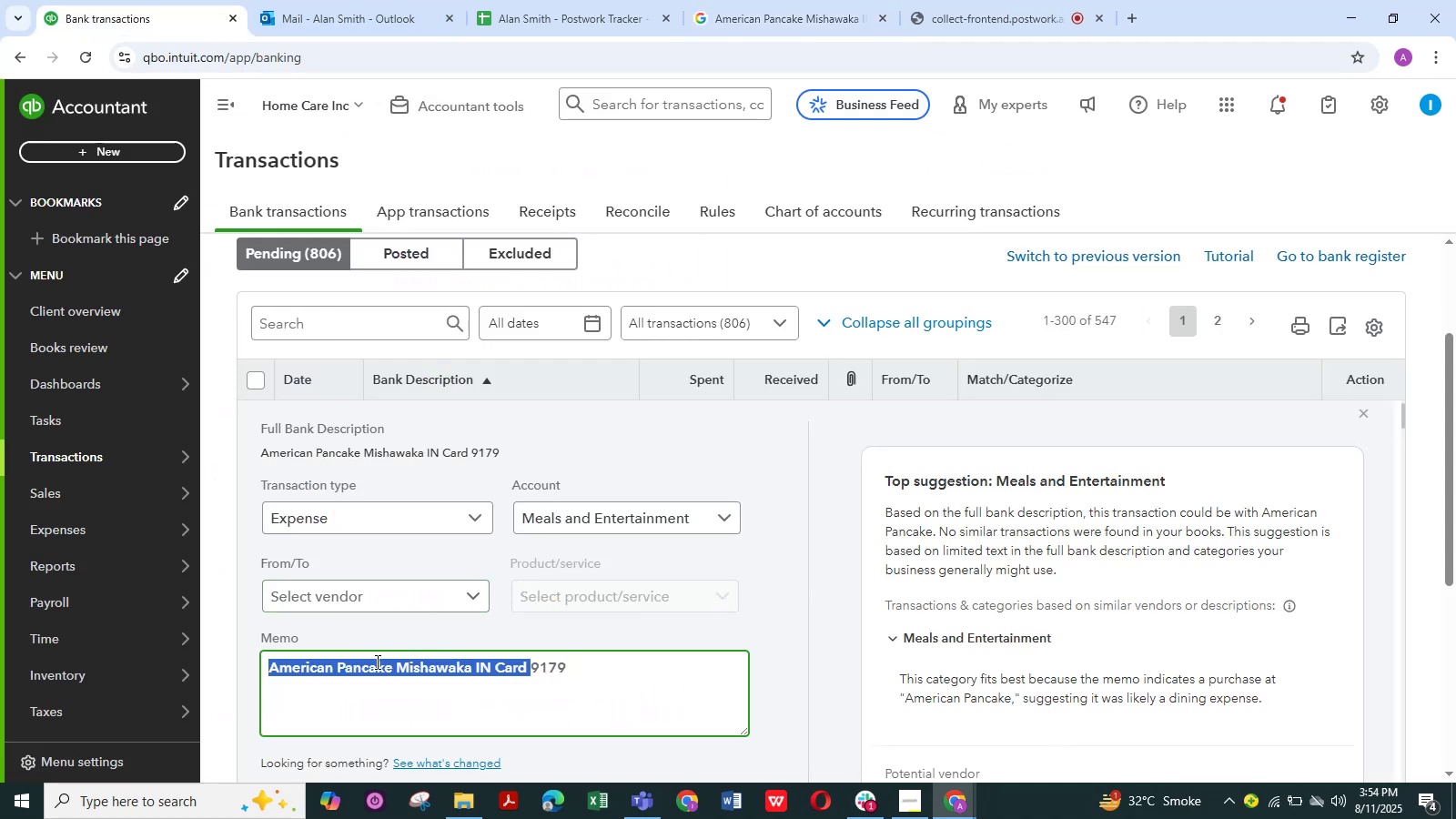 
wait(5.62)
 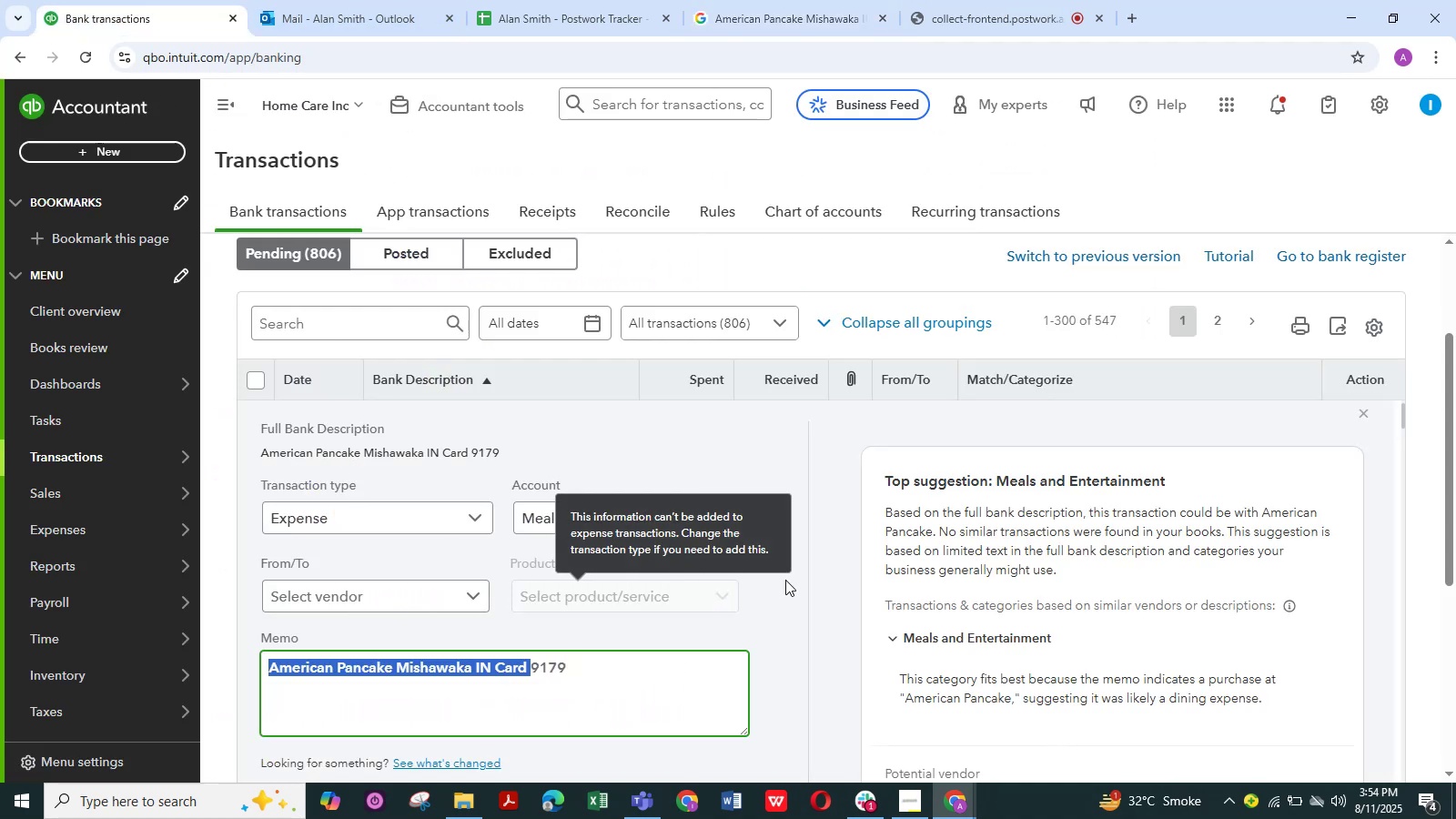 
left_click([394, 670])
 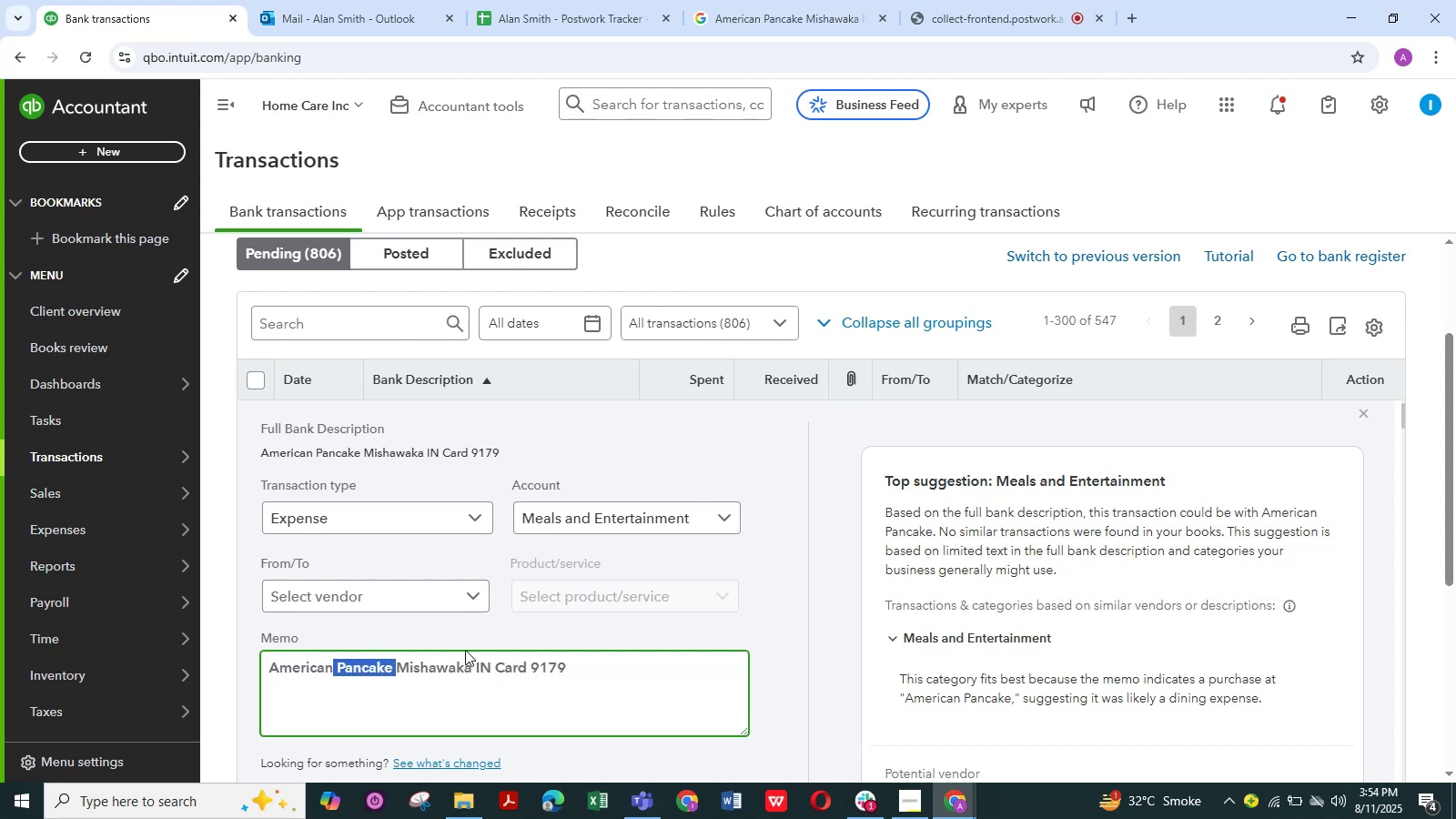 
key(Control+C)
 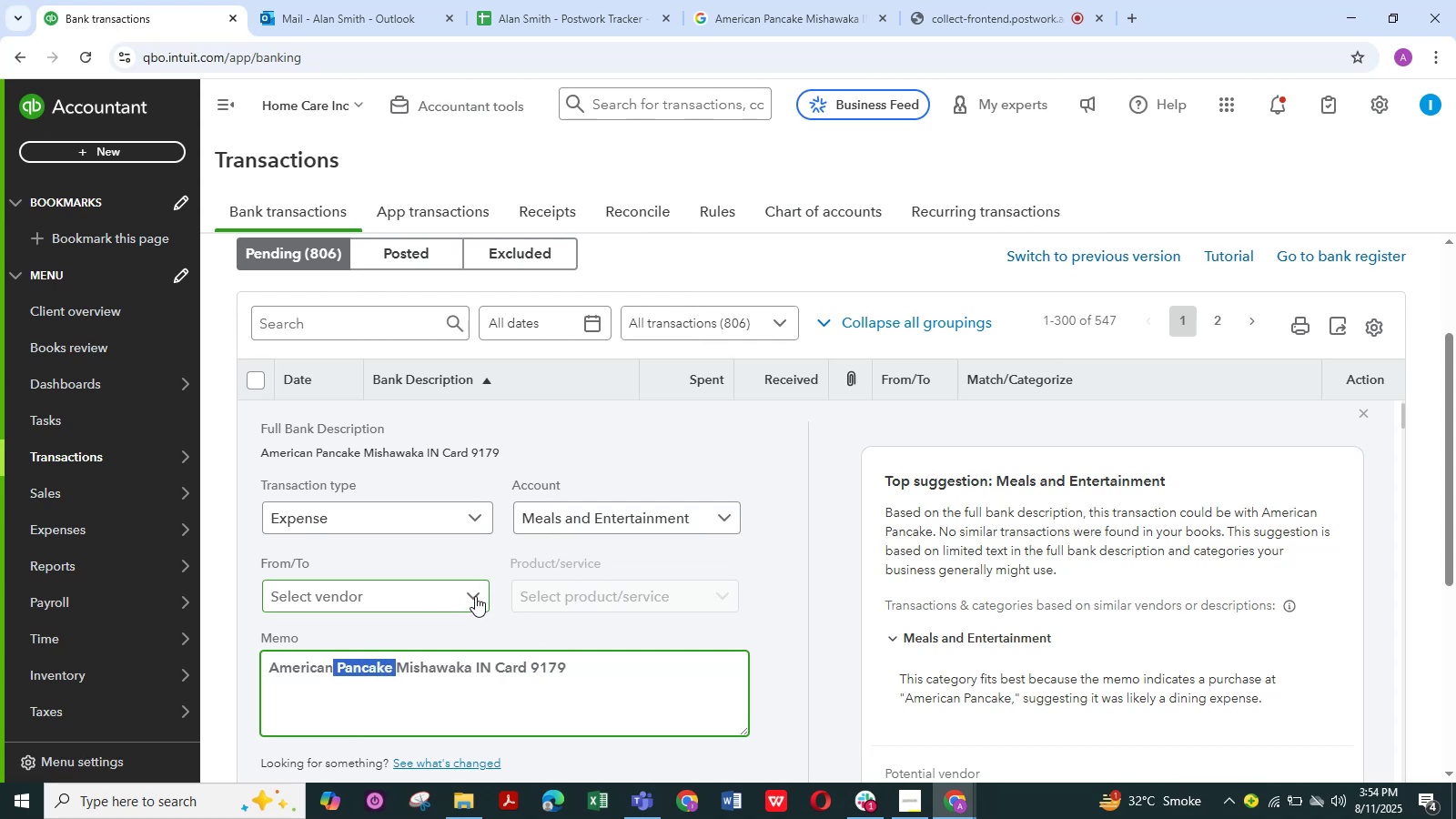 
left_click([475, 596])
 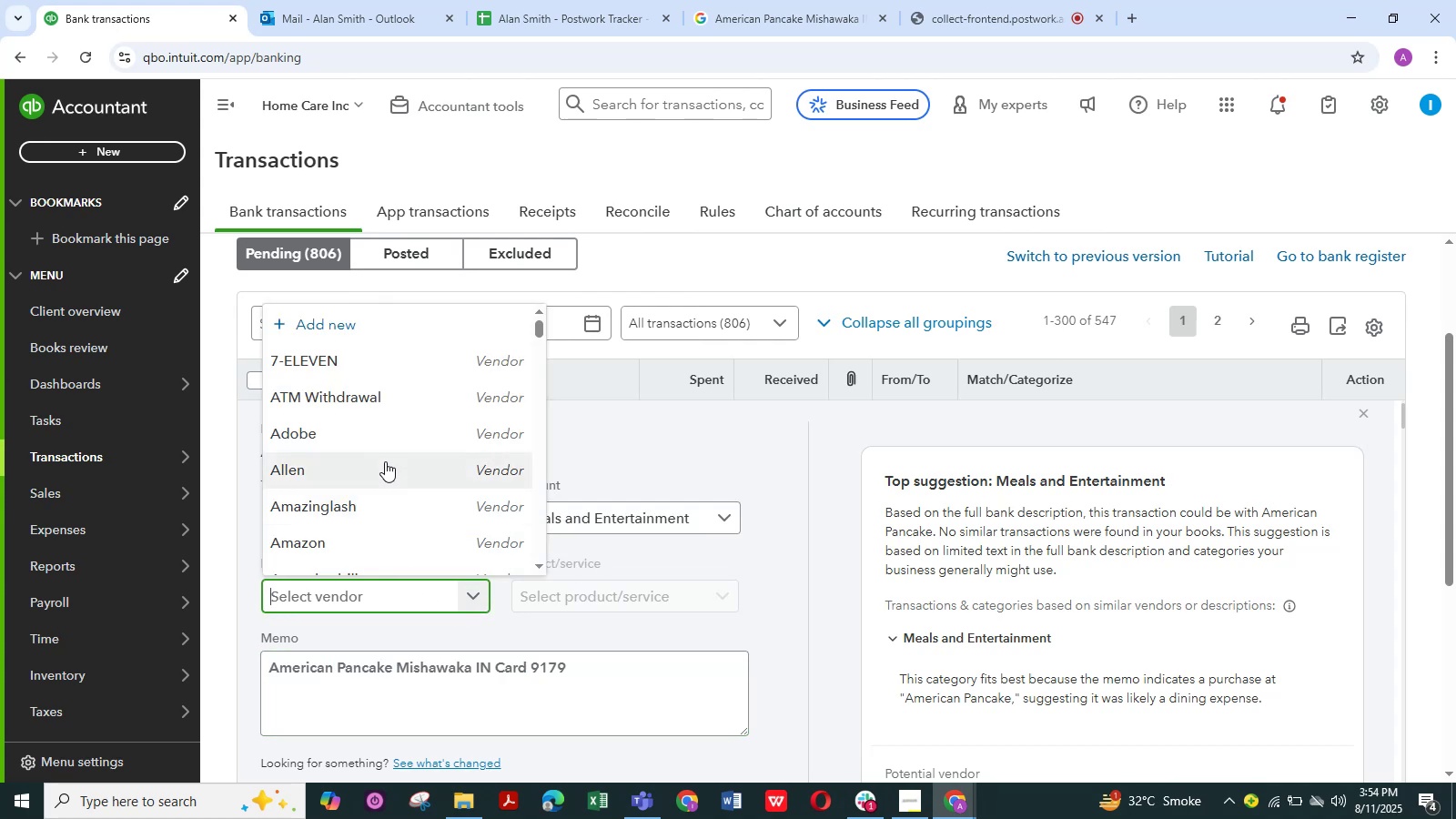 
scroll: coordinate [385, 461], scroll_direction: down, amount: 3.0
 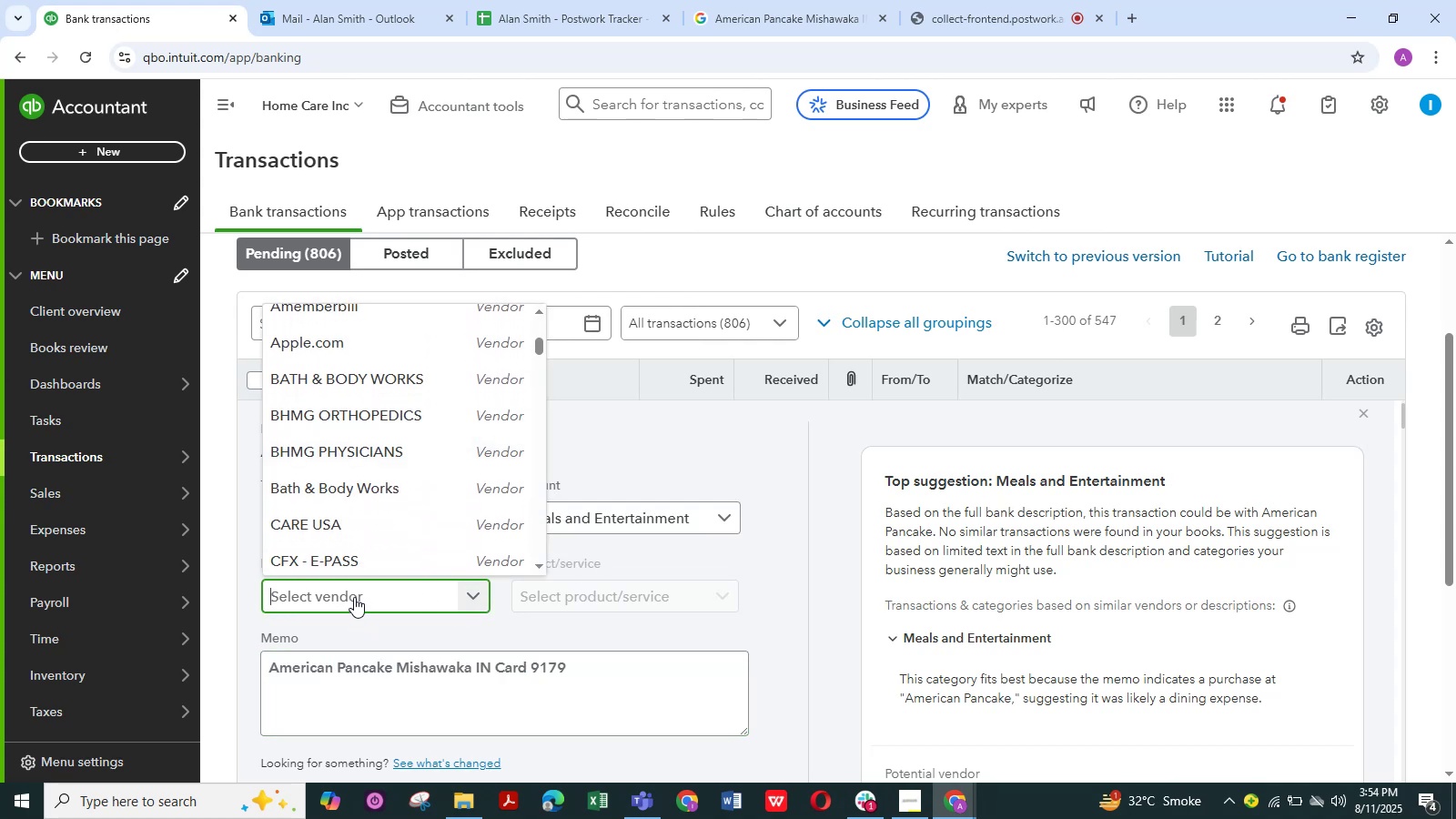 
left_click([357, 587])
 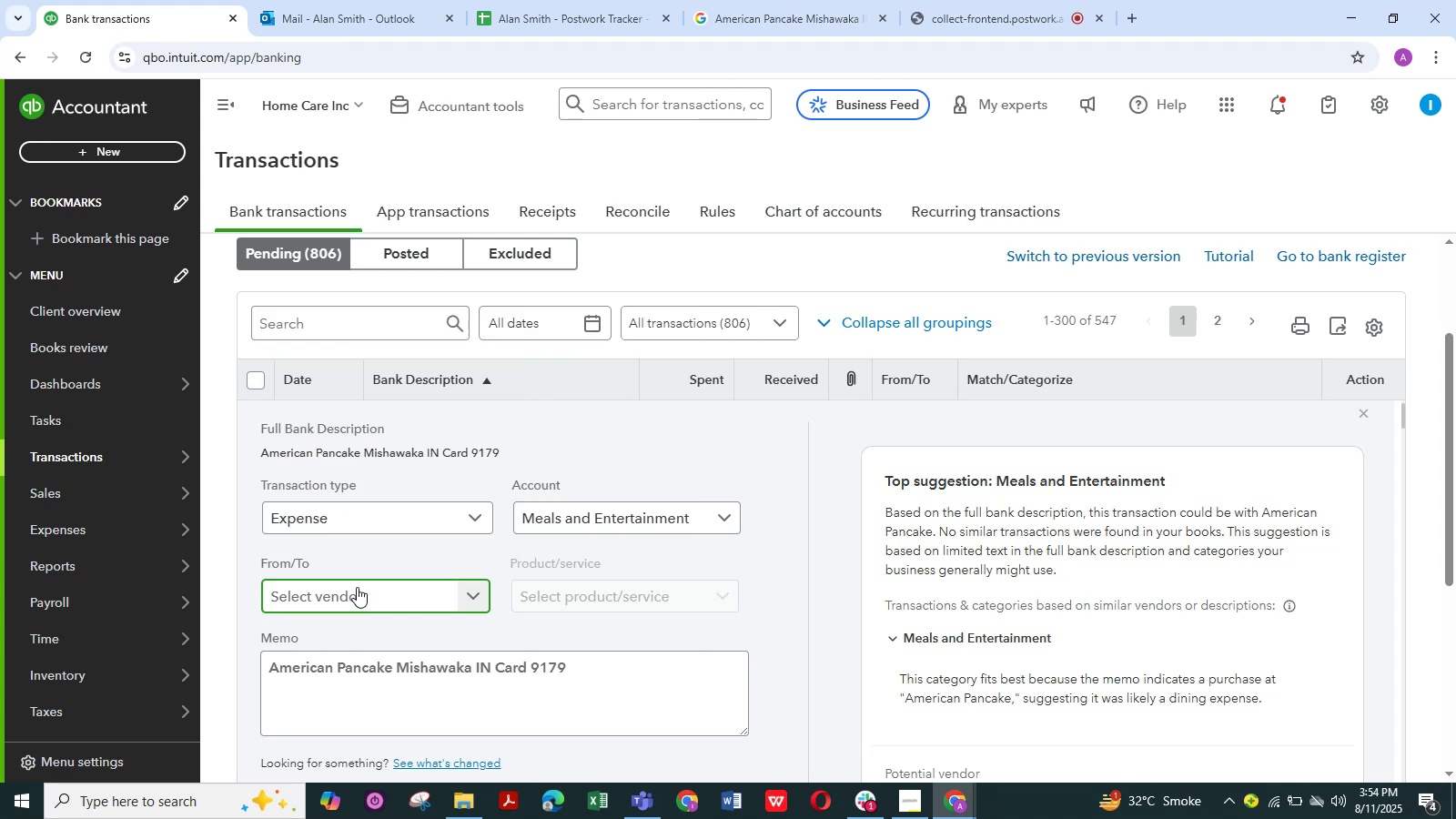 
type(amer)
 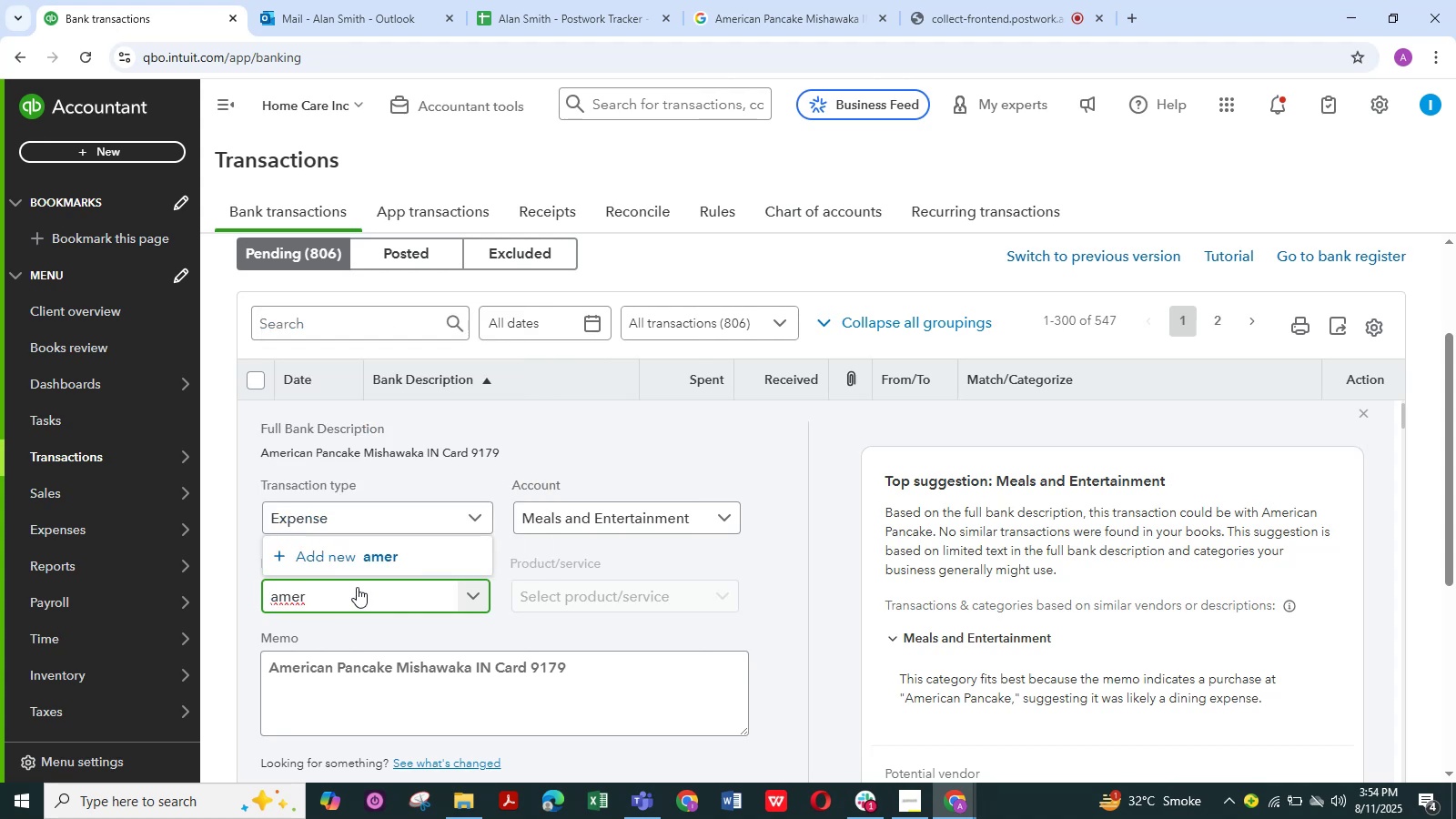 
key(Backspace)
key(Backspace)
key(Backspace)
key(Backspace)
type(pan)
 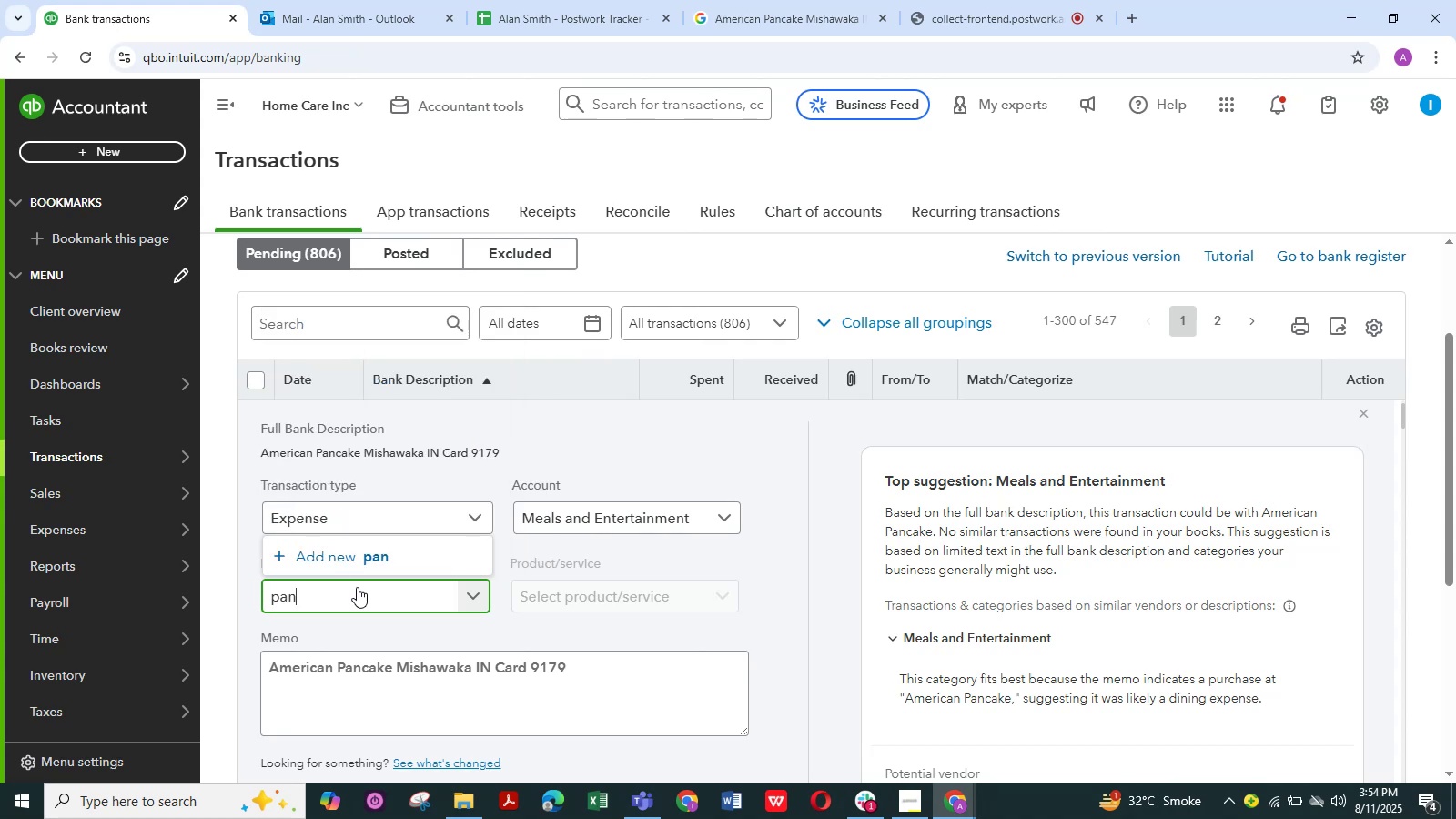 
key(Backspace)
 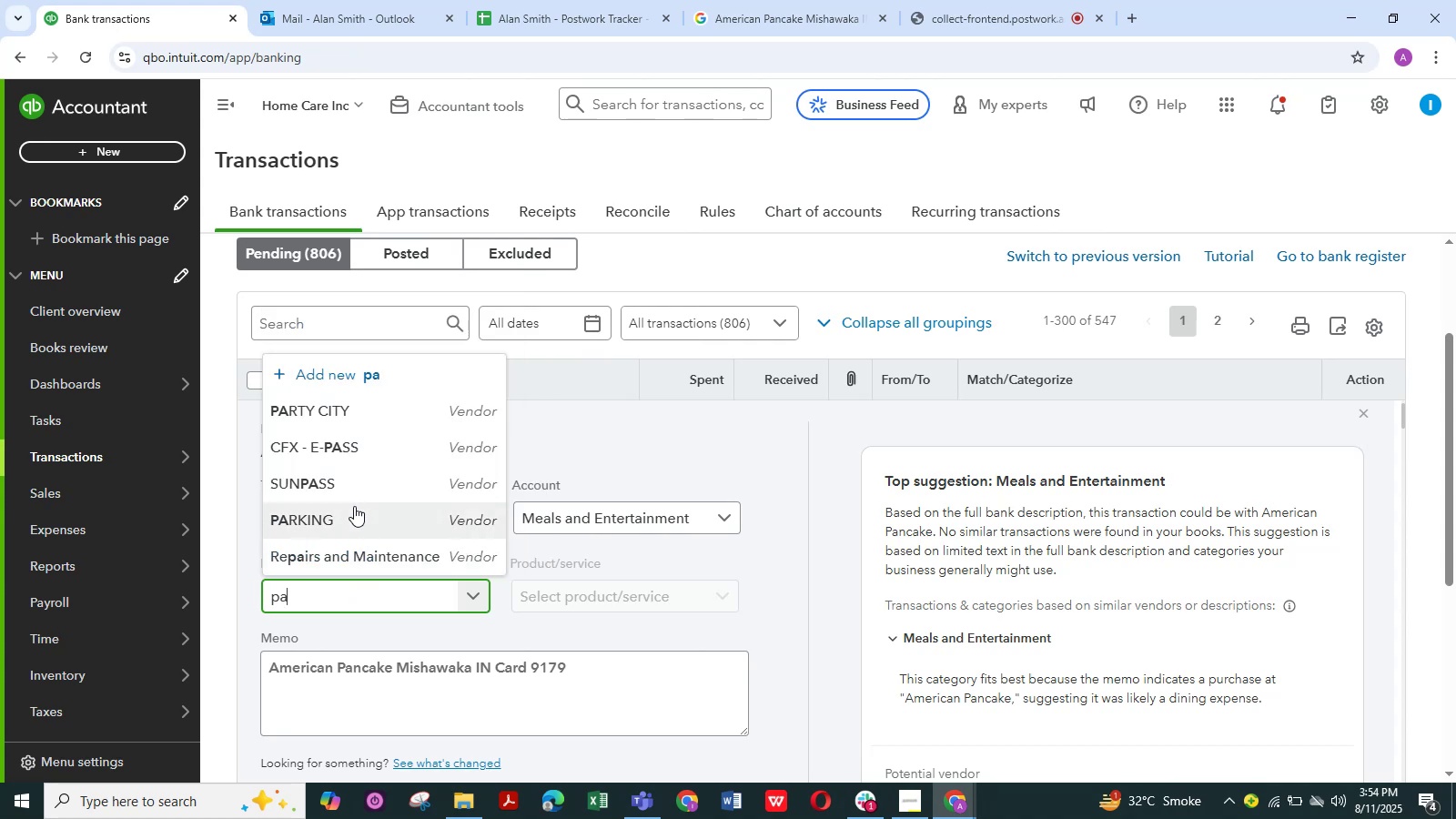 
scroll: coordinate [354, 506], scroll_direction: down, amount: 2.0
 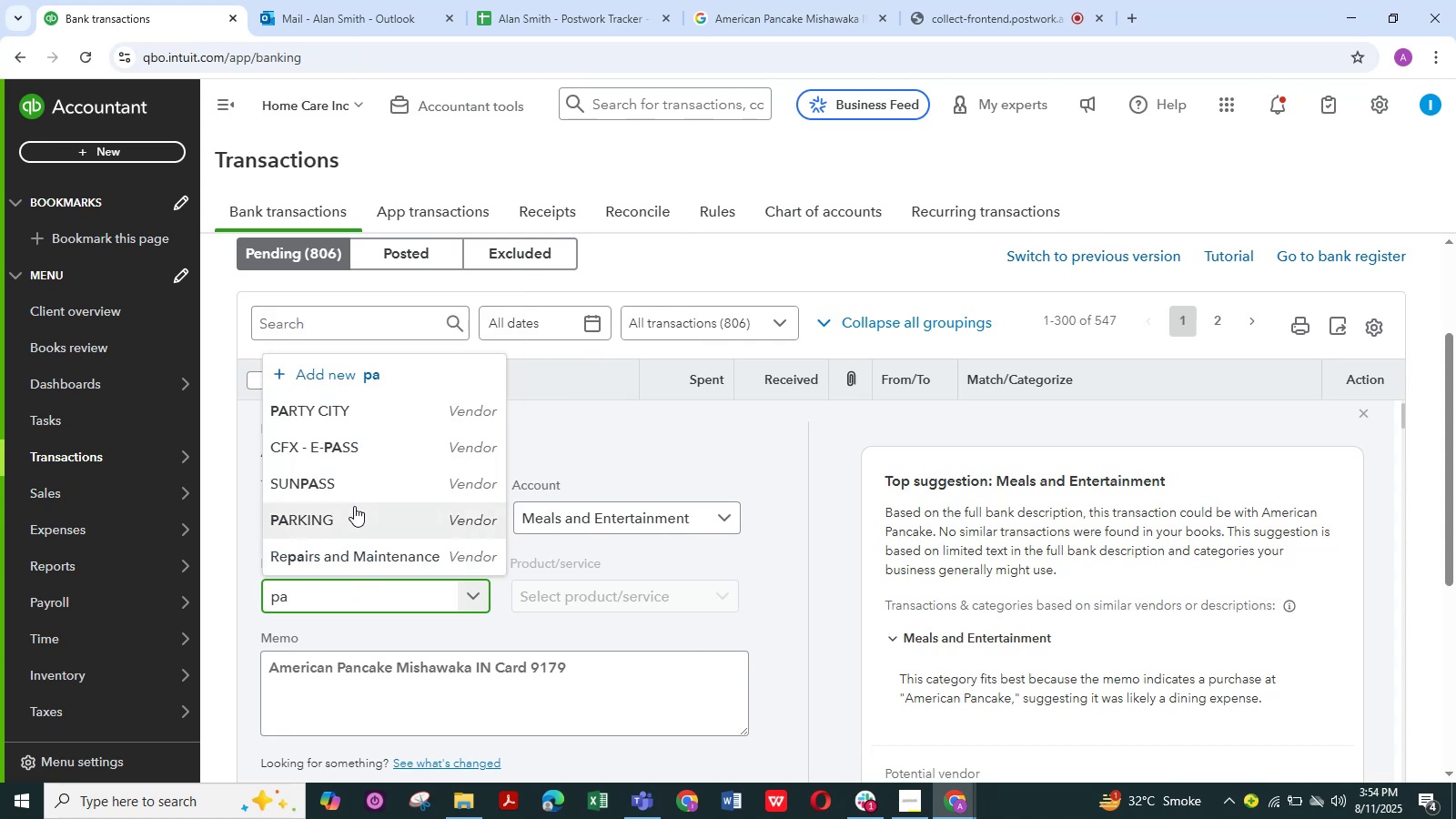 
key(Backspace)
 